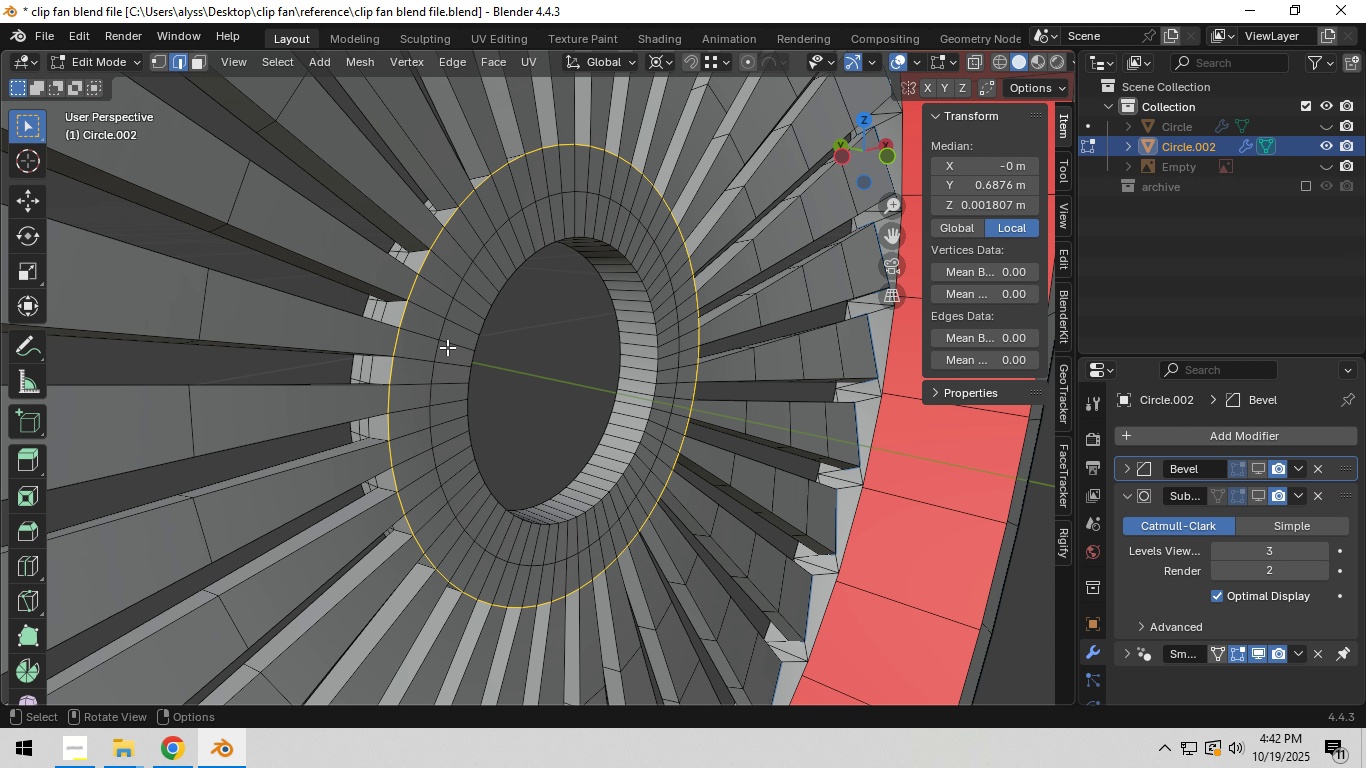 
right_click([445, 348])
 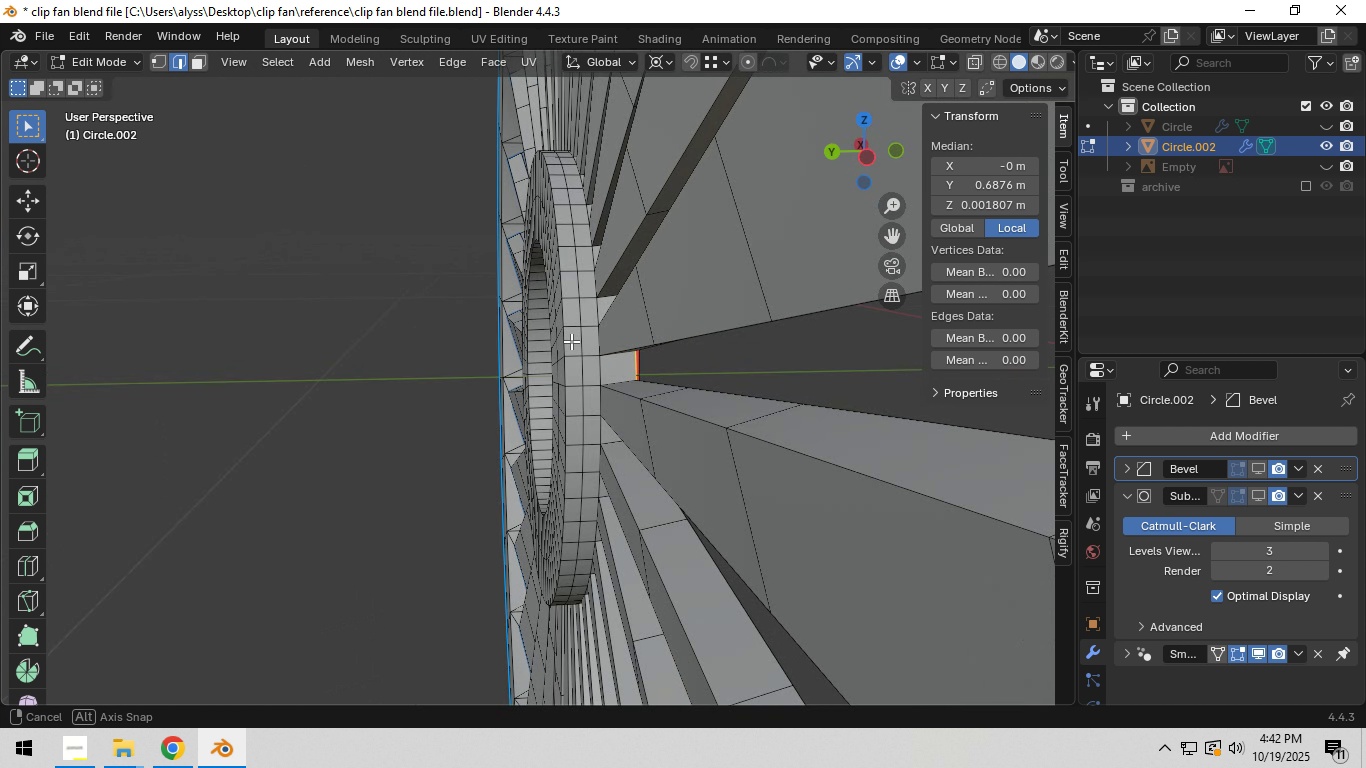 
key(Shift+ShiftLeft)
 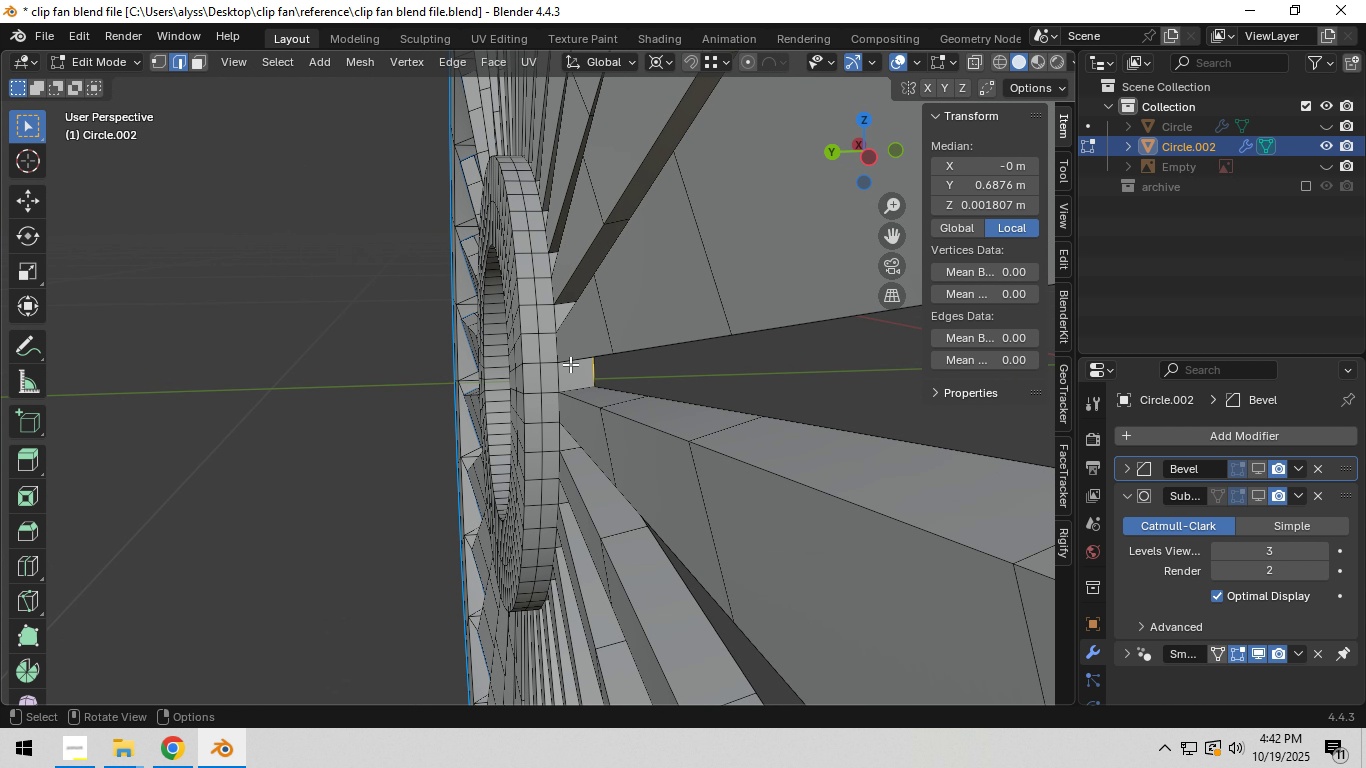 
scroll: coordinate [570, 365], scroll_direction: up, amount: 1.0
 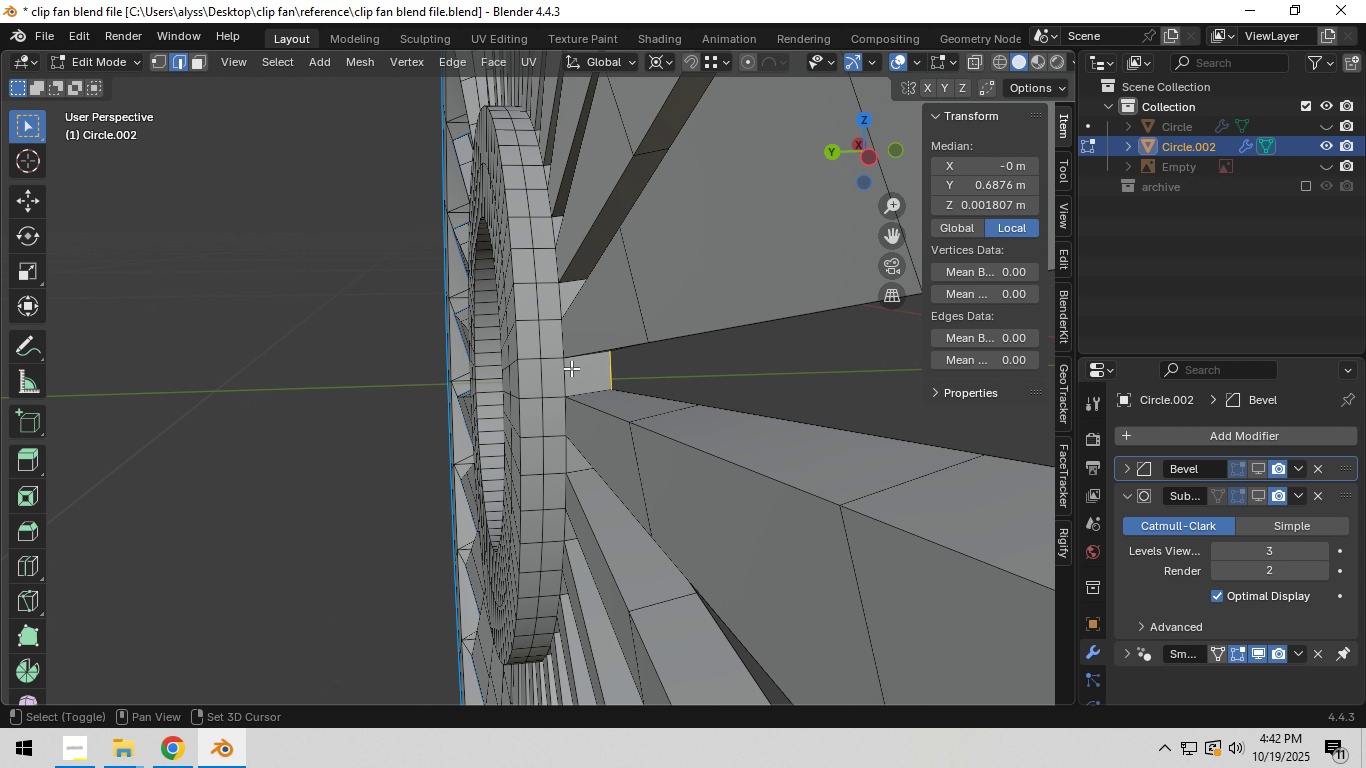 
hold_key(key=ShiftLeft, duration=0.38)
 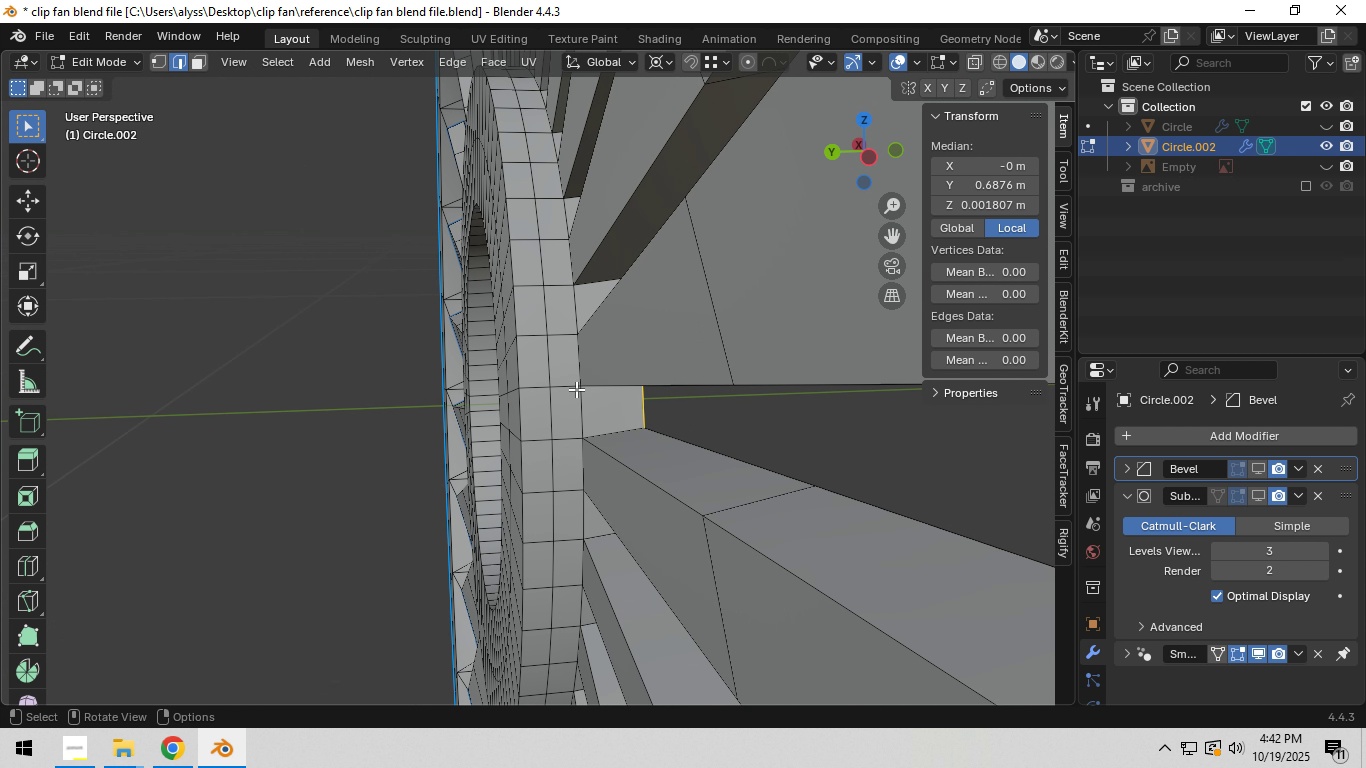 
scroll: coordinate [576, 388], scroll_direction: up, amount: 1.0
 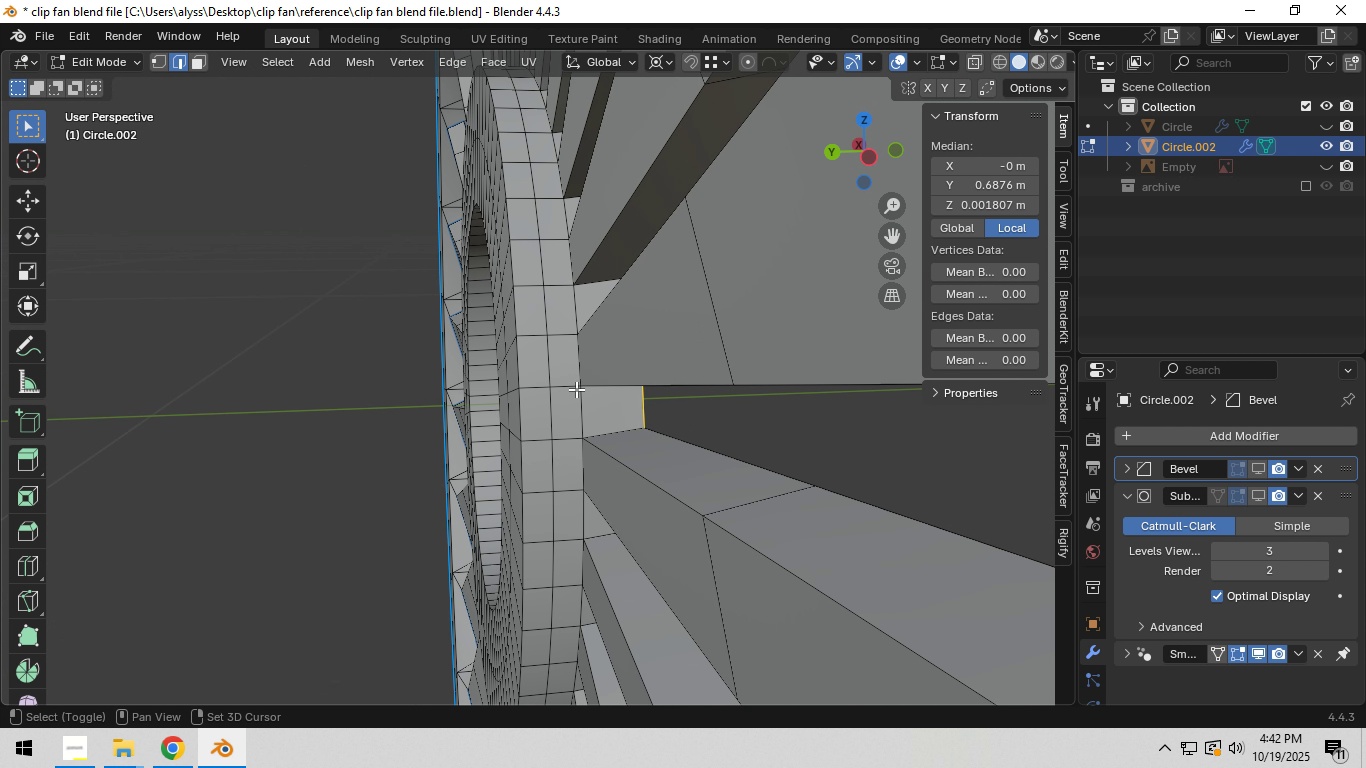 
hold_key(key=ShiftLeft, duration=2.3)
hold_key(key=AltLeft, duration=1.53)
left_click([578, 395])
 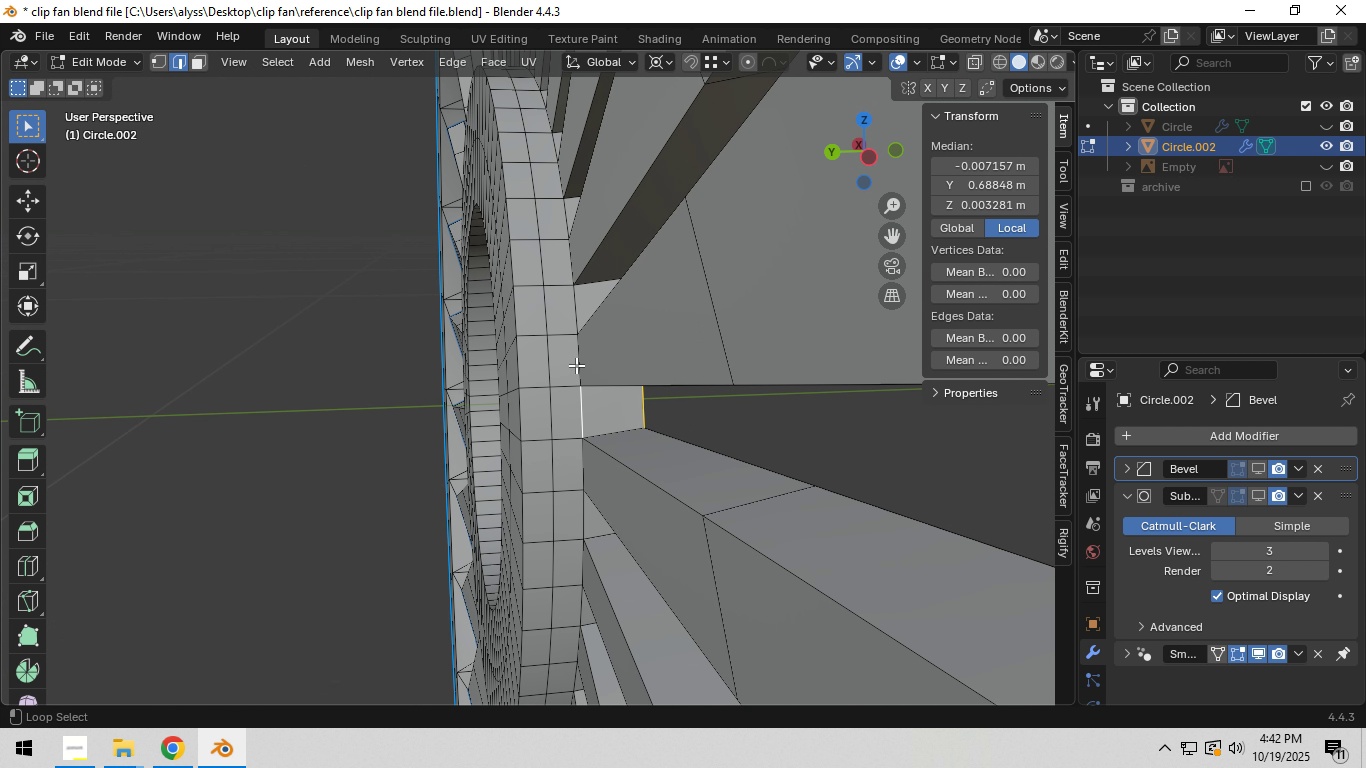 
hold_key(key=AltLeft, duration=0.46)
left_click([576, 365])
 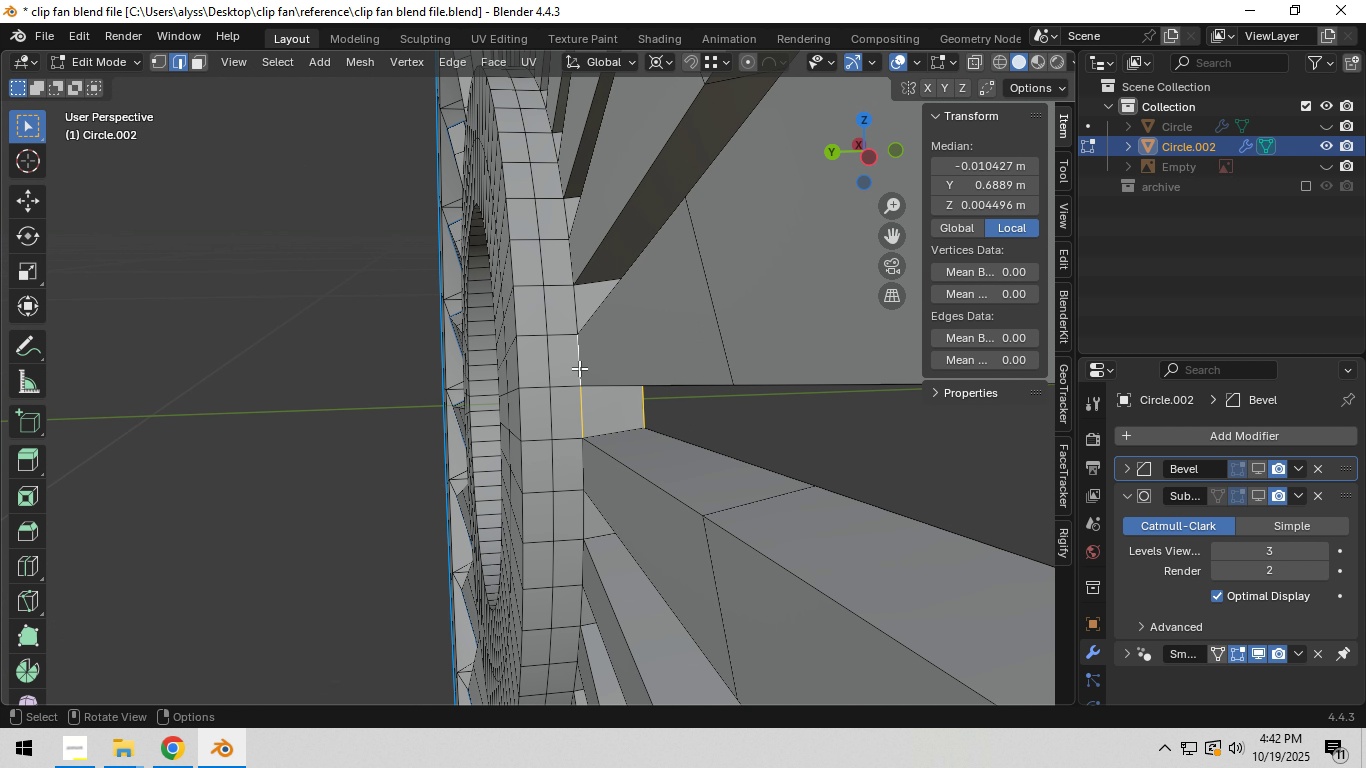 
scroll: coordinate [579, 368], scroll_direction: down, amount: 1.0
 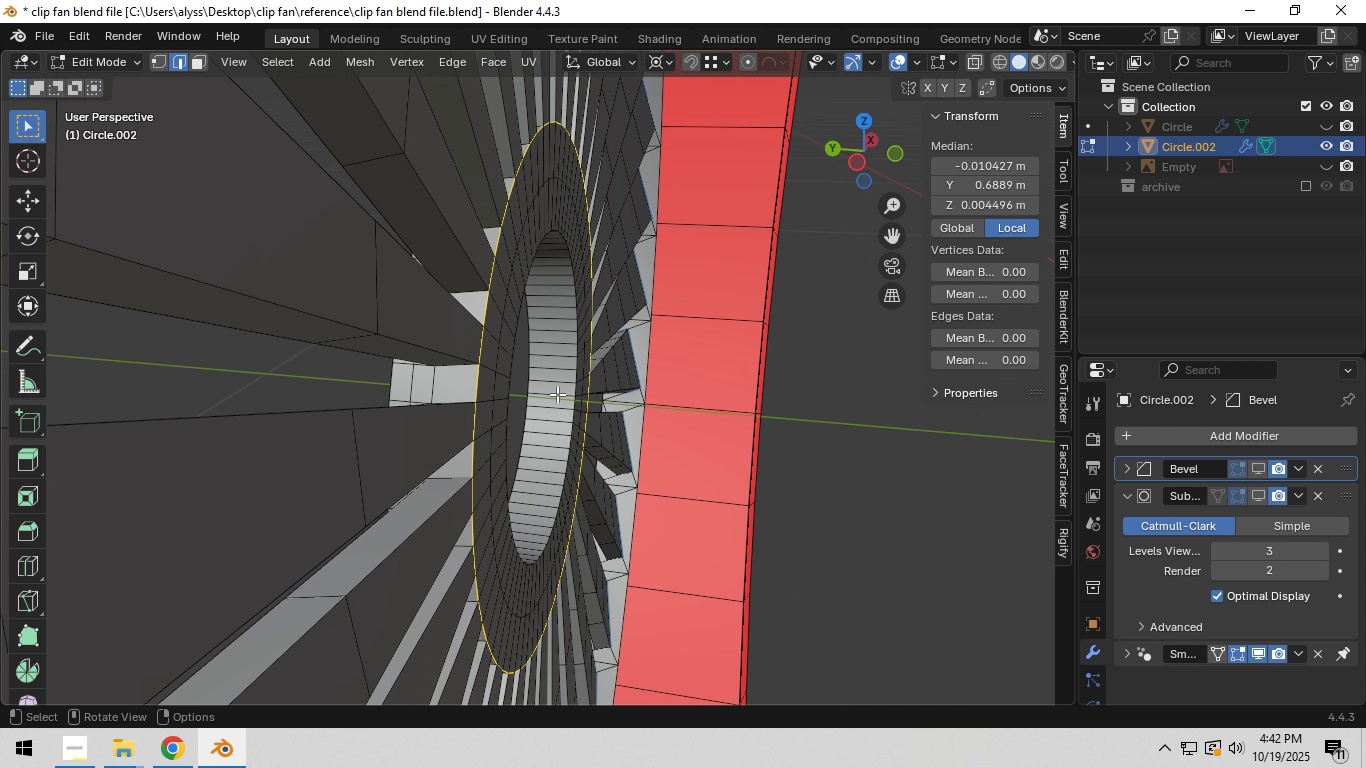 
key(3)
 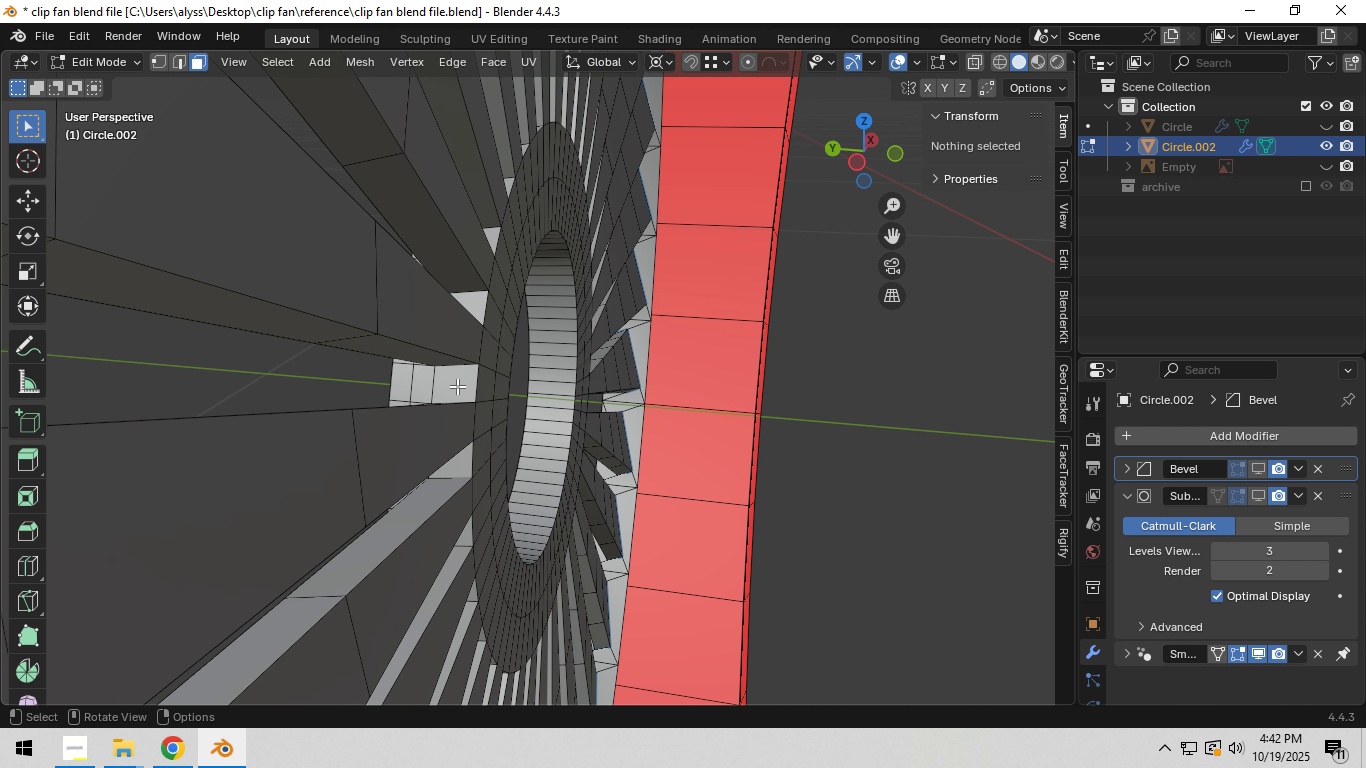 
left_click([457, 386])
 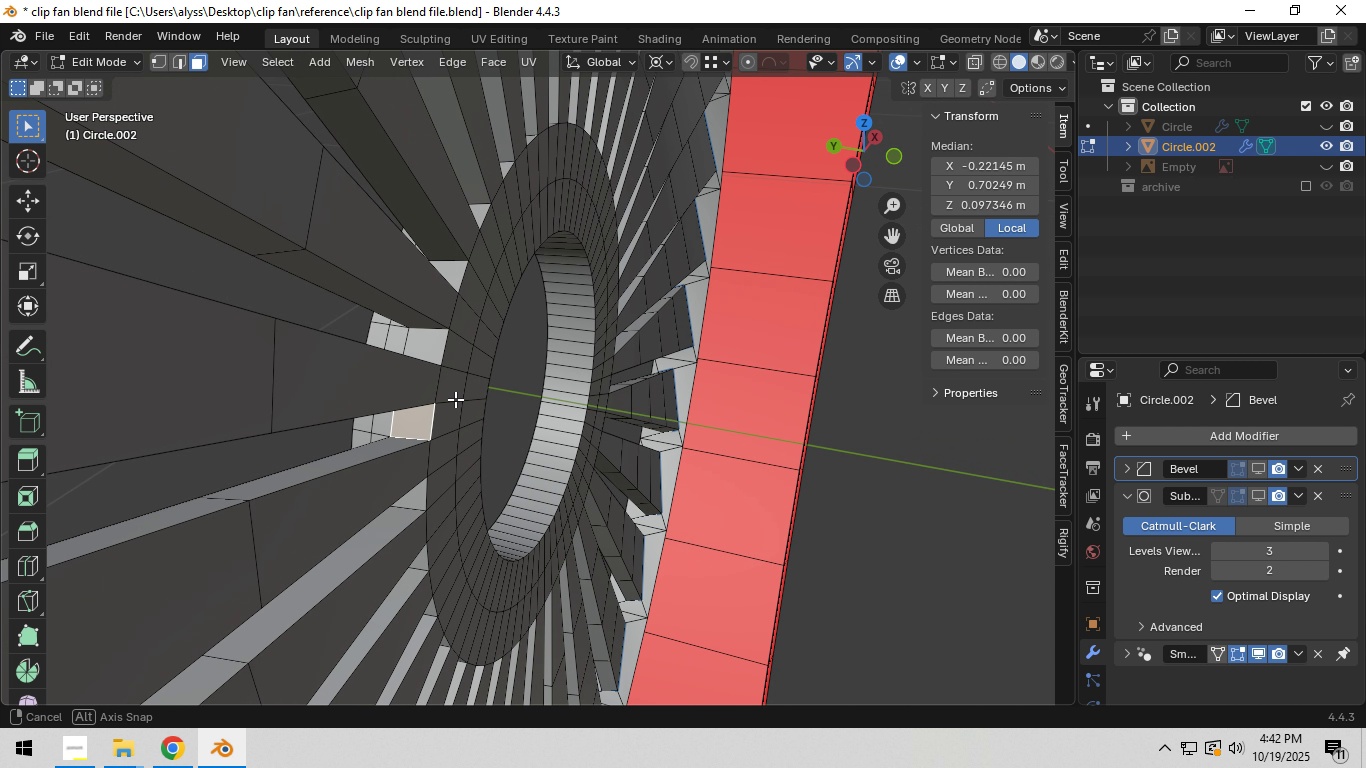 
hold_key(key=ShiftLeft, duration=1.5)
left_click([432, 383])
 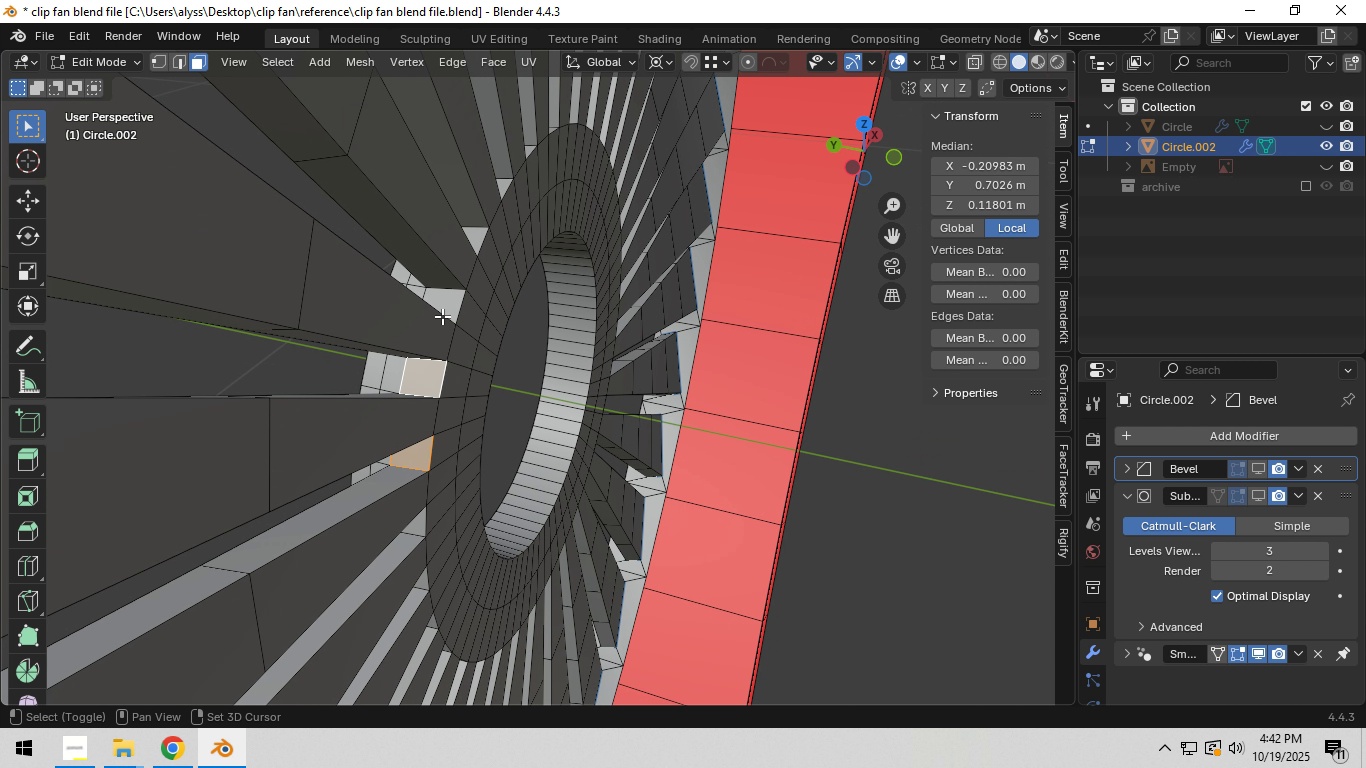 
left_click([442, 316])
 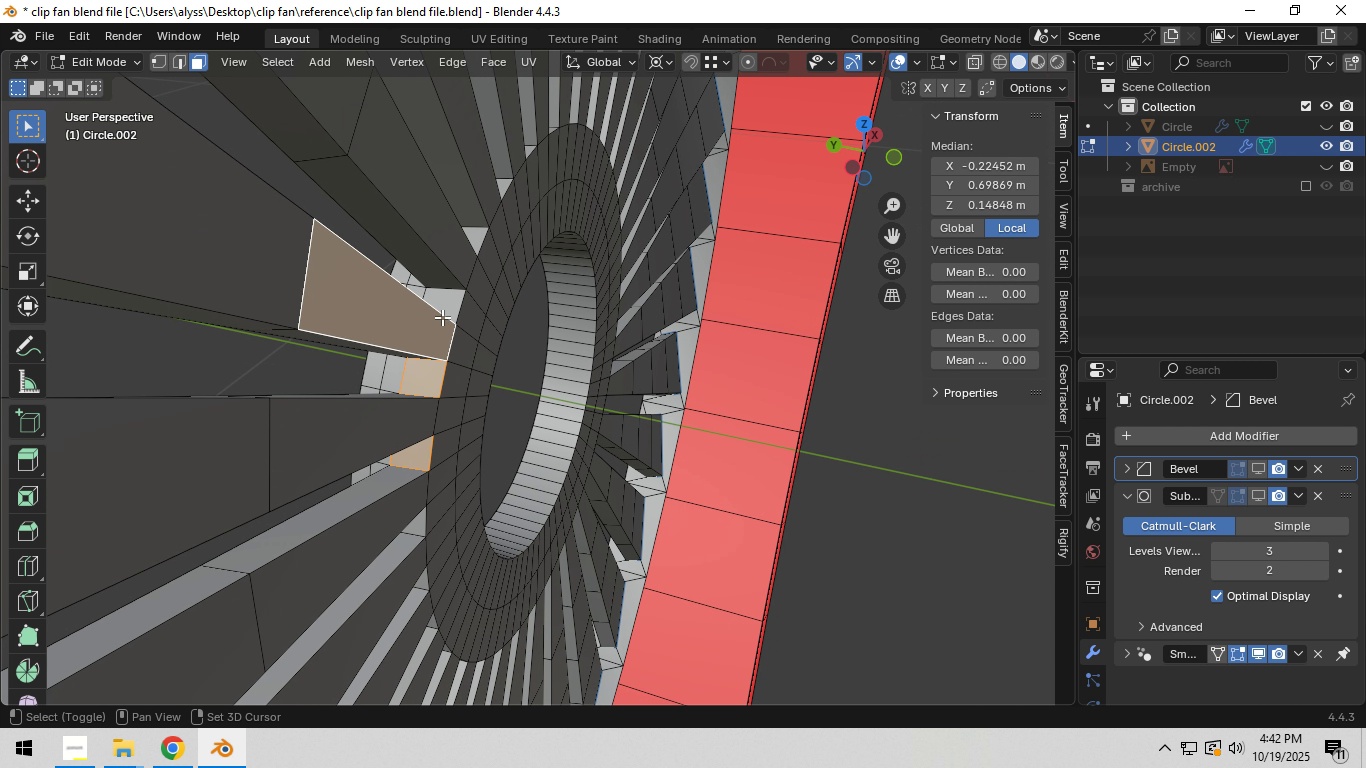 
left_click([442, 317])
 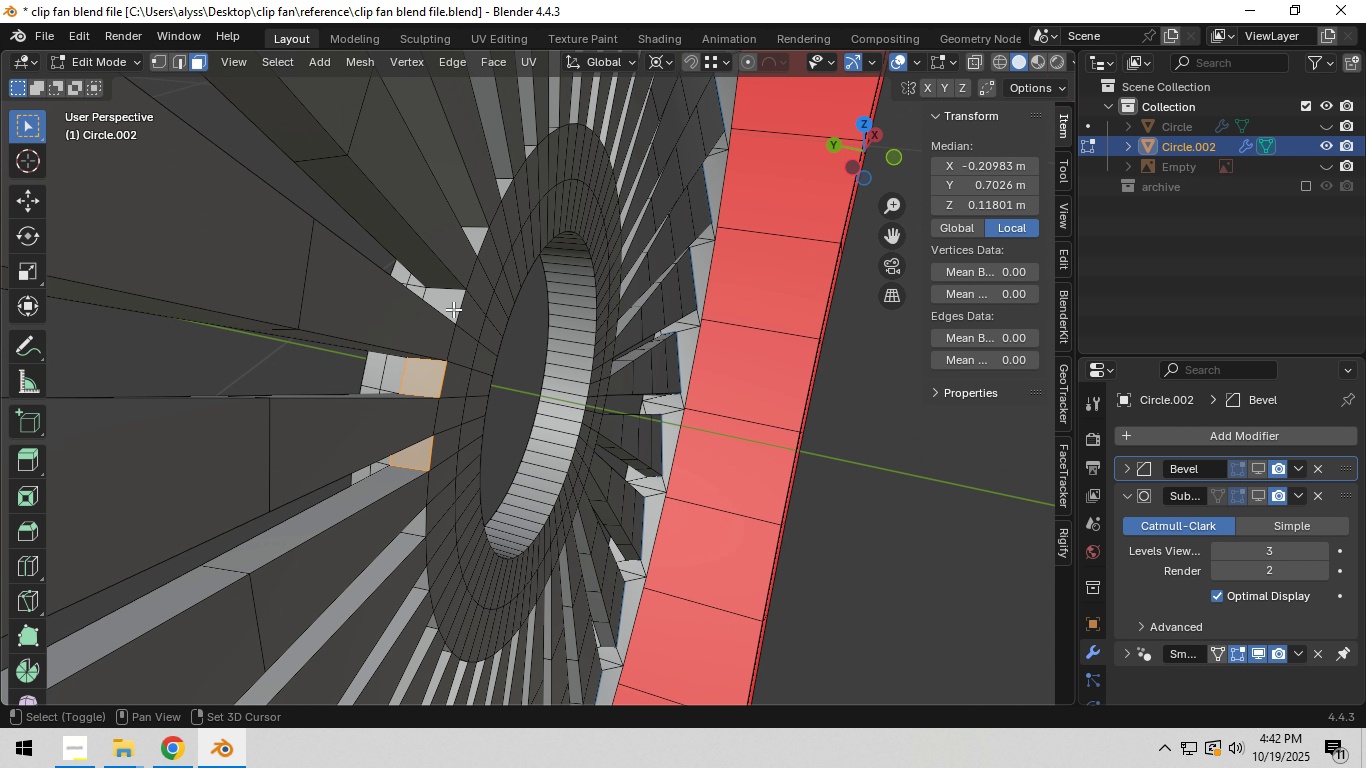 
hold_key(key=ShiftLeft, duration=0.35)
double_click([454, 309])
 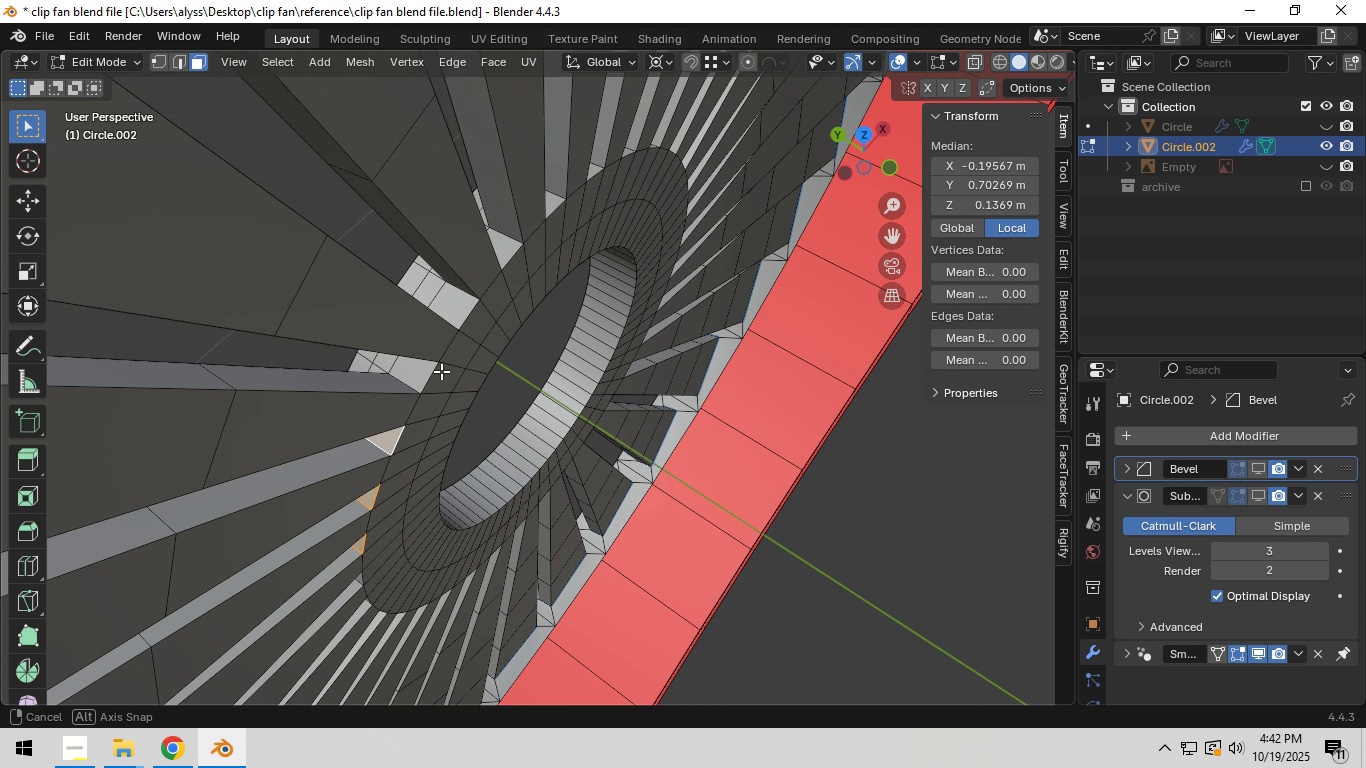 
hold_key(key=ShiftLeft, duration=1.52)
left_click([415, 371])
 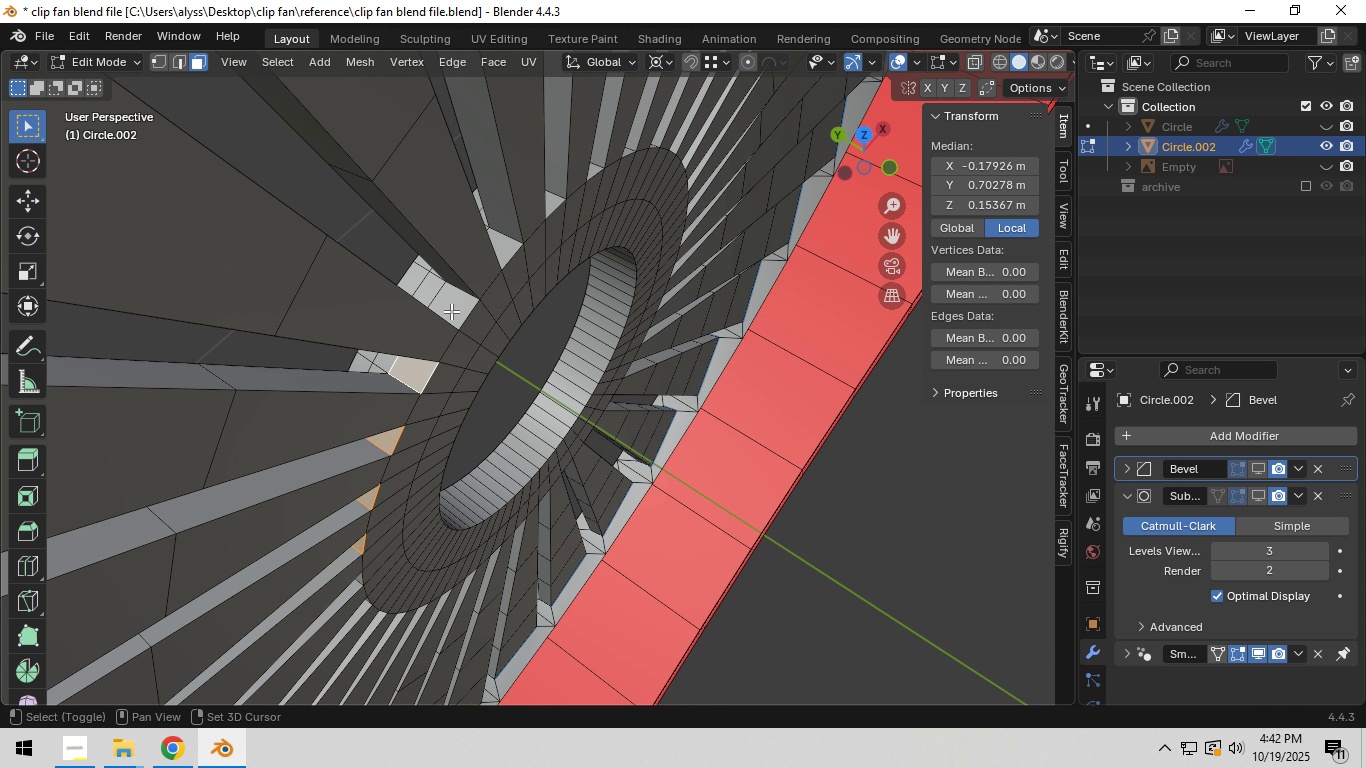 
left_click([453, 308])
 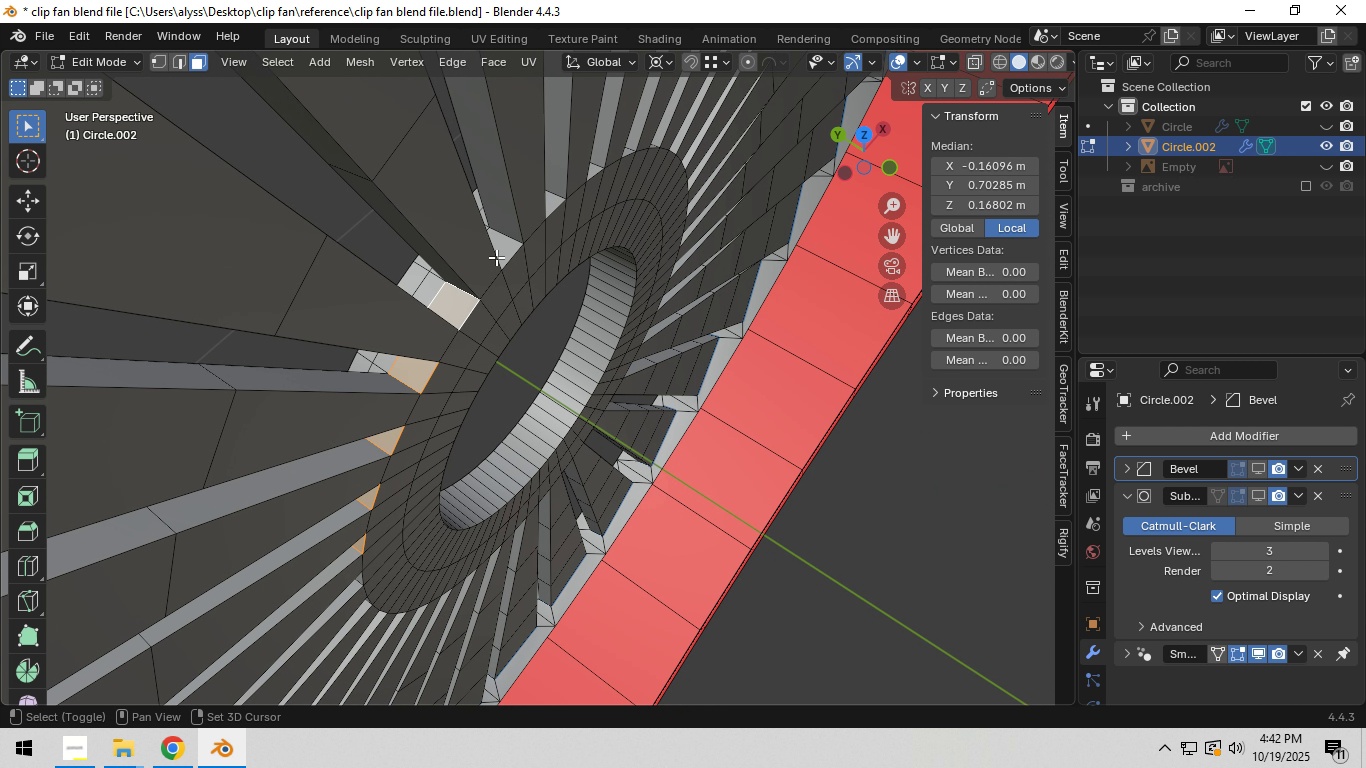 
hold_key(key=ShiftLeft, duration=0.48)
left_click([505, 250])
 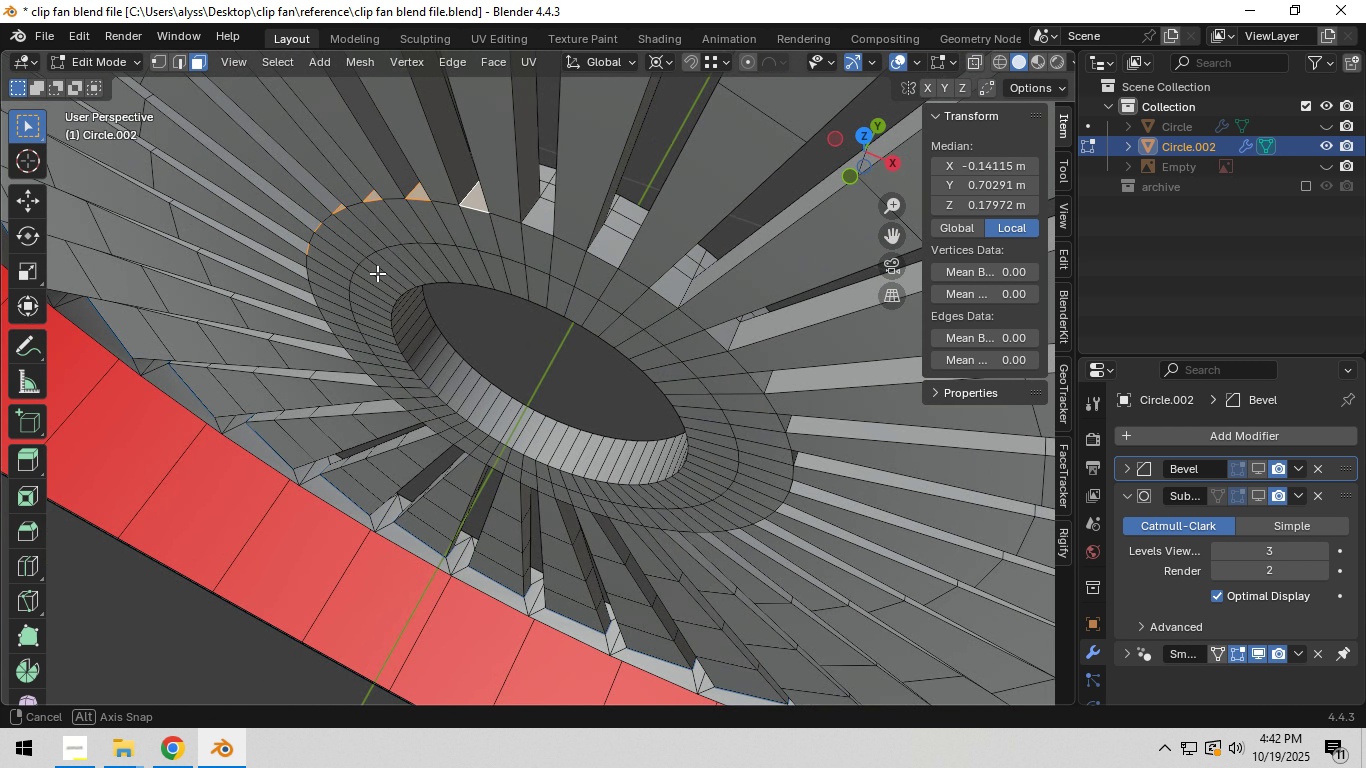 
hold_key(key=ShiftLeft, duration=1.5)
left_click([541, 215])
 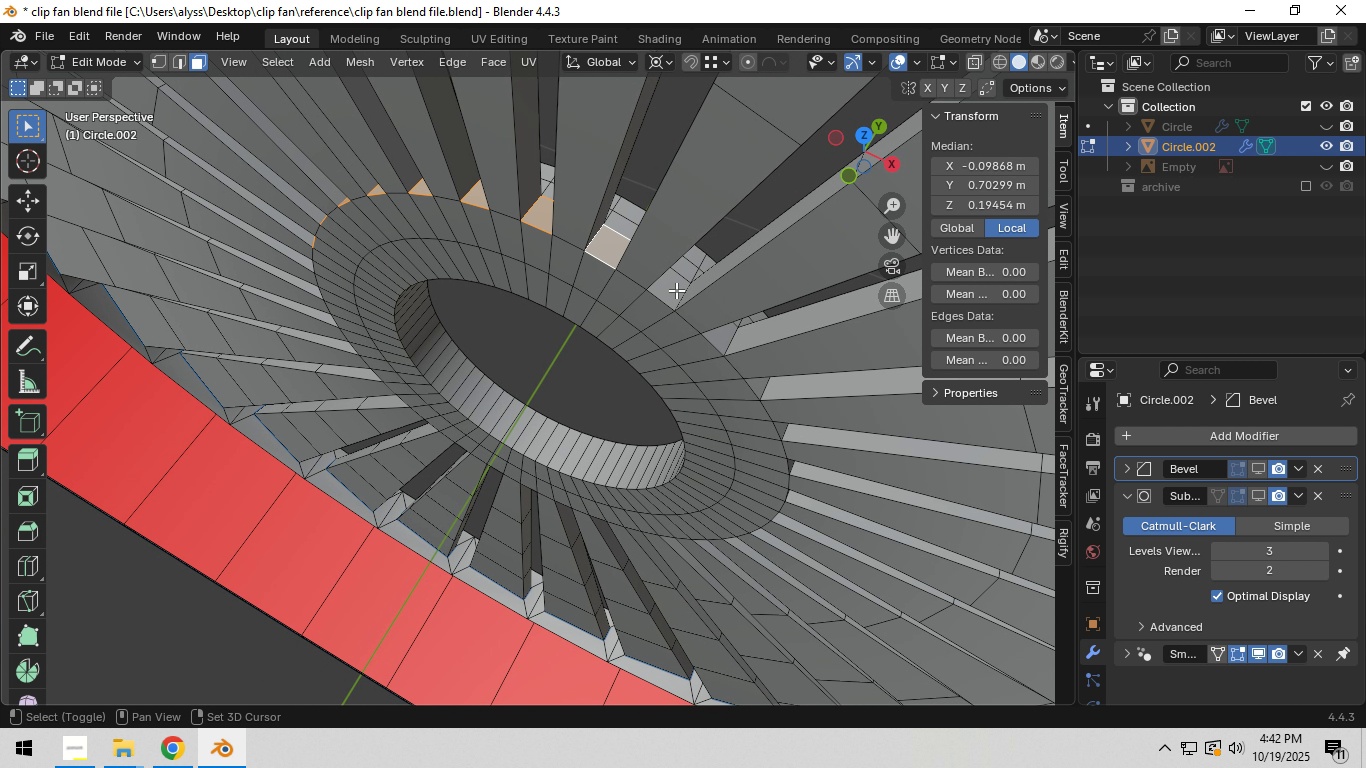 
hold_key(key=ShiftLeft, duration=1.07)
left_click([679, 289])
 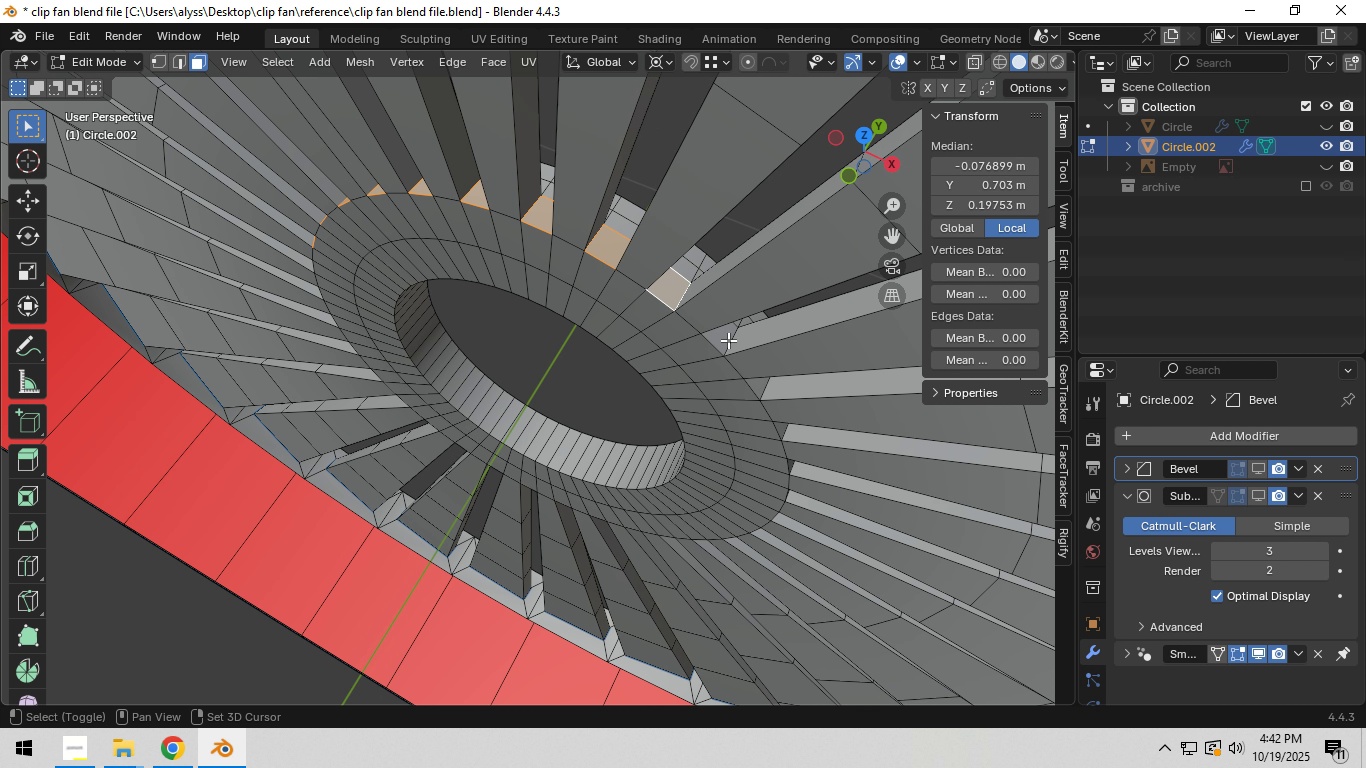 
left_click([727, 340])
 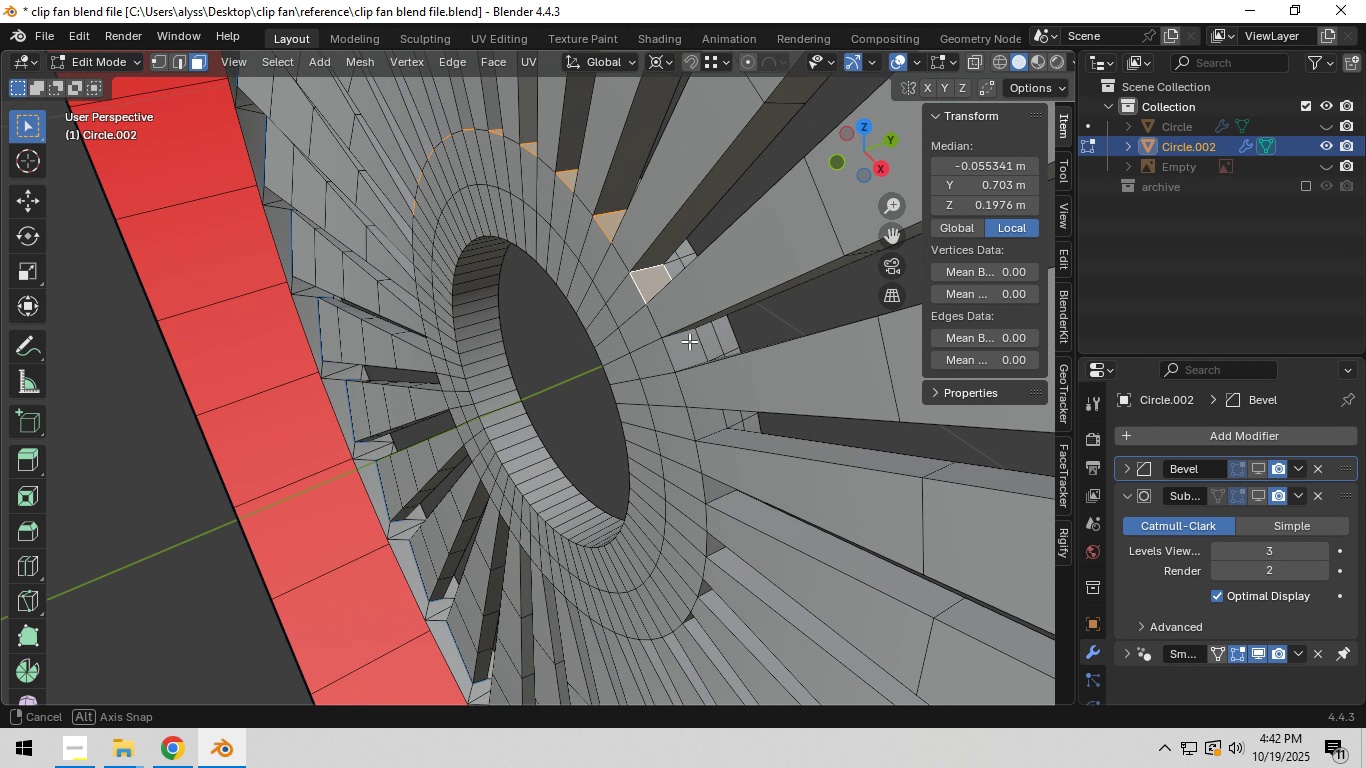 
hold_key(key=ShiftLeft, duration=1.12)
left_click([689, 348])
 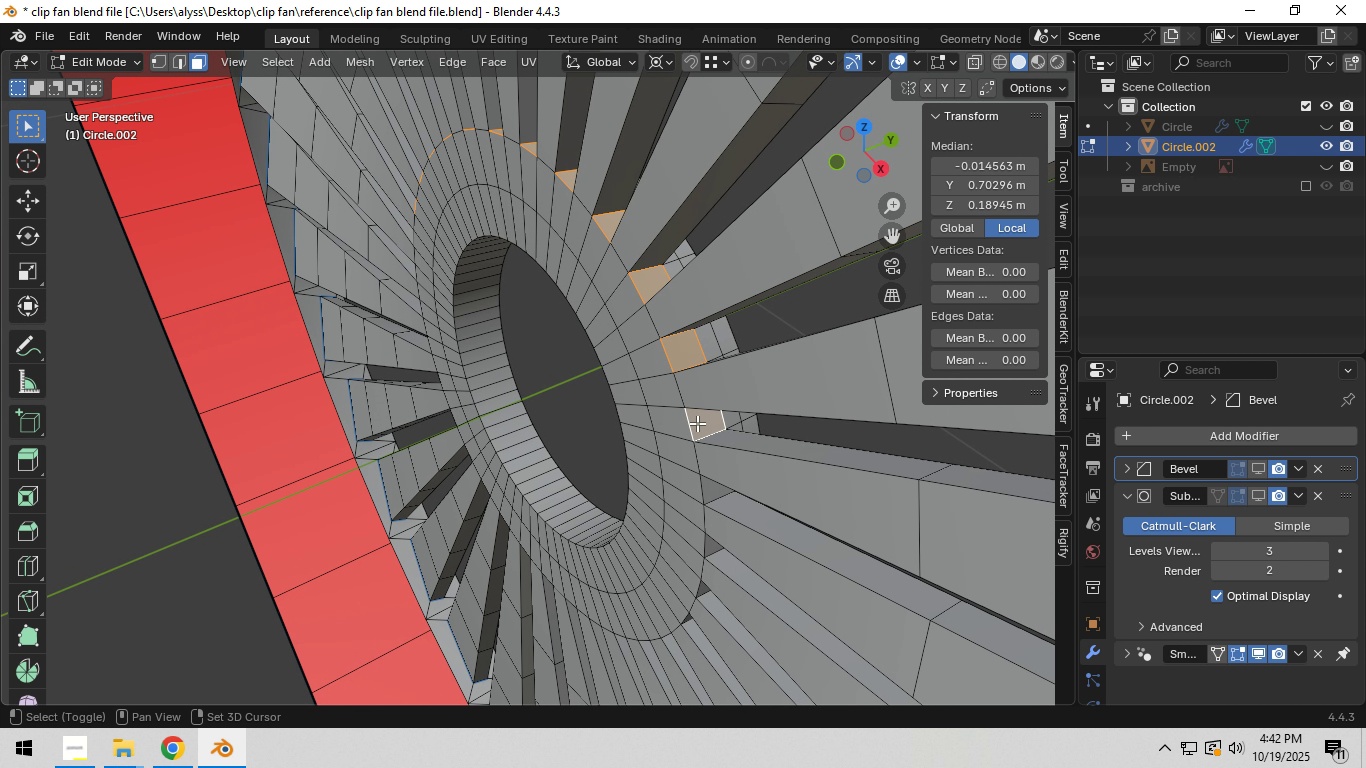 
left_click([697, 423])
 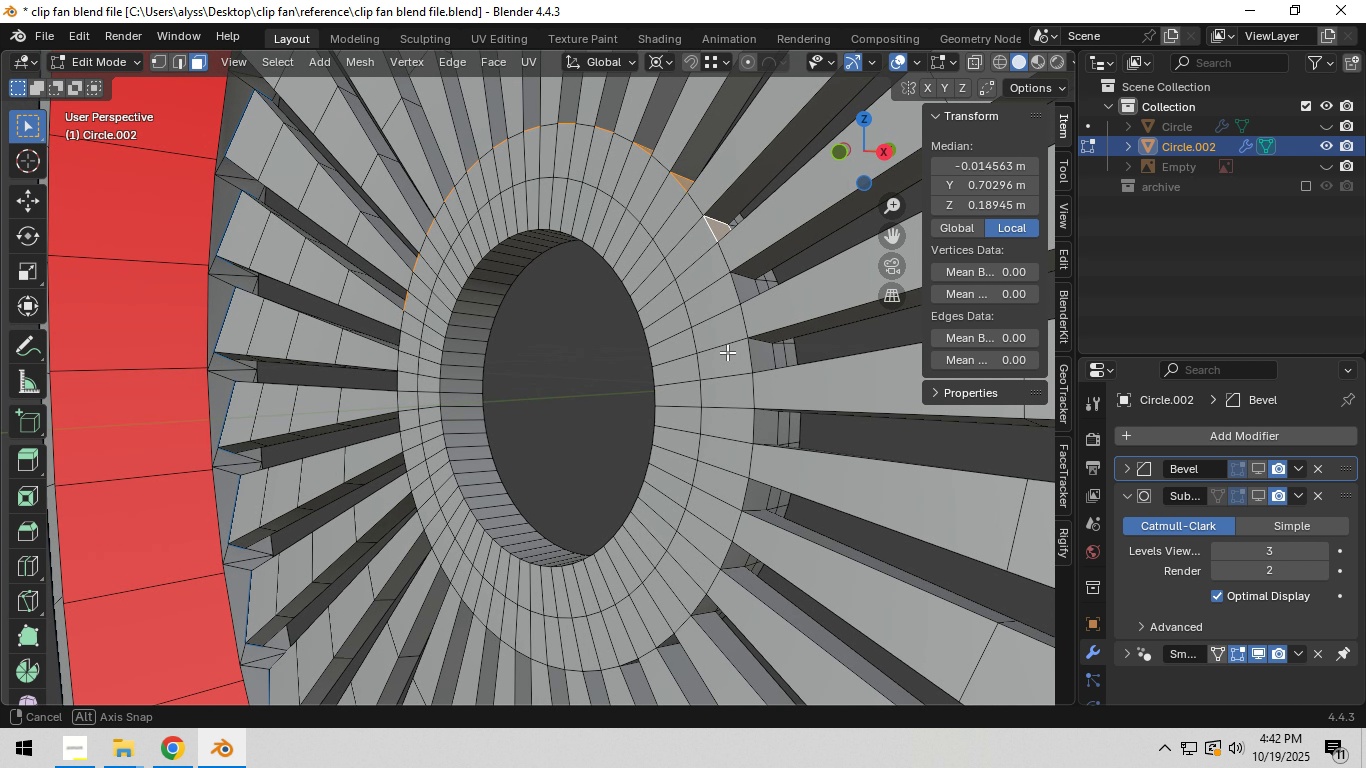 
hold_key(key=ShiftLeft, duration=1.5)
left_click([742, 306])
 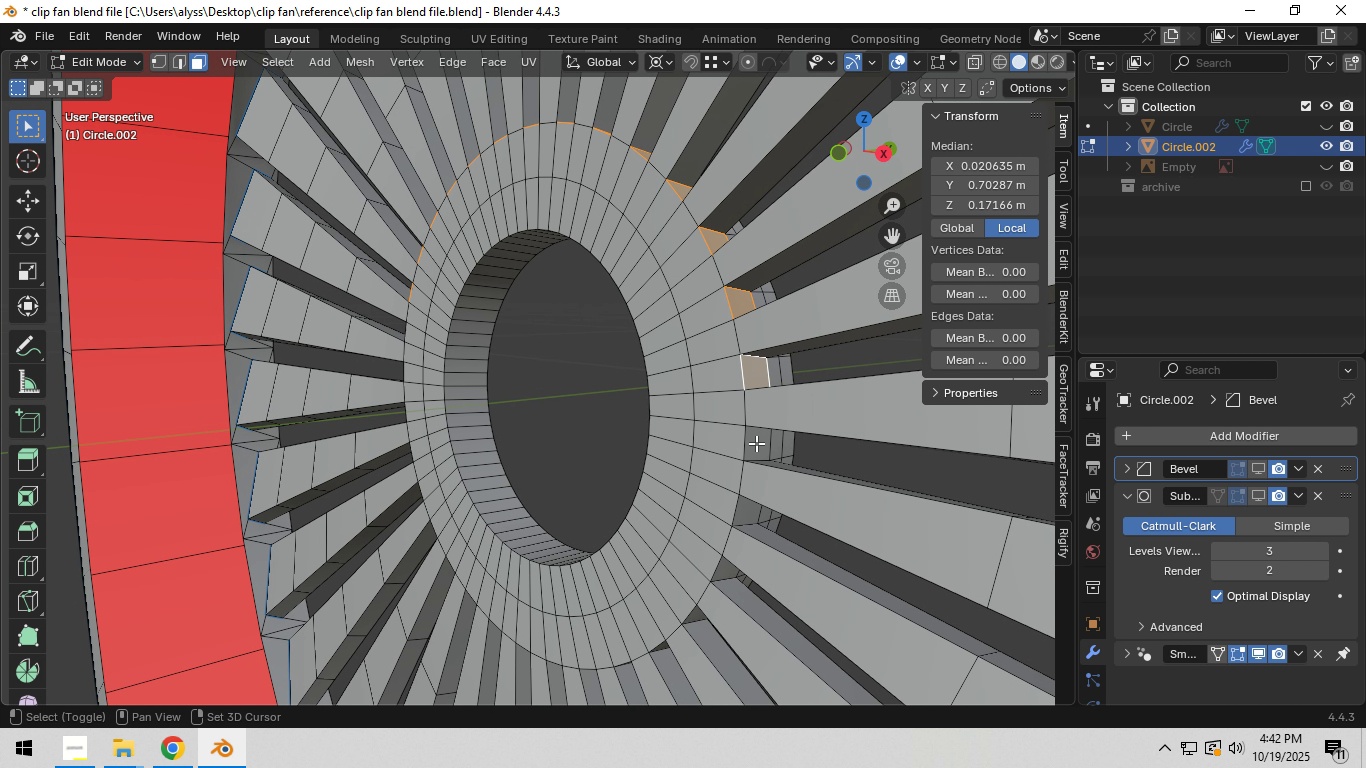 
hold_key(key=ShiftLeft, duration=1.11)
left_click([748, 508])
 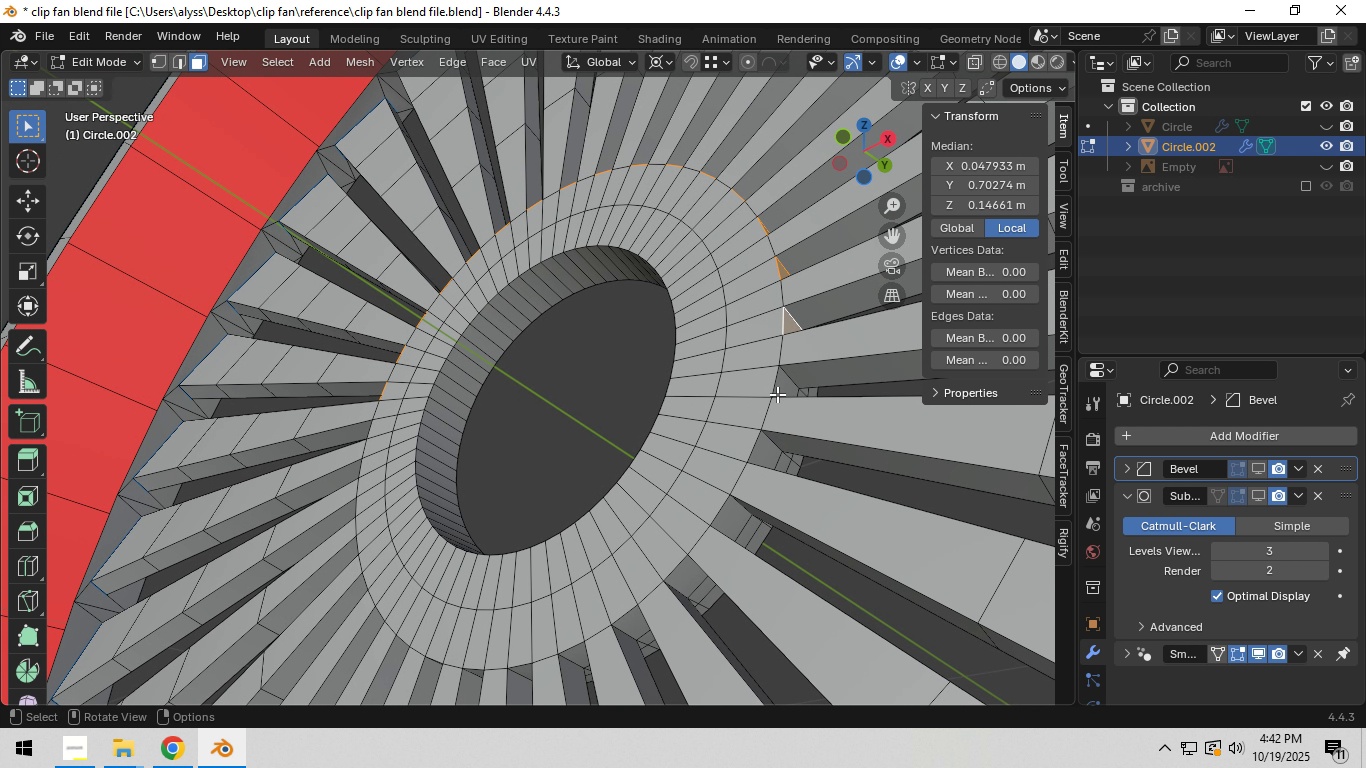 
hold_key(key=ShiftLeft, duration=1.53)
left_click([789, 384])
 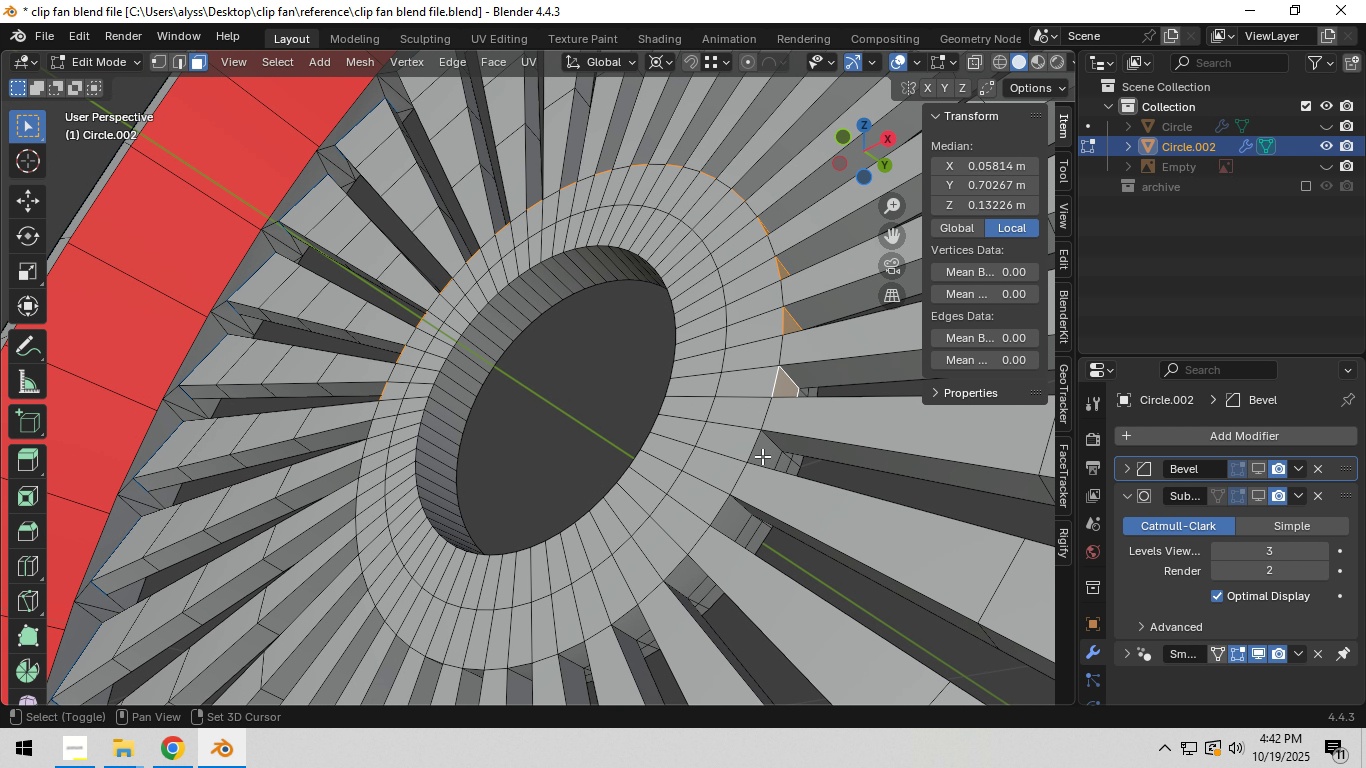 
left_click([762, 456])
 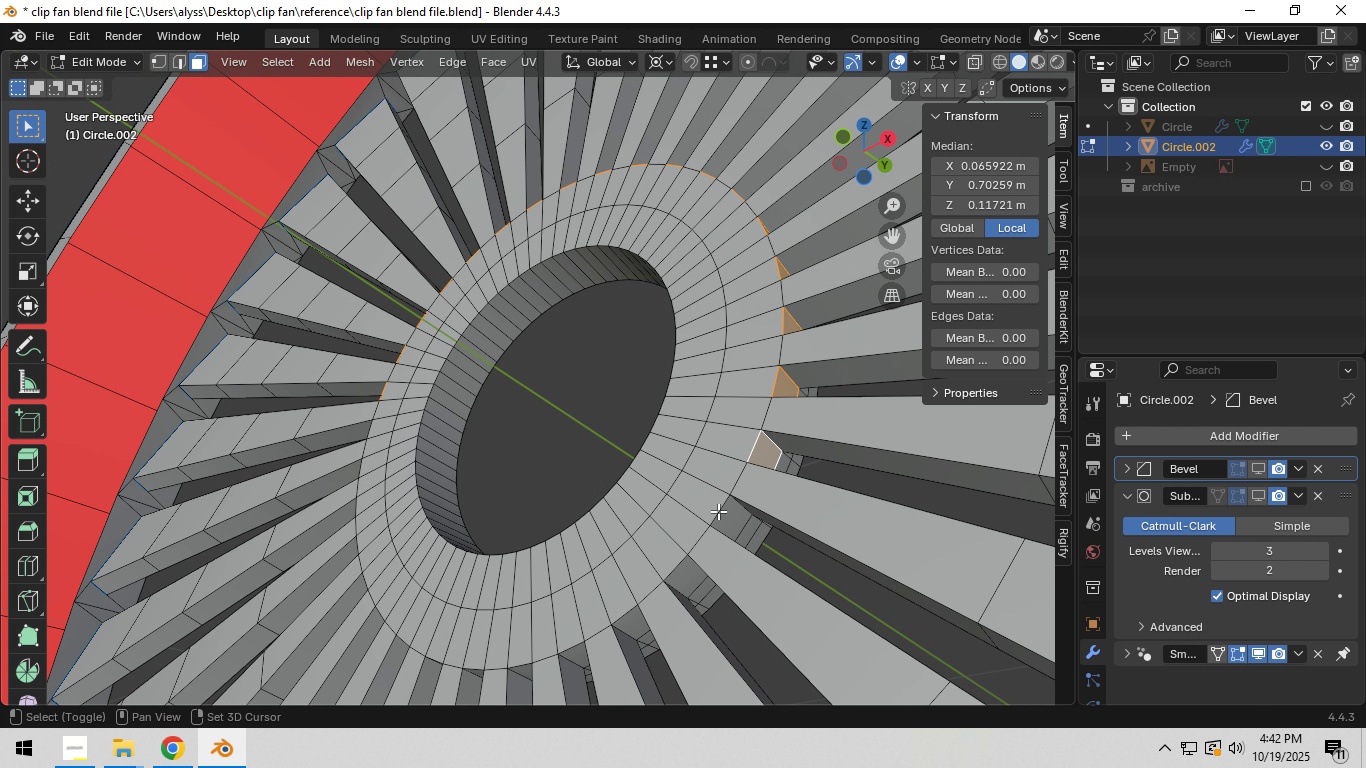 
hold_key(key=ShiftLeft, duration=1.52)
left_click([726, 515])
 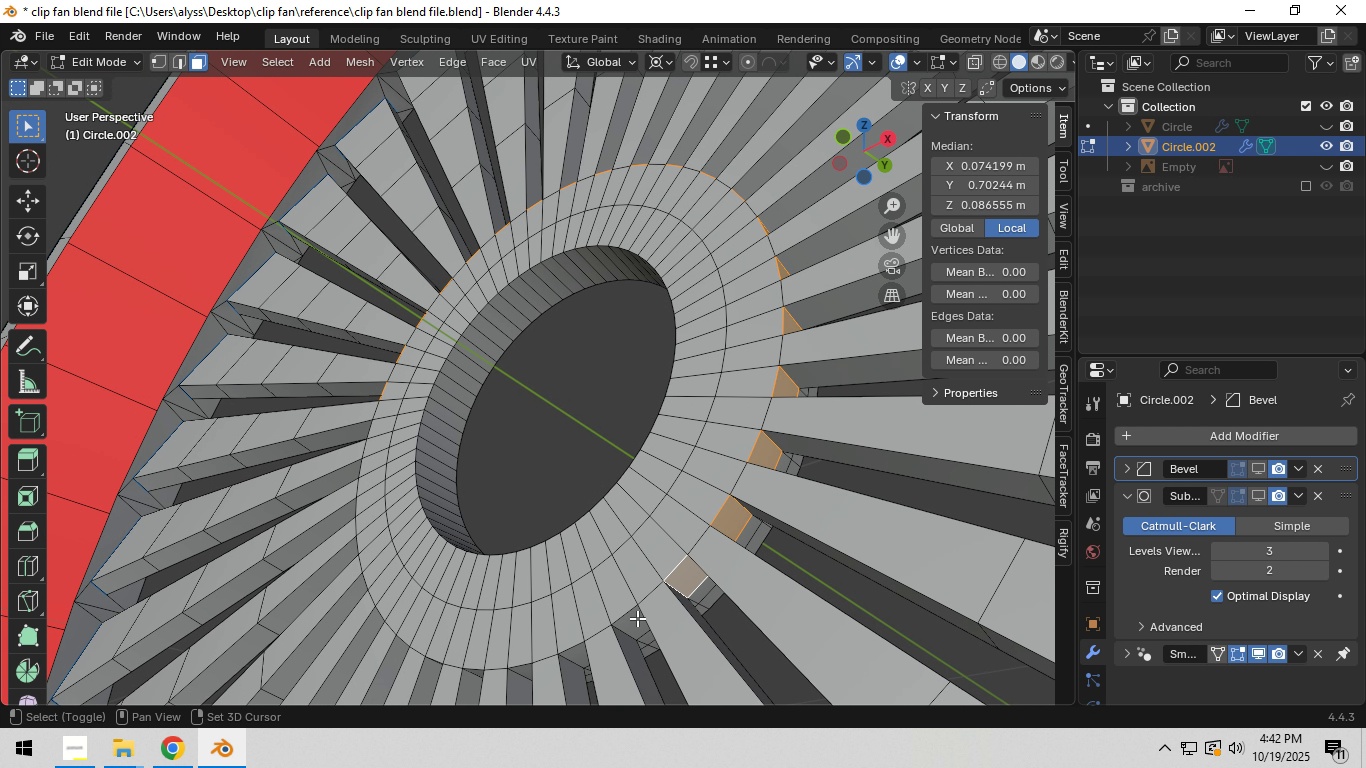 
left_click([632, 621])
 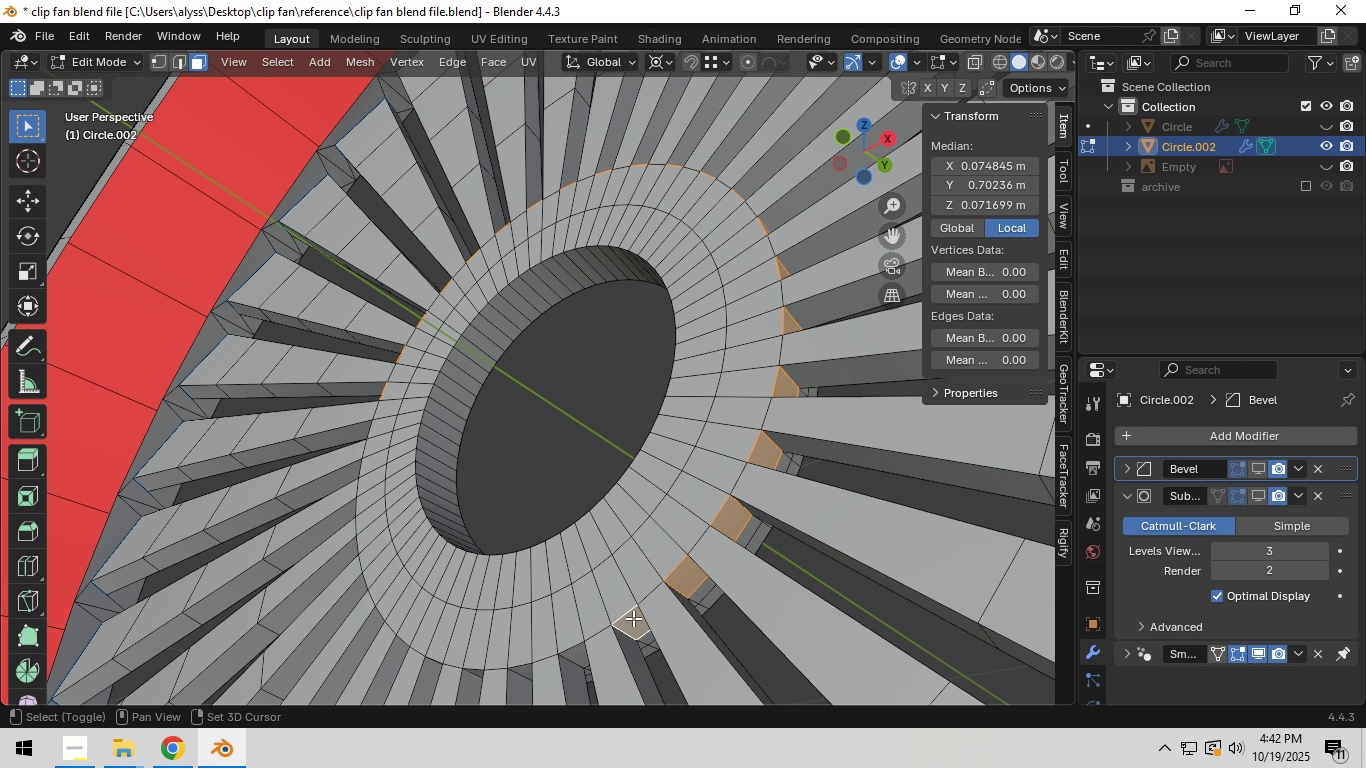 
key(Shift+ShiftLeft)
 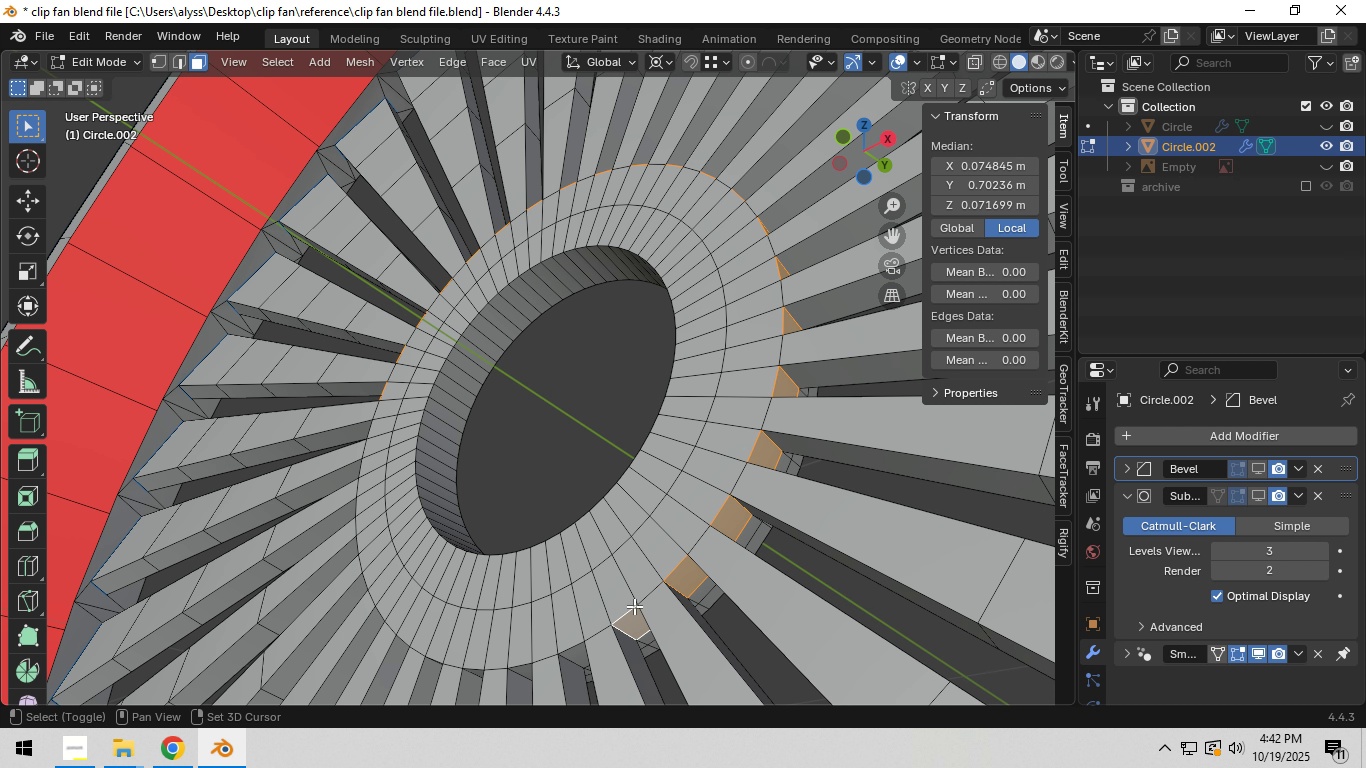 
key(Shift+ShiftLeft)
 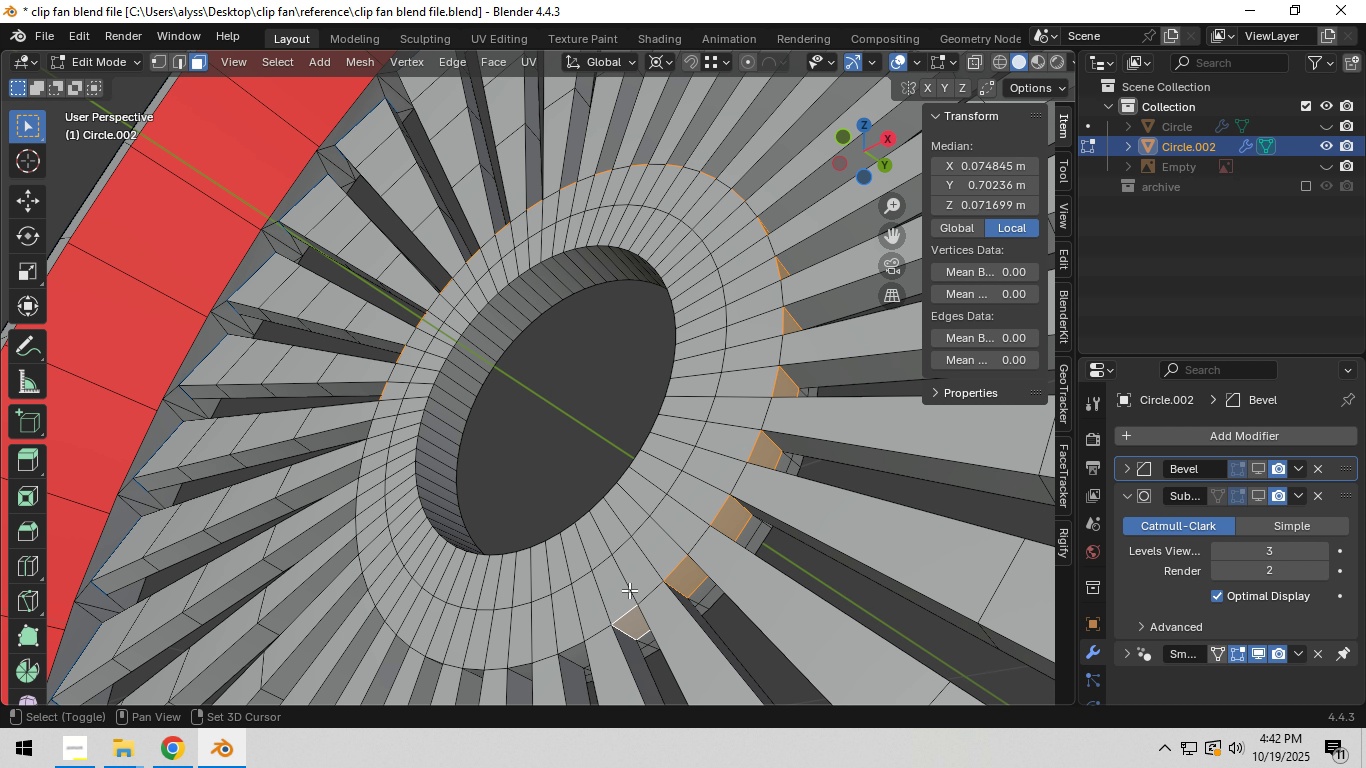 
key(Shift+ShiftLeft)
 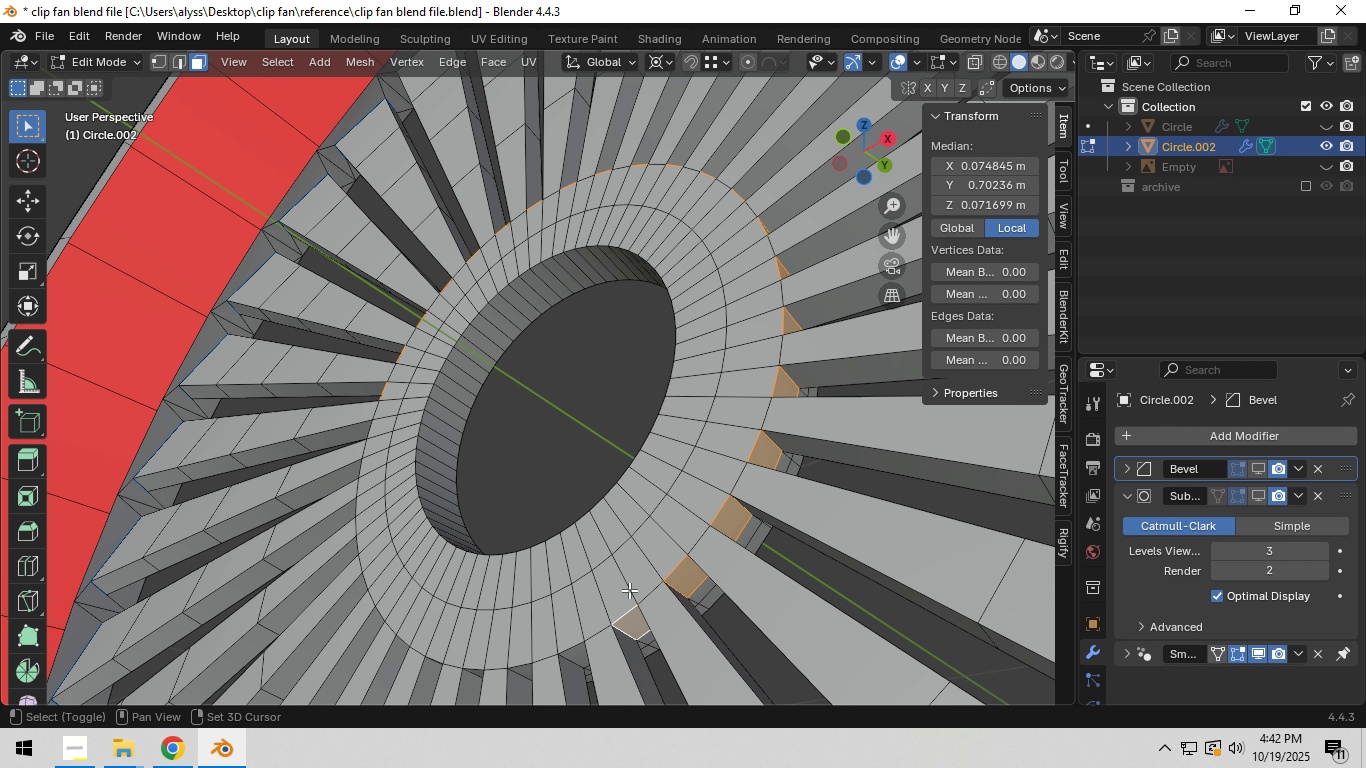 
key(Shift+ShiftLeft)
 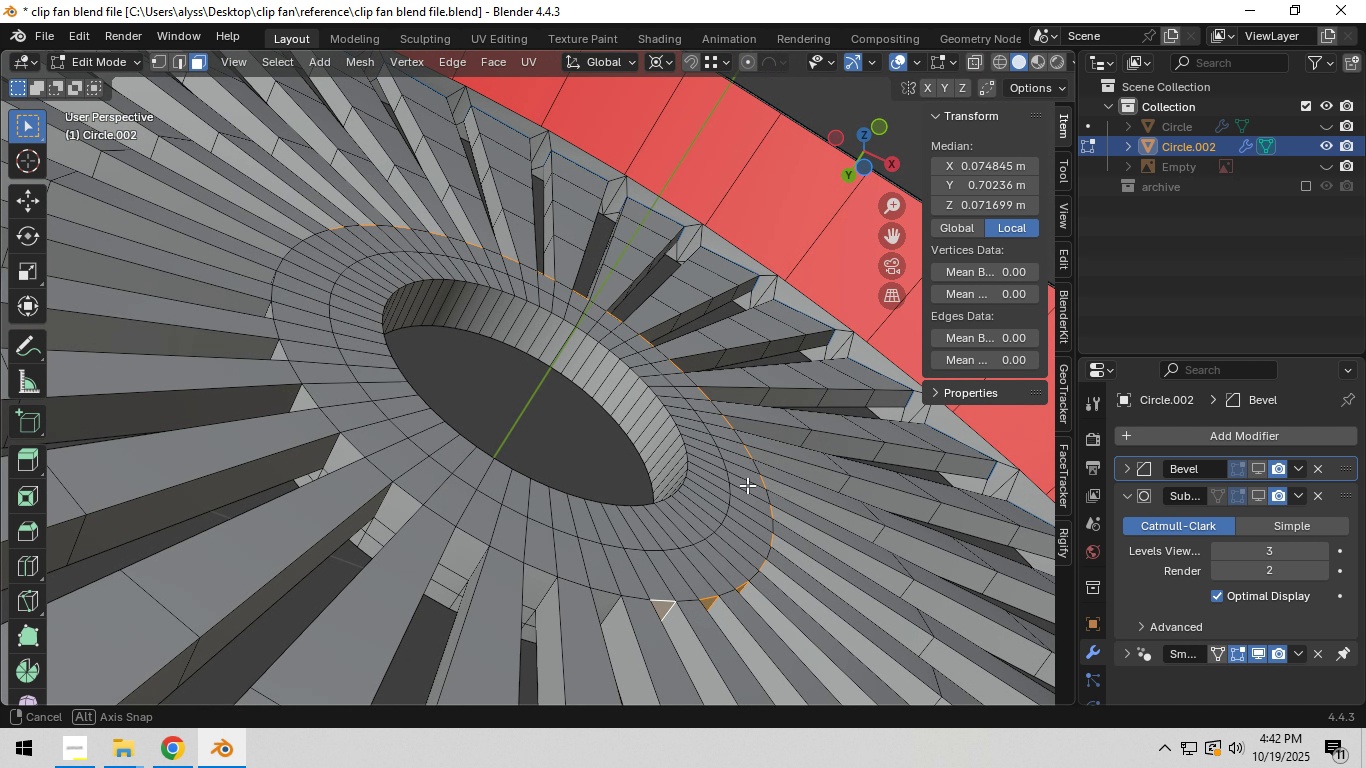 
hold_key(key=ShiftLeft, duration=1.5)
left_click([606, 605])
 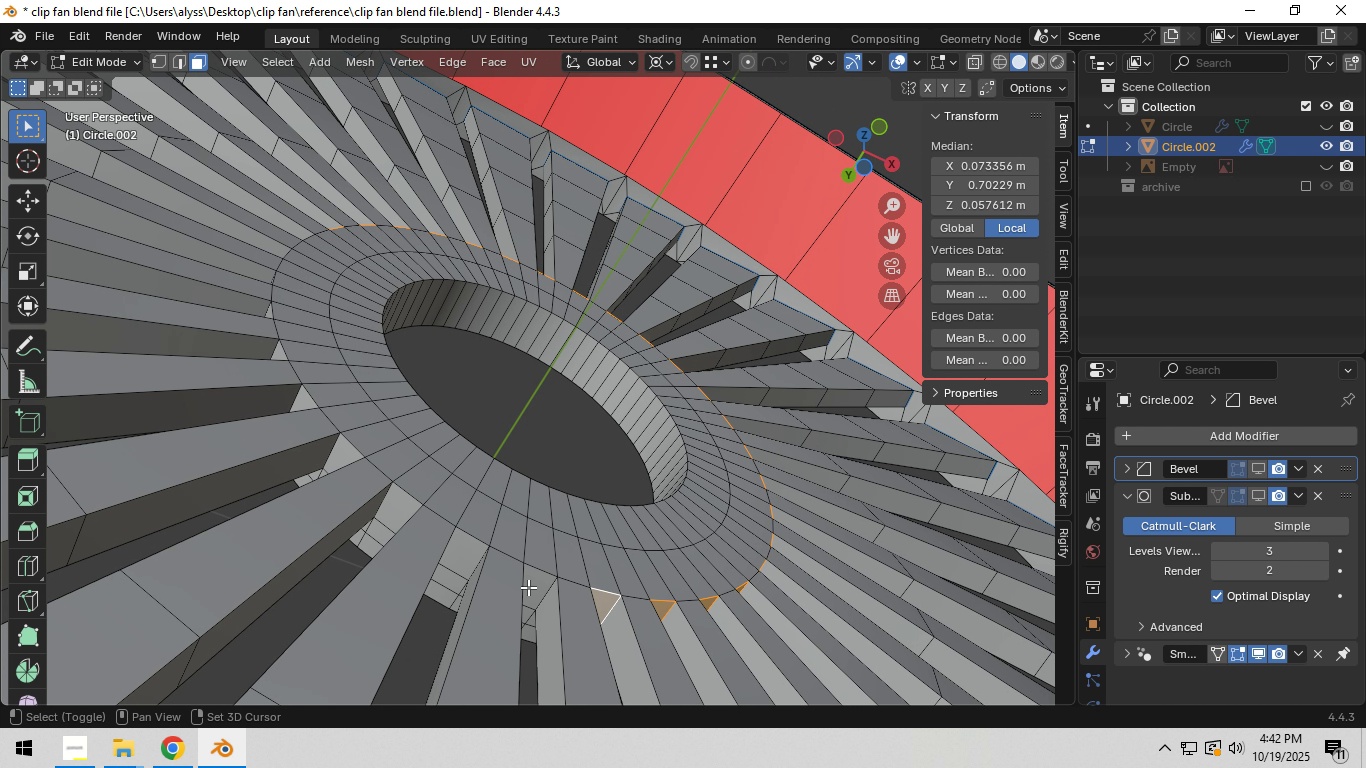 
left_click([528, 587])
 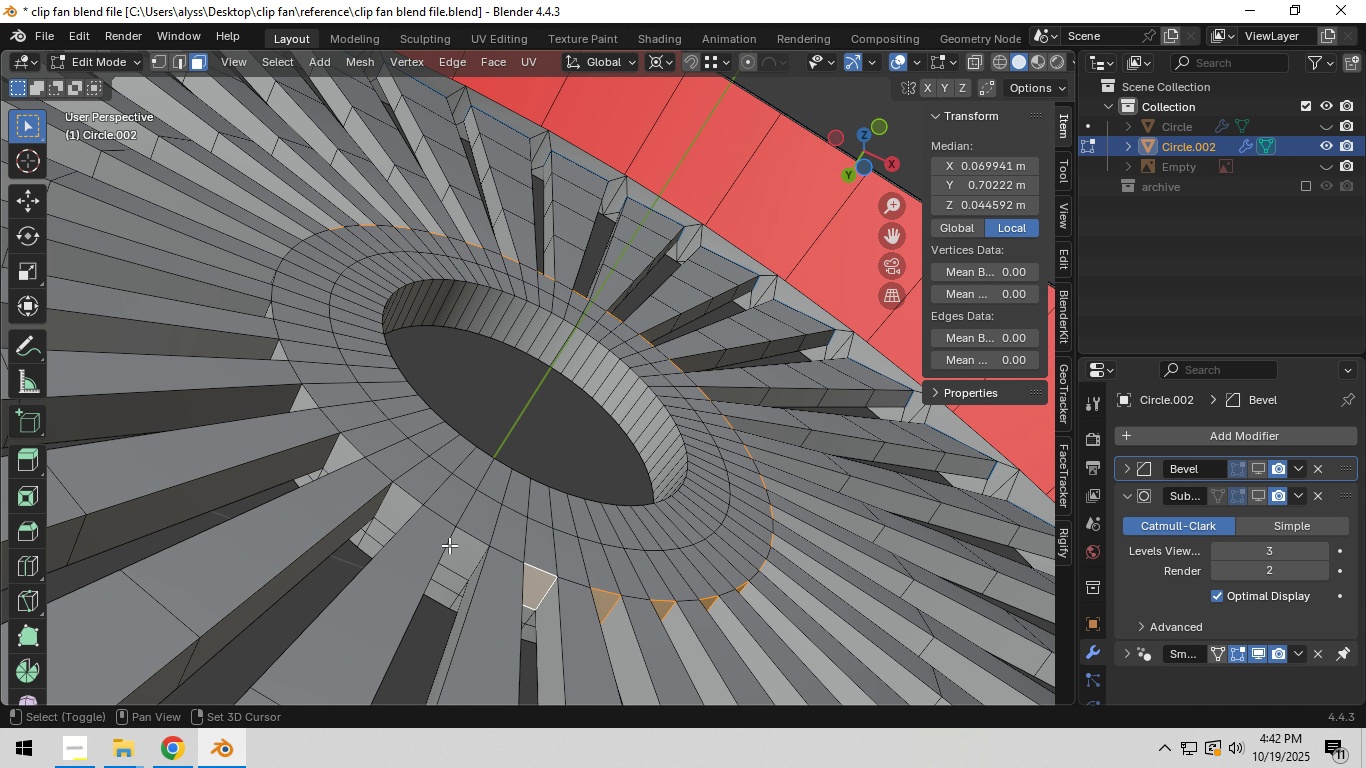 
hold_key(key=ShiftLeft, duration=1.51)
left_click([470, 550])
 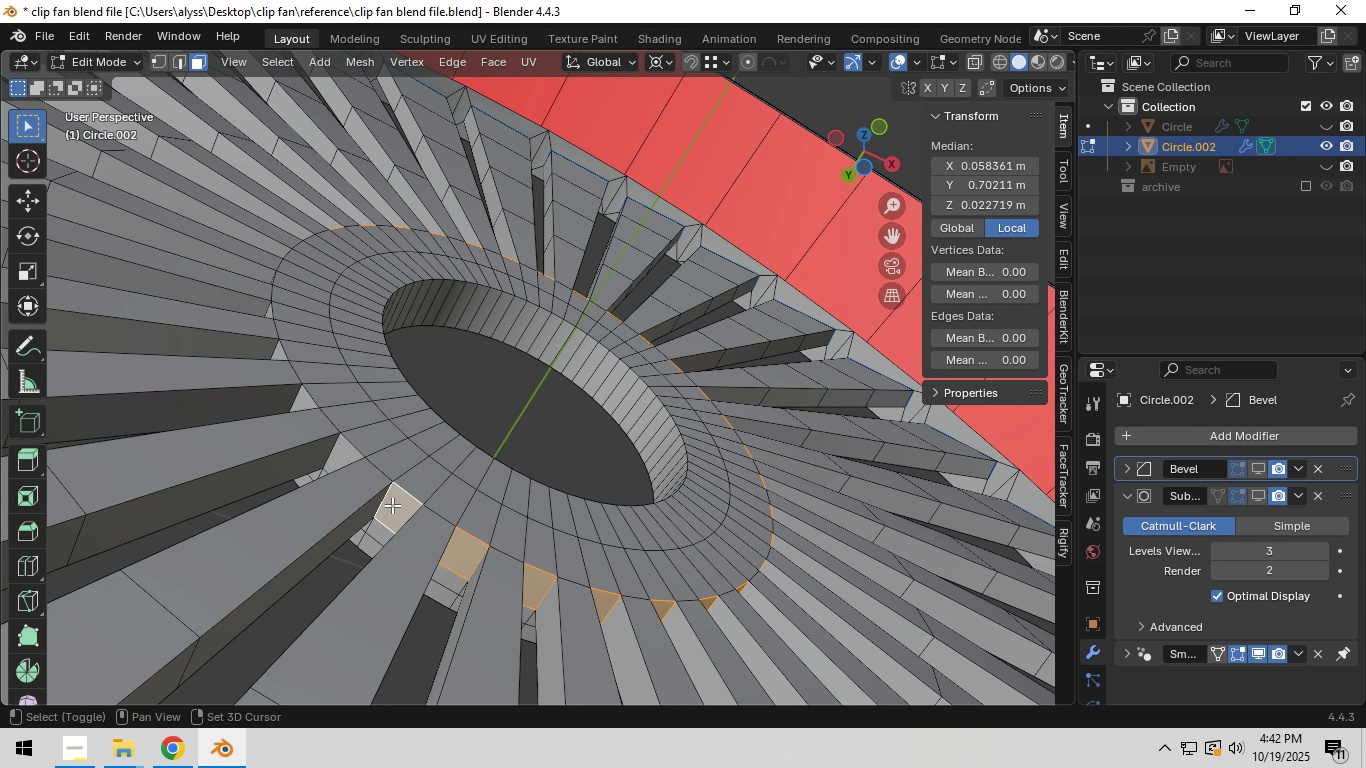 
left_click([395, 506])
 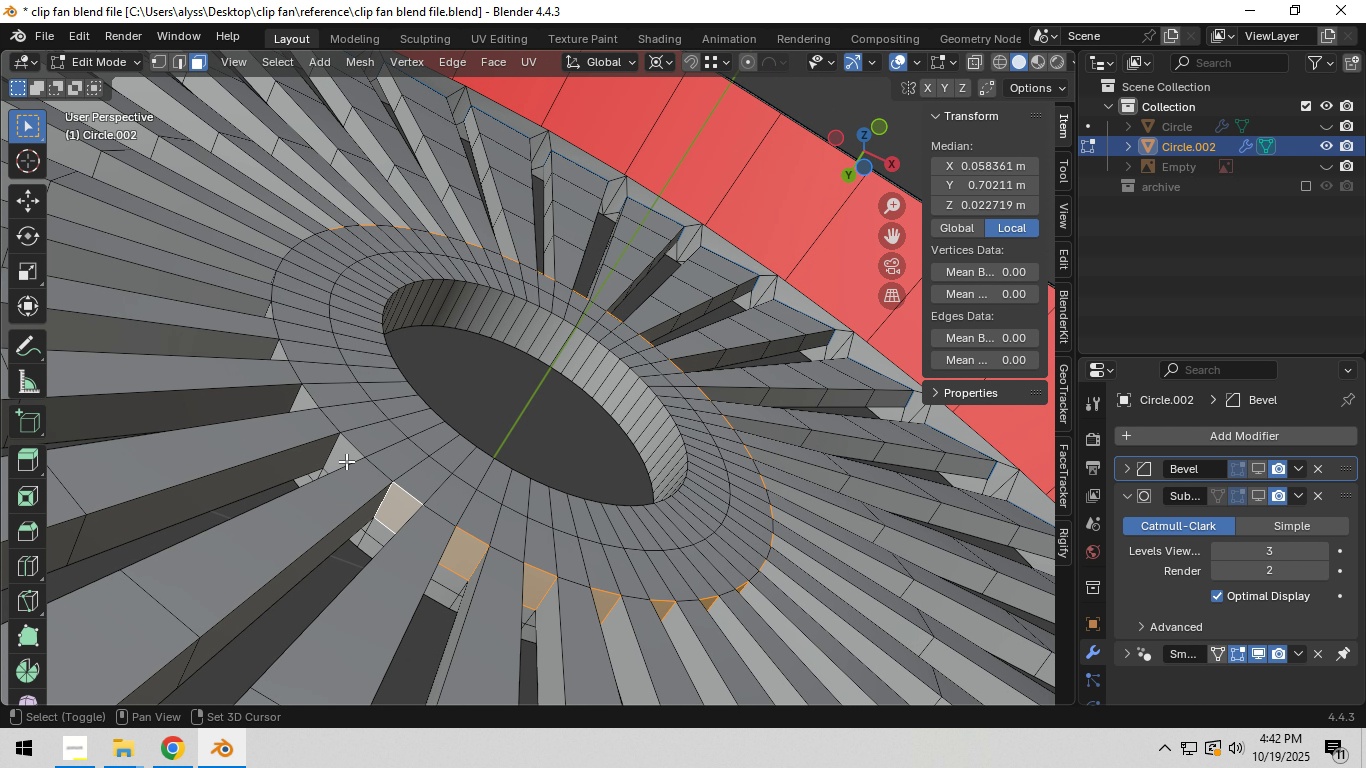 
hold_key(key=ShiftLeft, duration=0.41)
left_click([340, 454])
 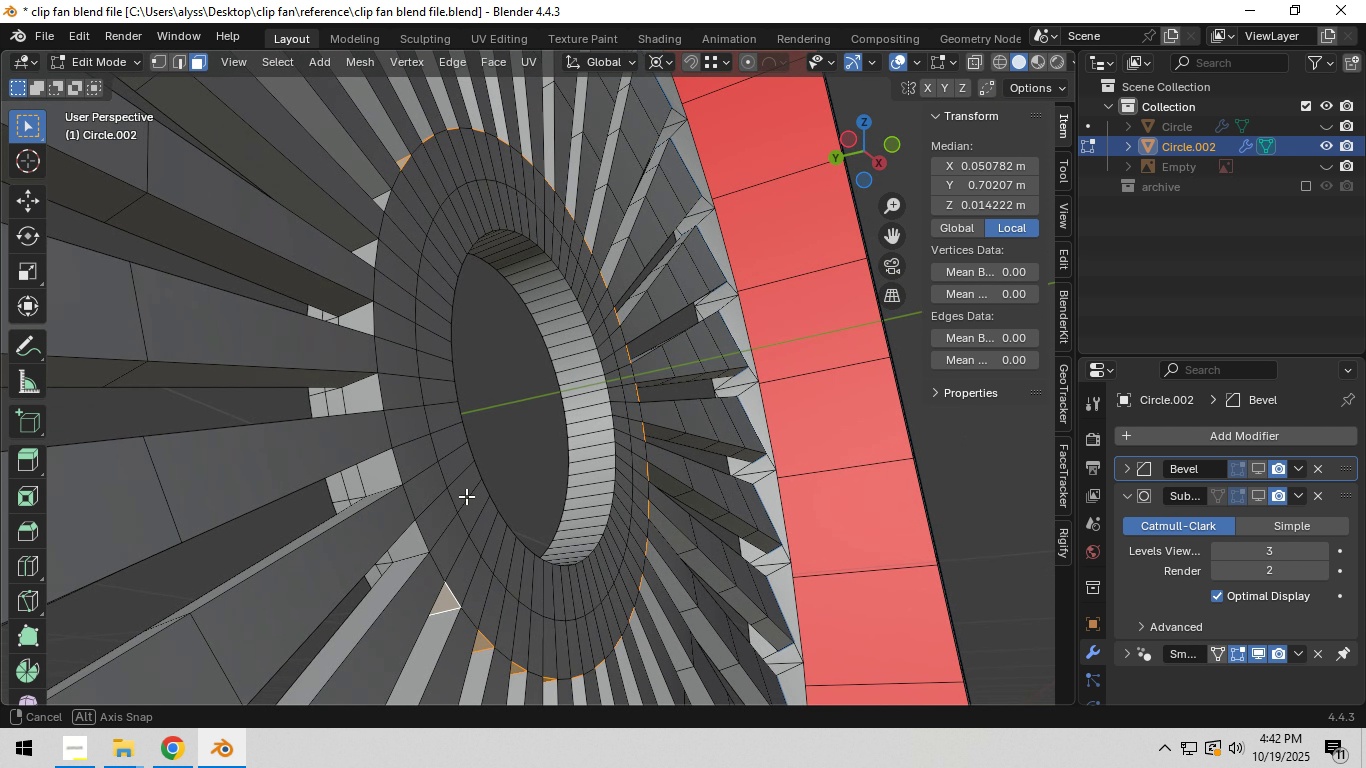 
hold_key(key=ShiftLeft, duration=1.52)
left_click([413, 546])
 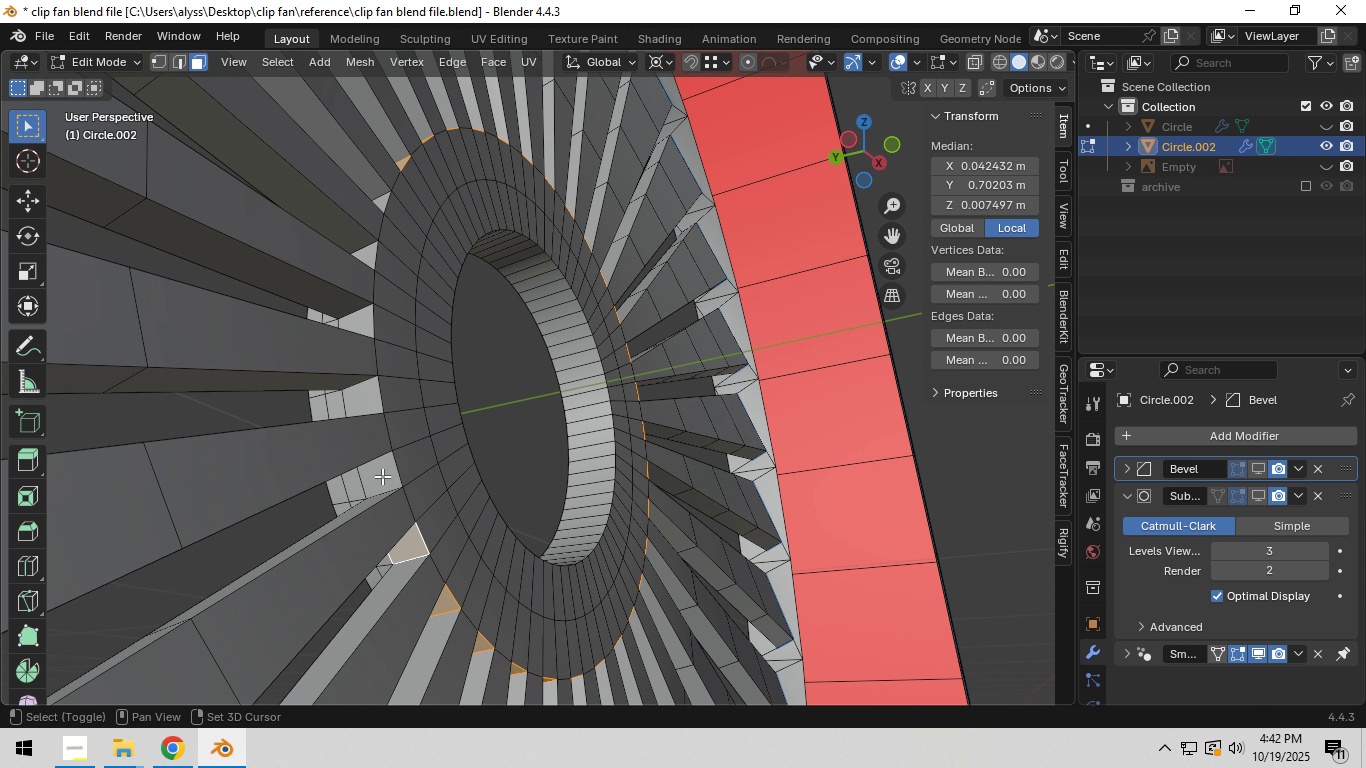 
left_click([382, 476])
 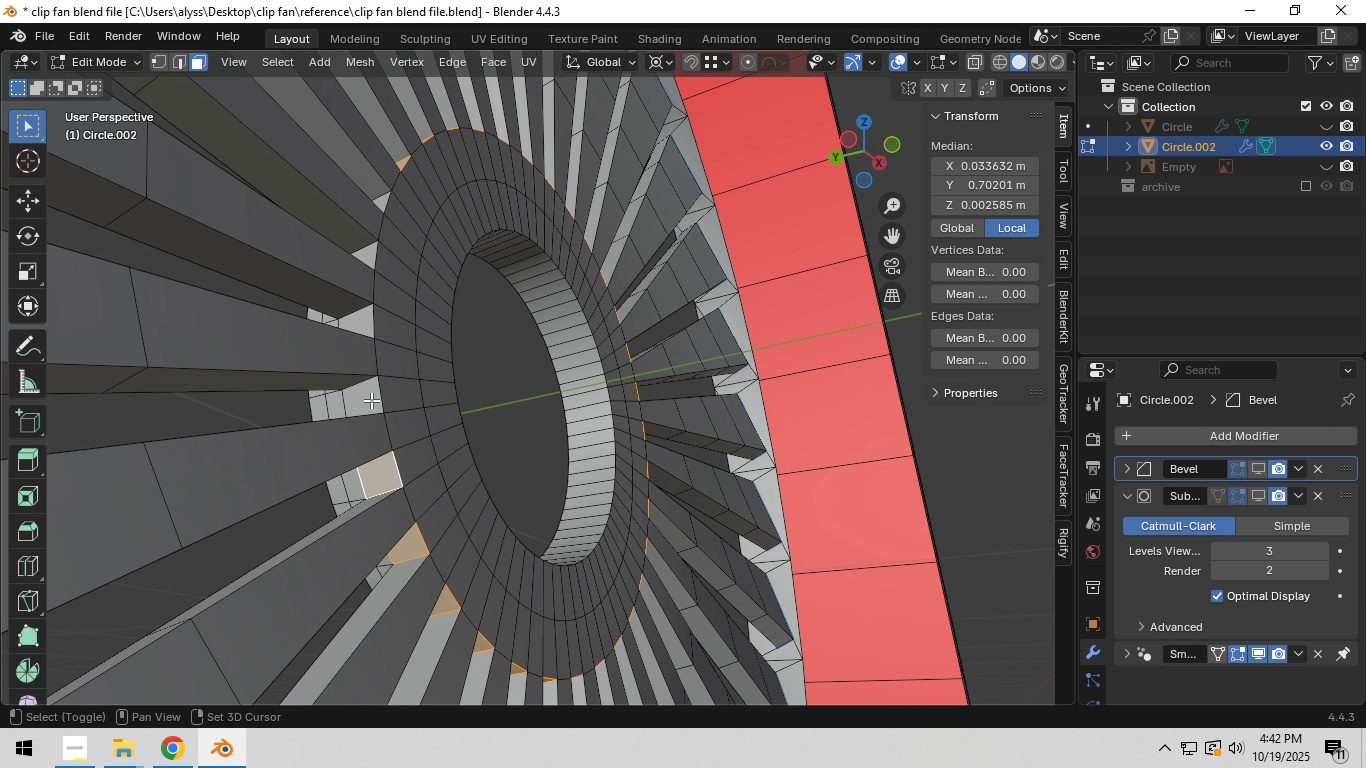 
hold_key(key=ShiftLeft, duration=1.12)
left_click([371, 398])
 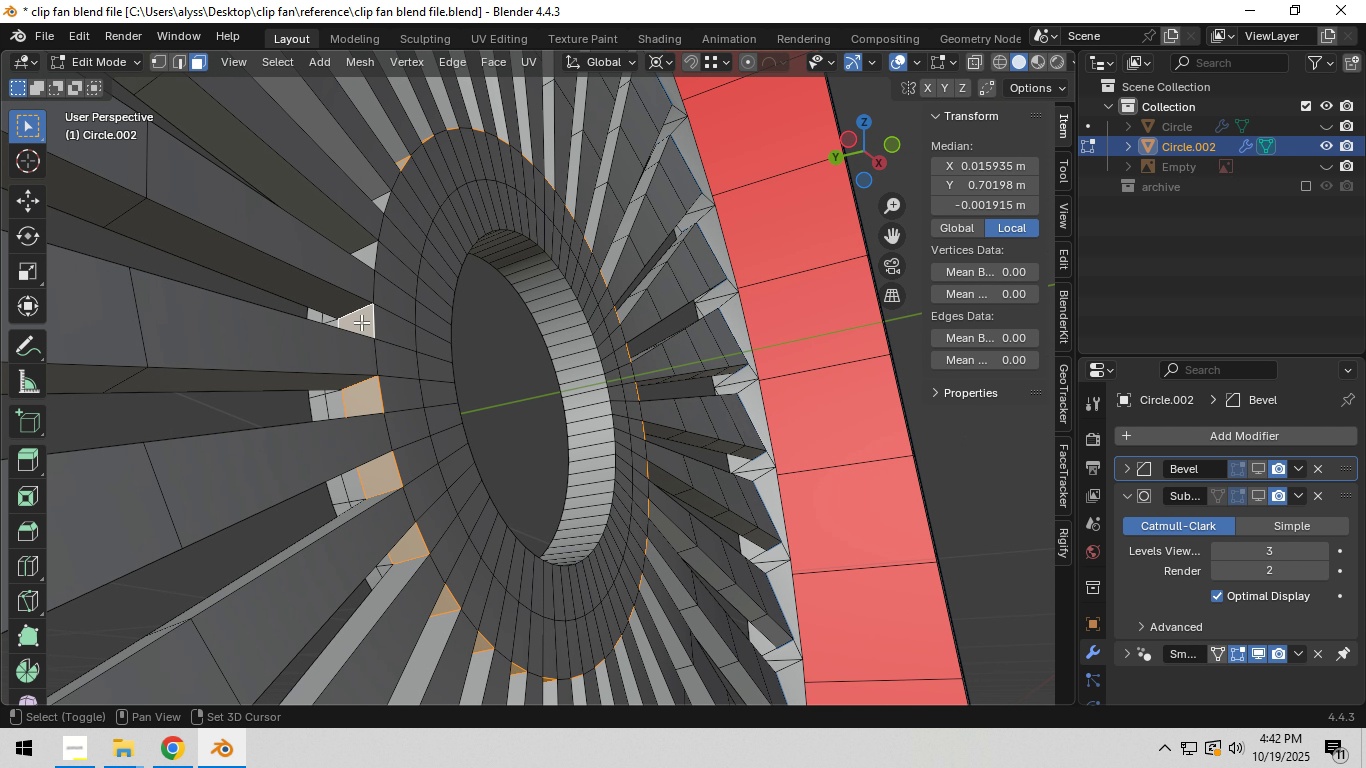 
left_click([358, 322])
 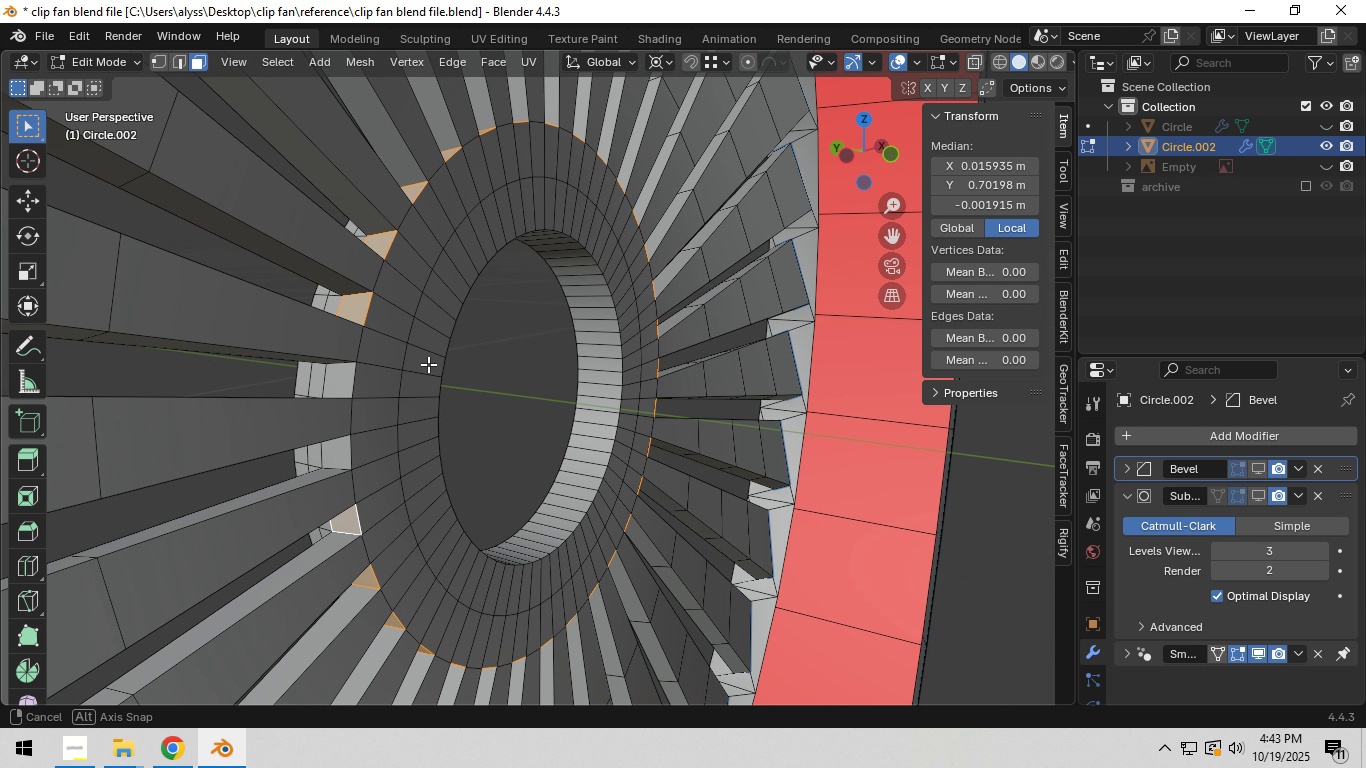 
hold_key(key=ShiftLeft, duration=1.43)
left_click([343, 385])
 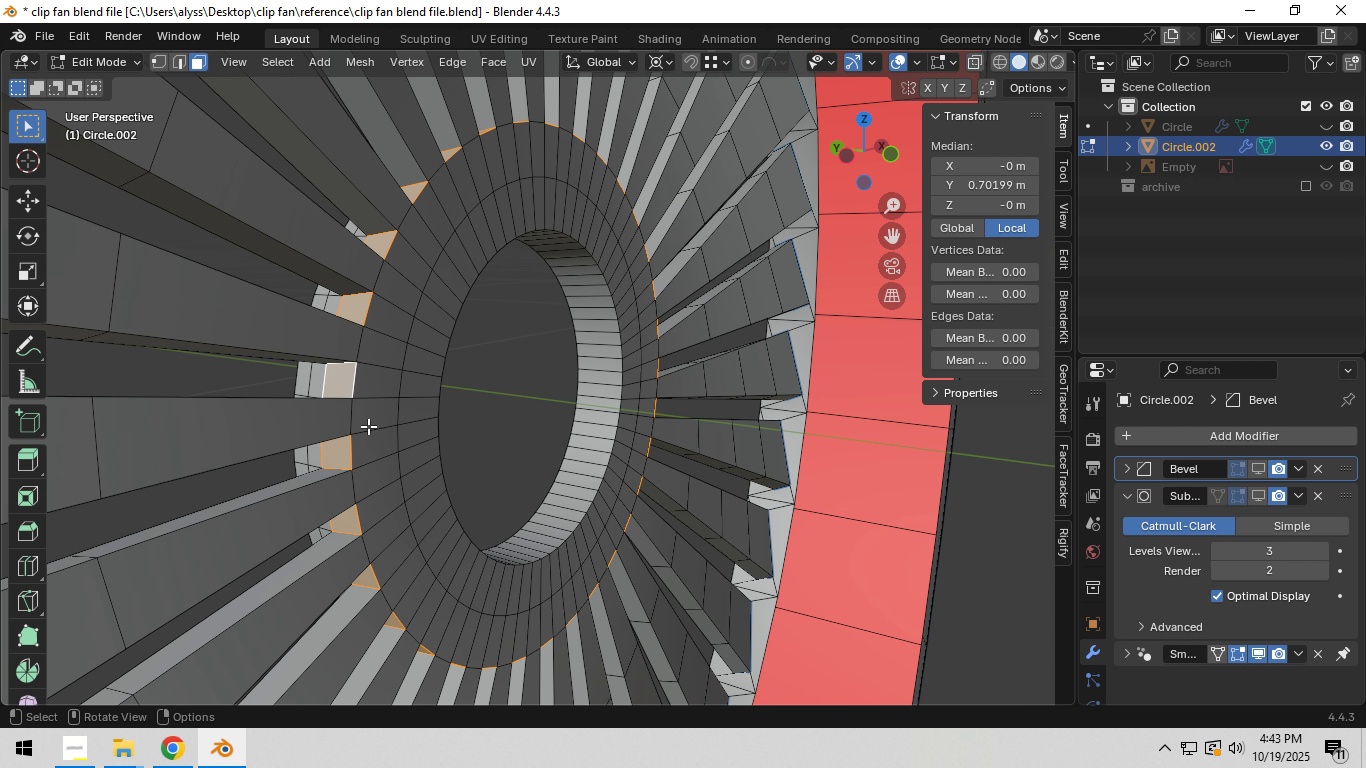 
key(2)
 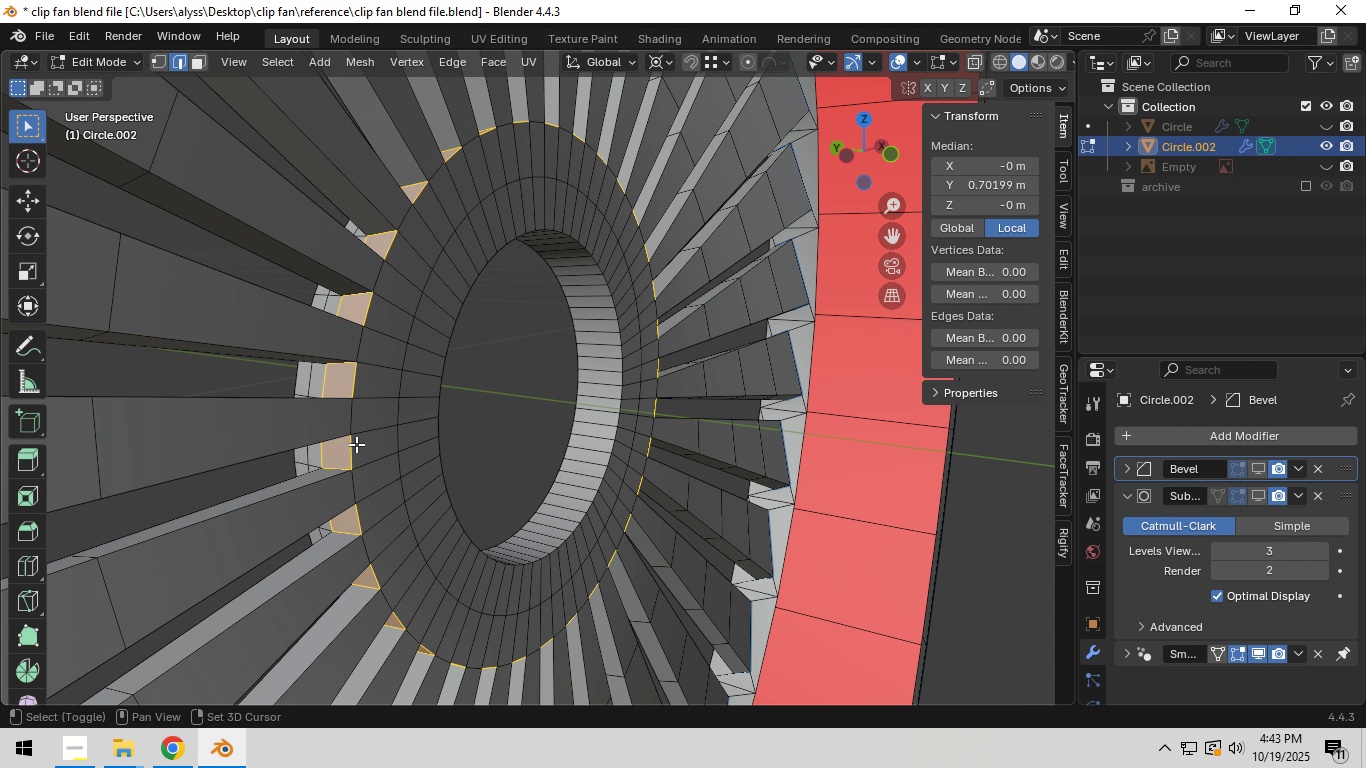 
hold_key(key=ShiftLeft, duration=1.53)
left_click([352, 423])
 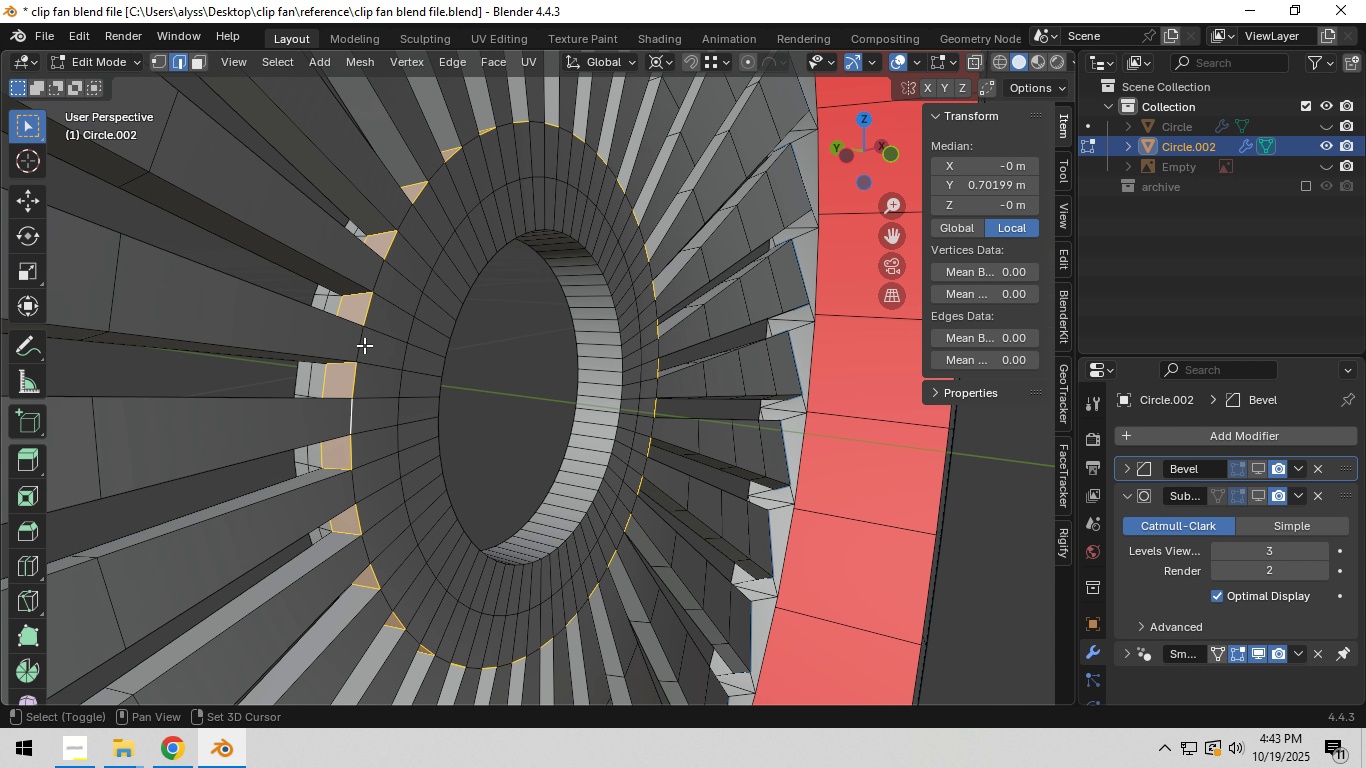 
hold_key(key=ShiftLeft, duration=0.81)
left_click([380, 286])
 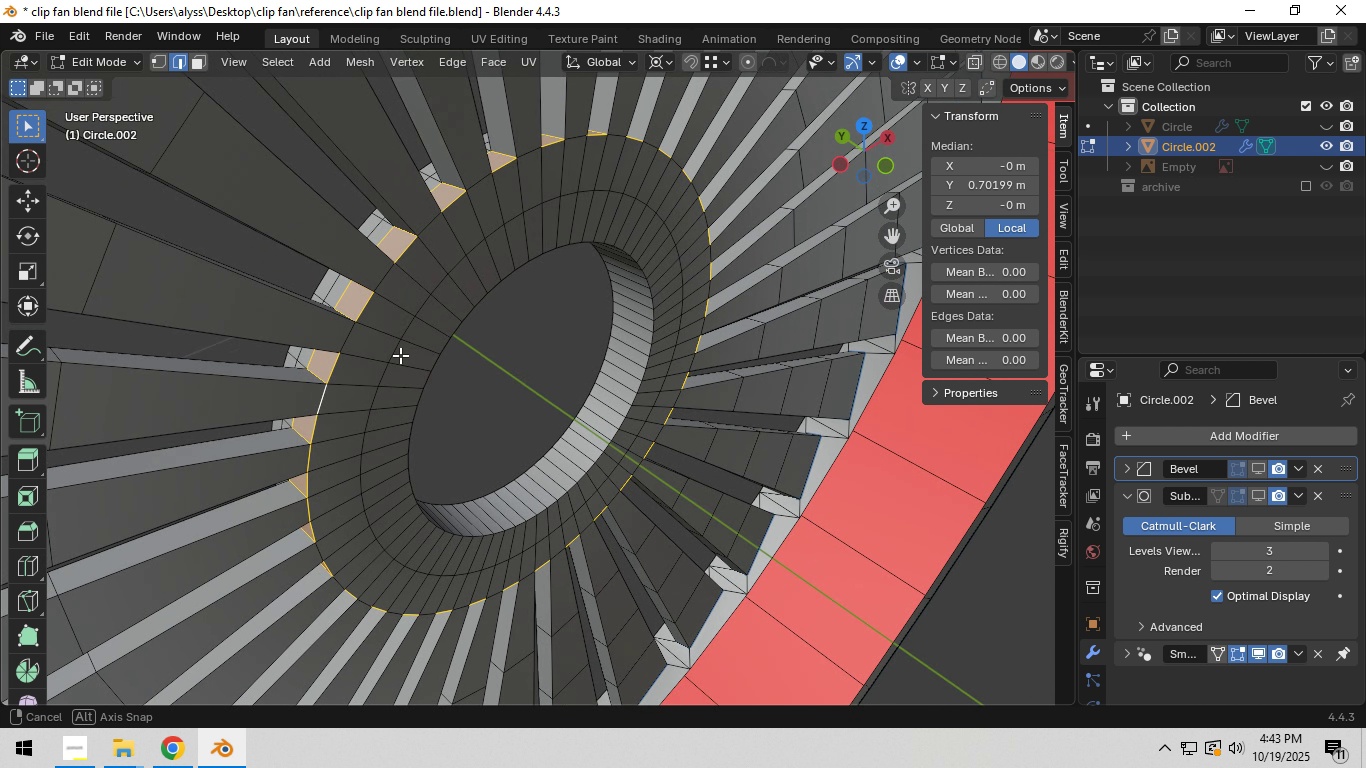 
hold_key(key=ShiftLeft, duration=1.5)
left_click([351, 344])
 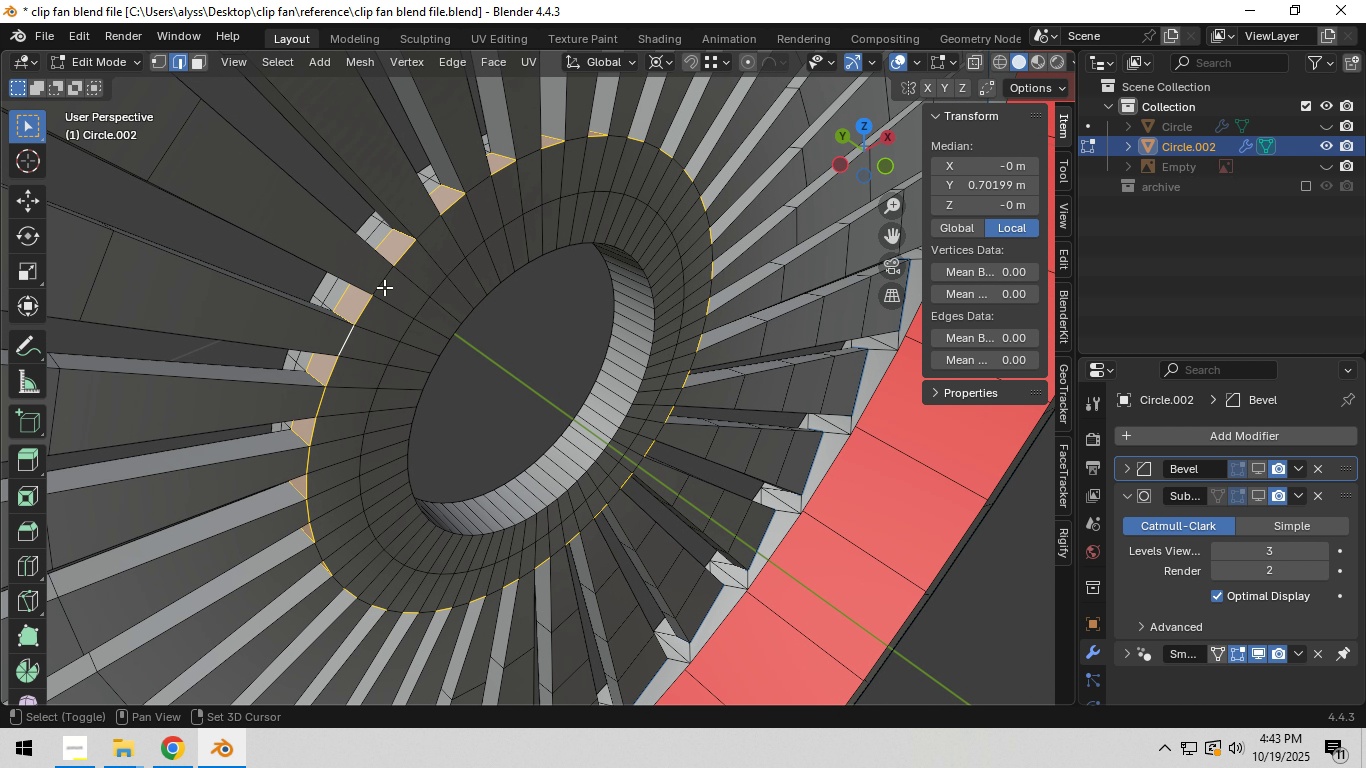 
left_click([384, 287])
 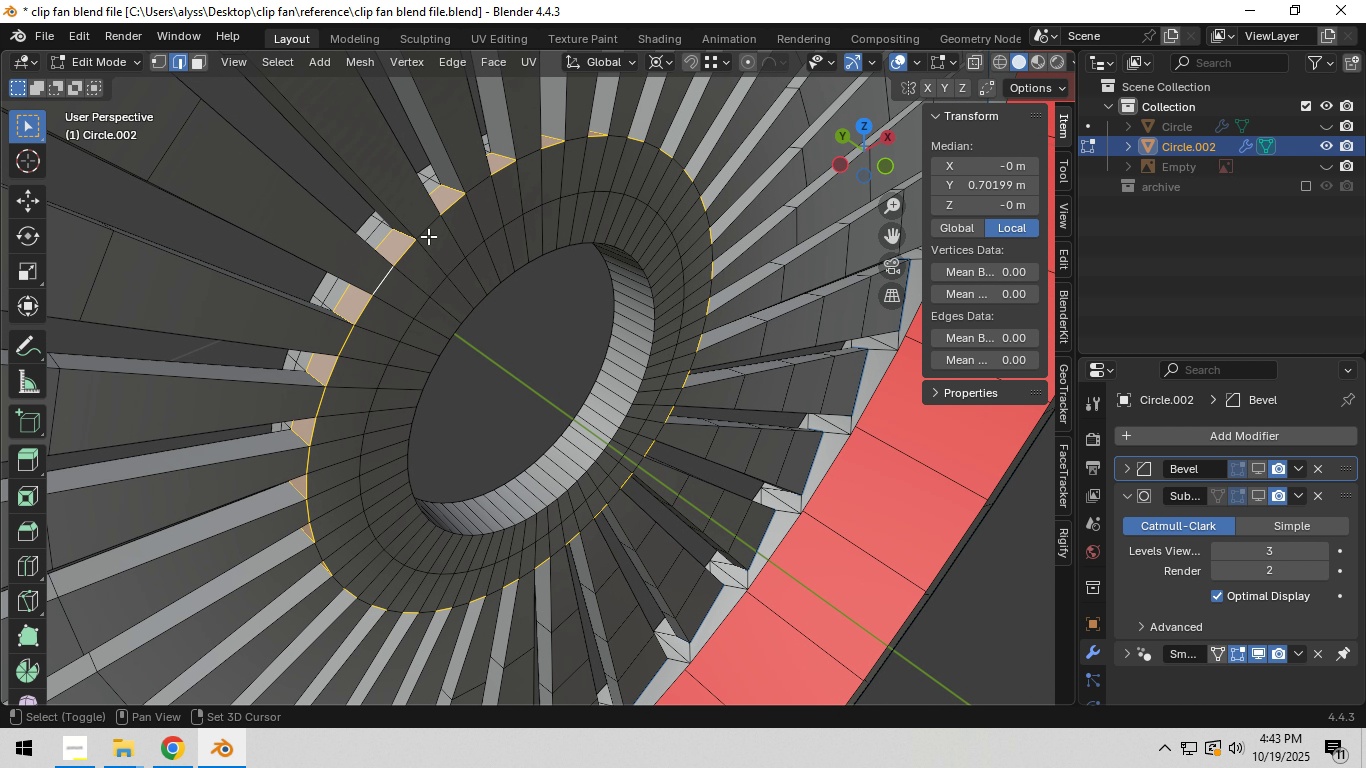 
hold_key(key=ShiftLeft, duration=0.52)
left_click([427, 233])
 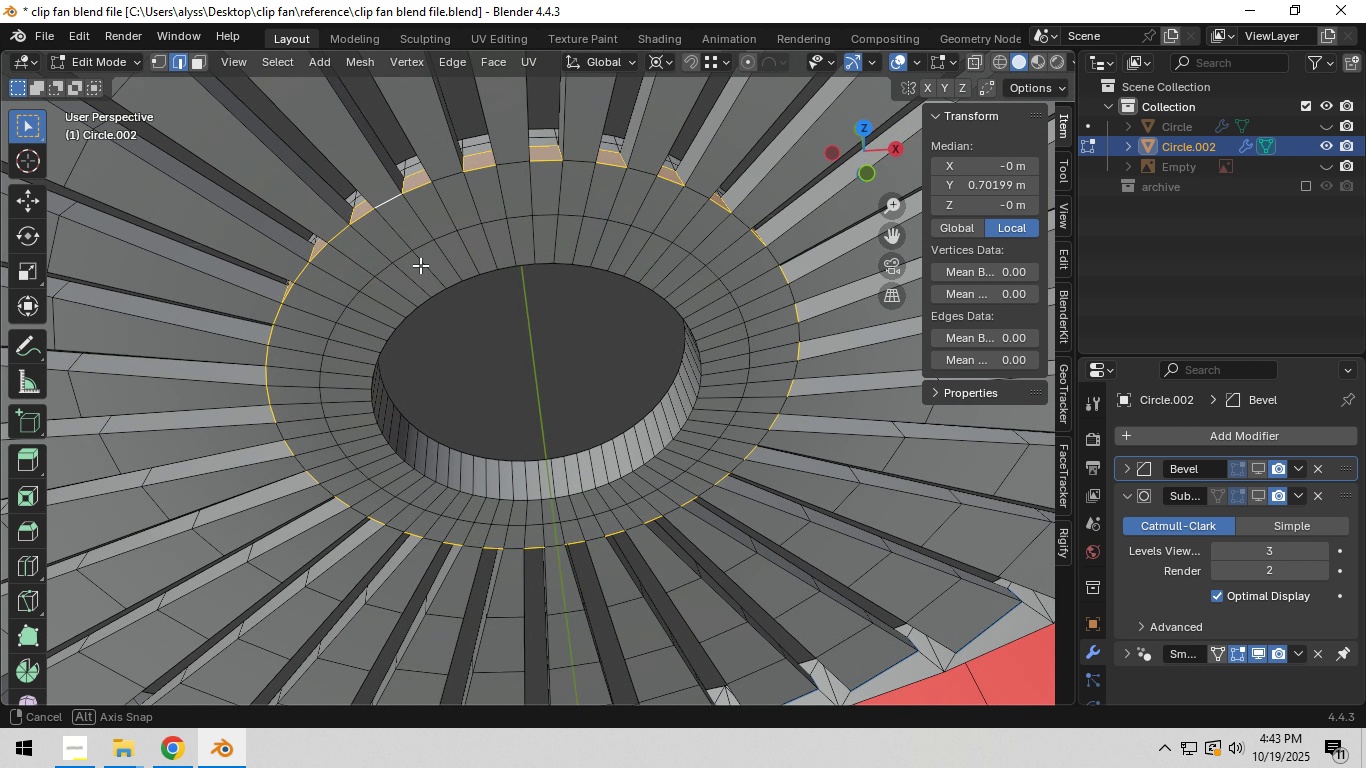 
hold_key(key=ShiftLeft, duration=1.53)
left_click([448, 180])
 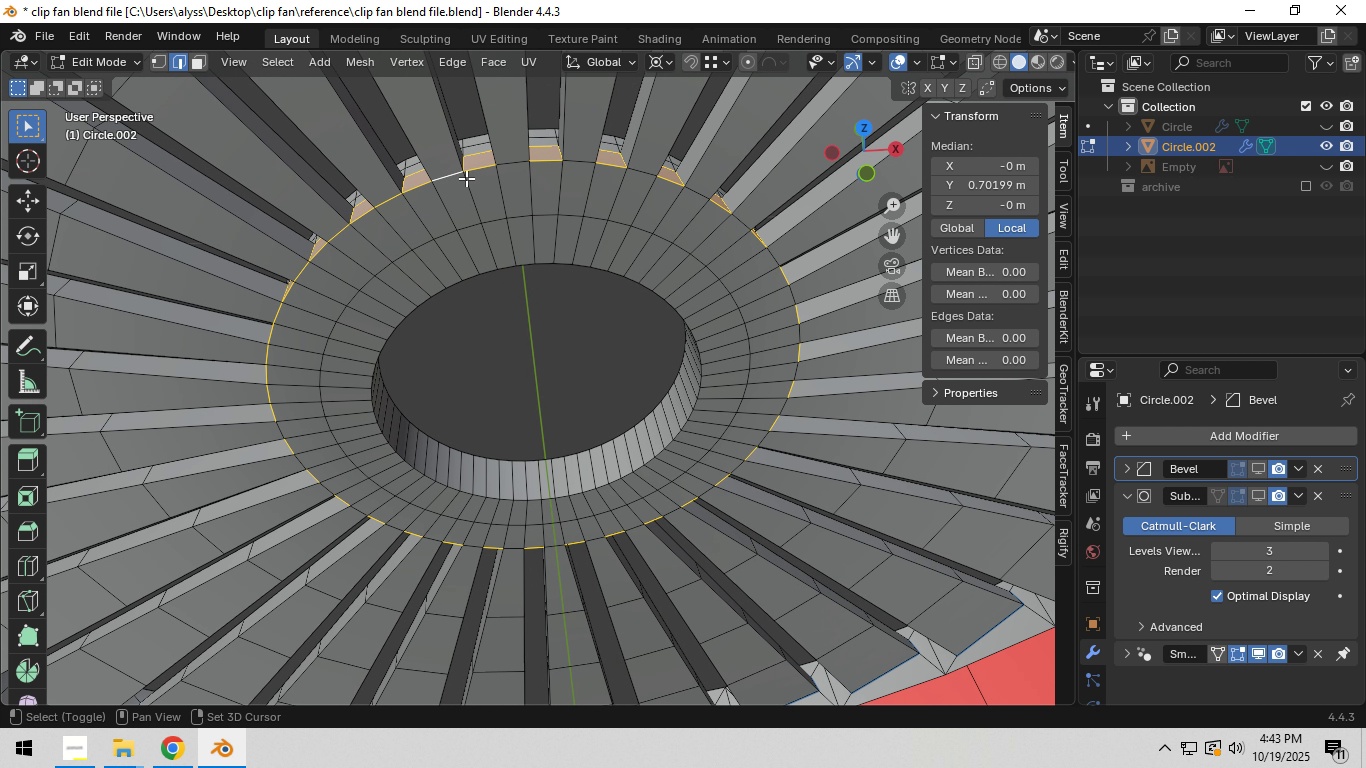 
hold_key(key=ShiftLeft, duration=1.52)
left_click([511, 168])
 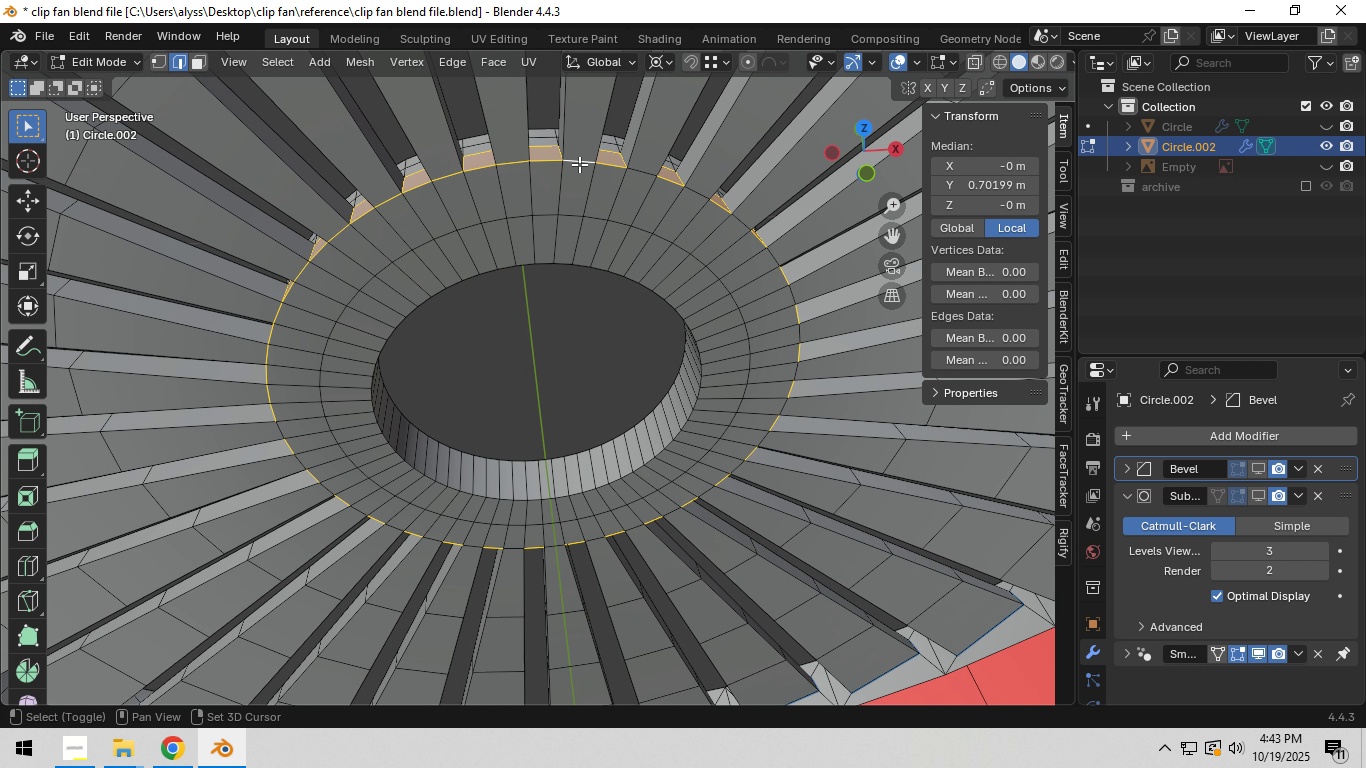 
left_click([572, 161])
 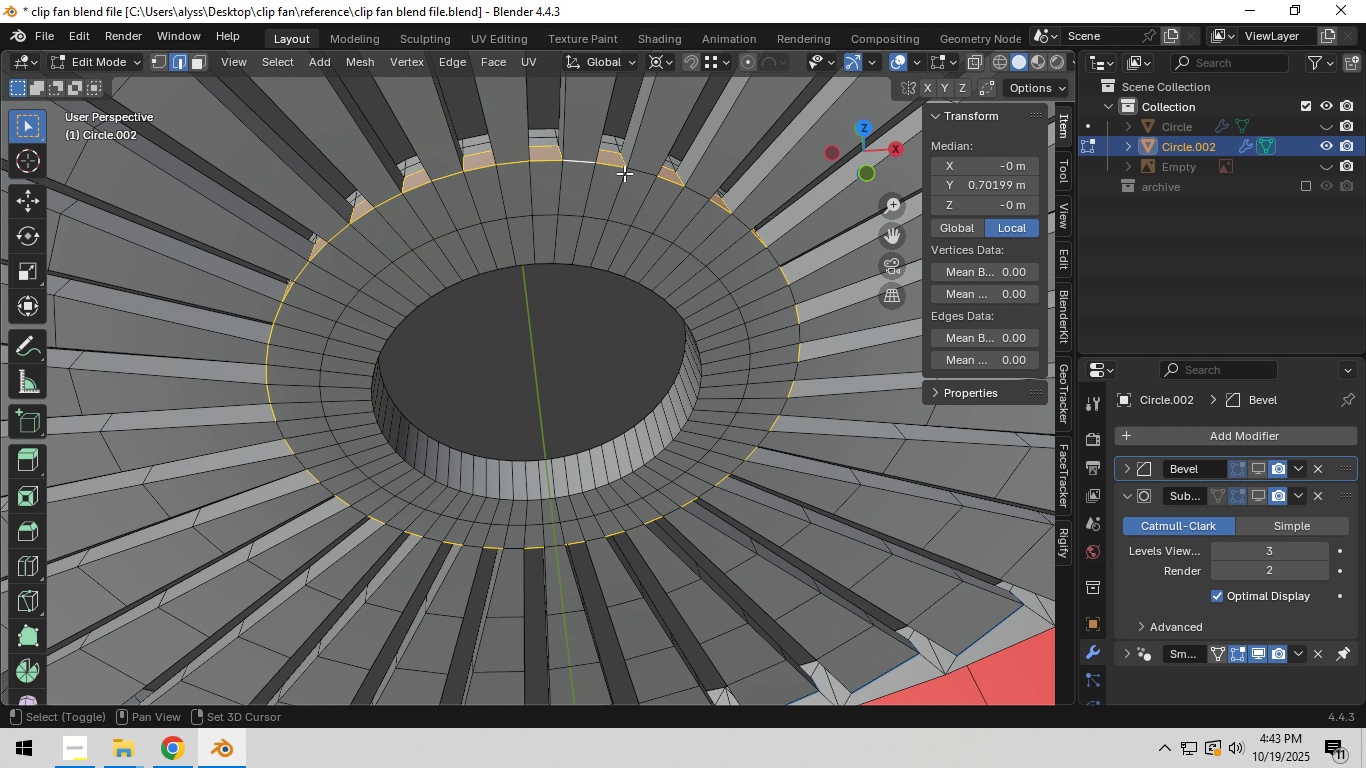 
hold_key(key=ShiftLeft, duration=1.52)
left_click([637, 170])
 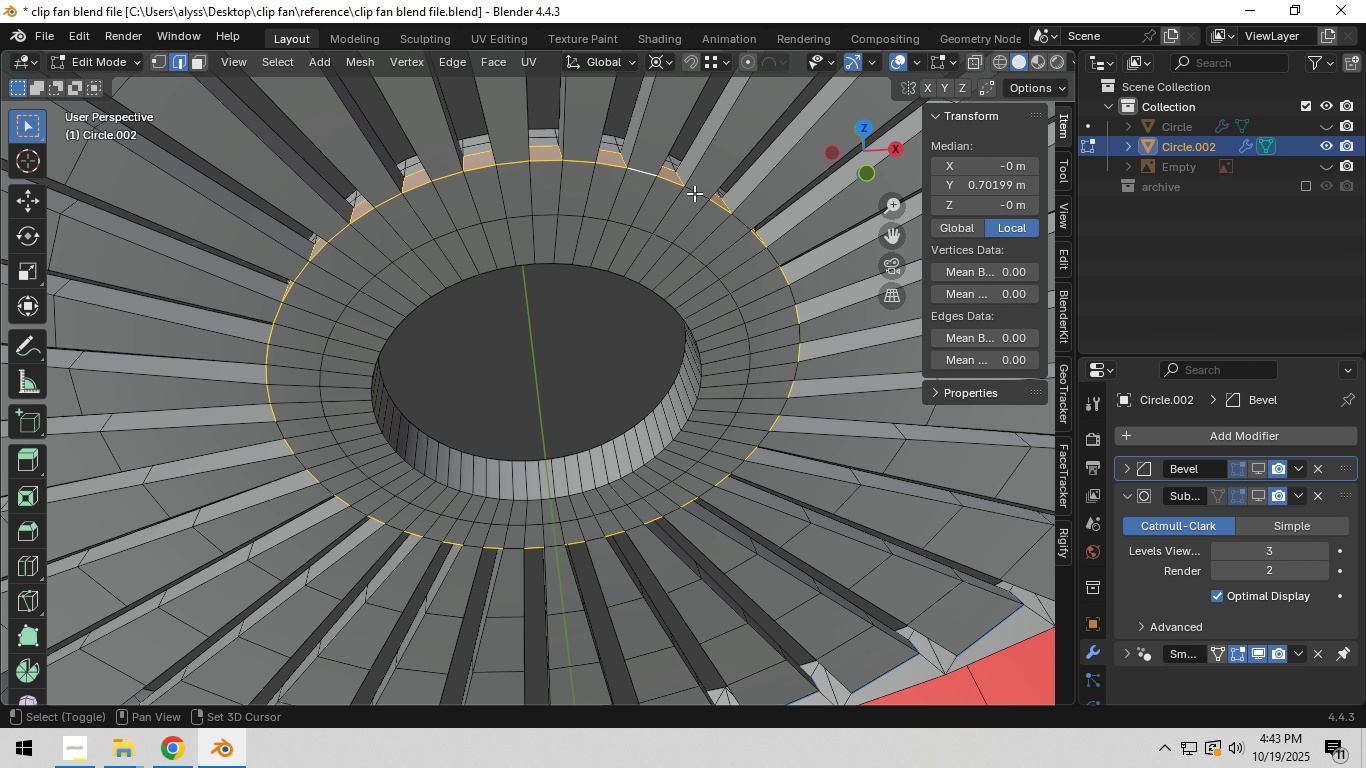 
left_click([695, 193])
 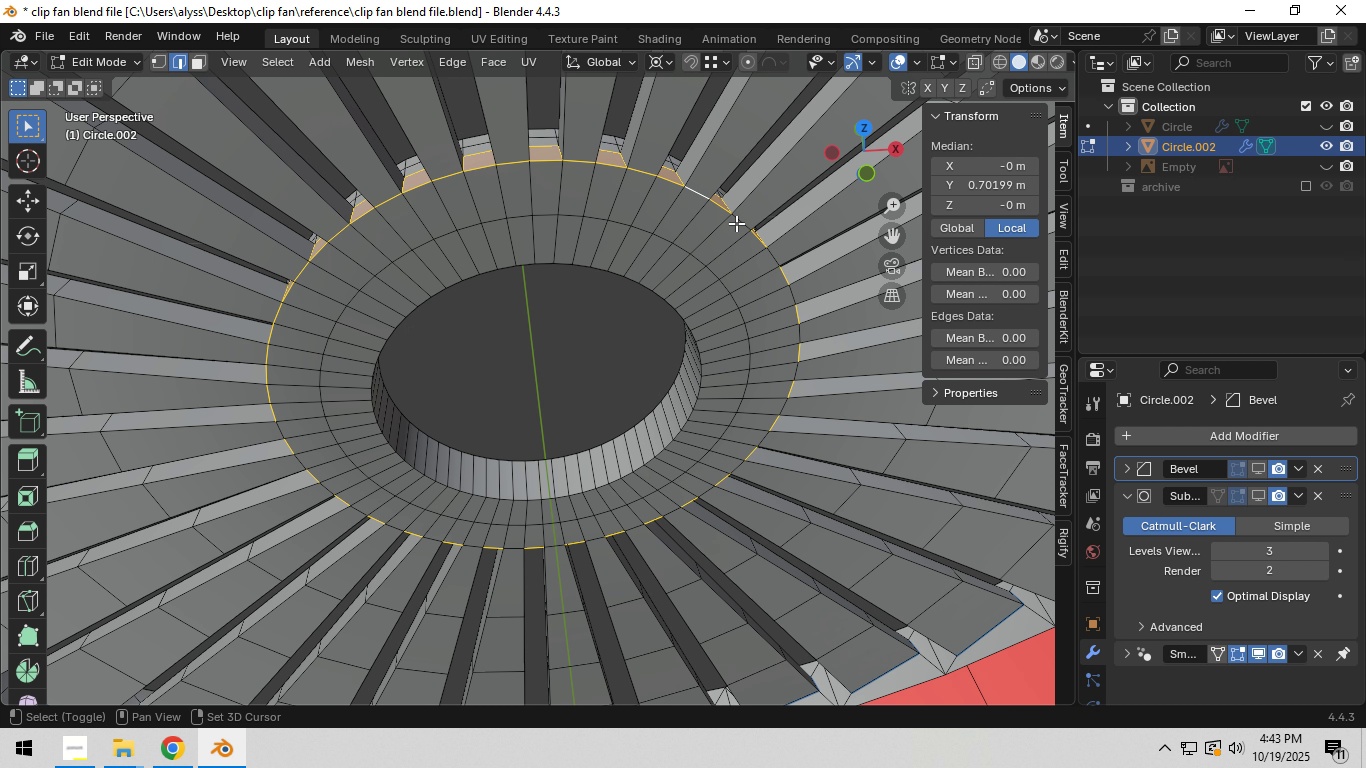 
hold_key(key=ShiftLeft, duration=0.55)
left_click([738, 224])
 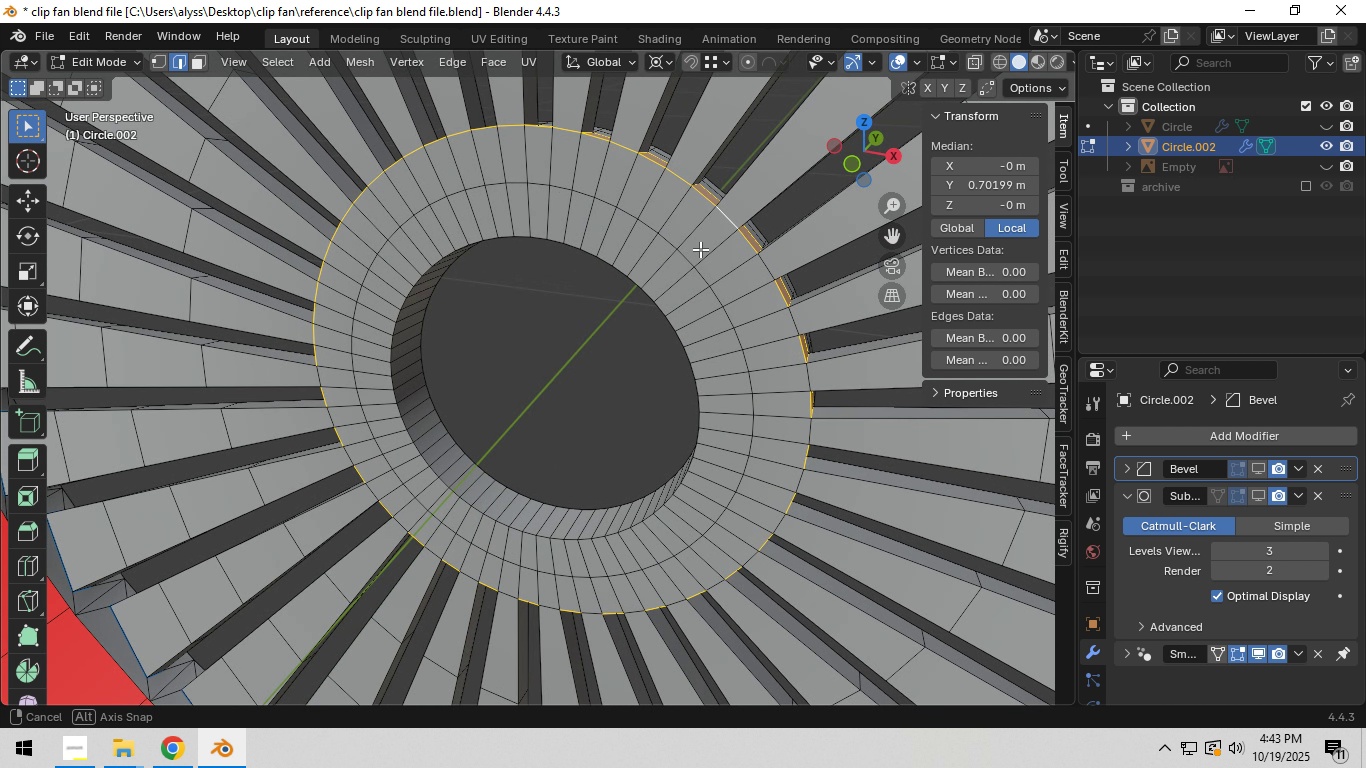 
hold_key(key=ShiftLeft, duration=1.53)
left_click([766, 262])
 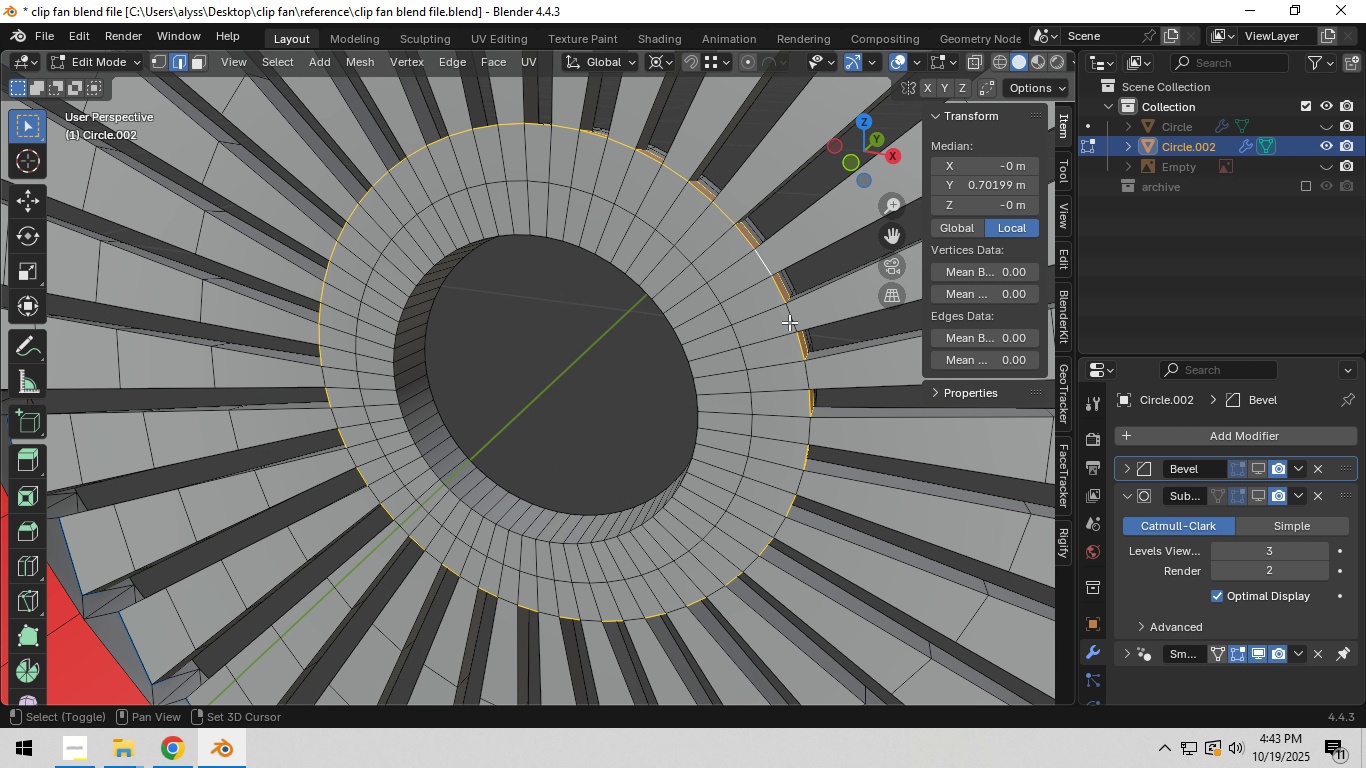 
left_click([789, 322])
 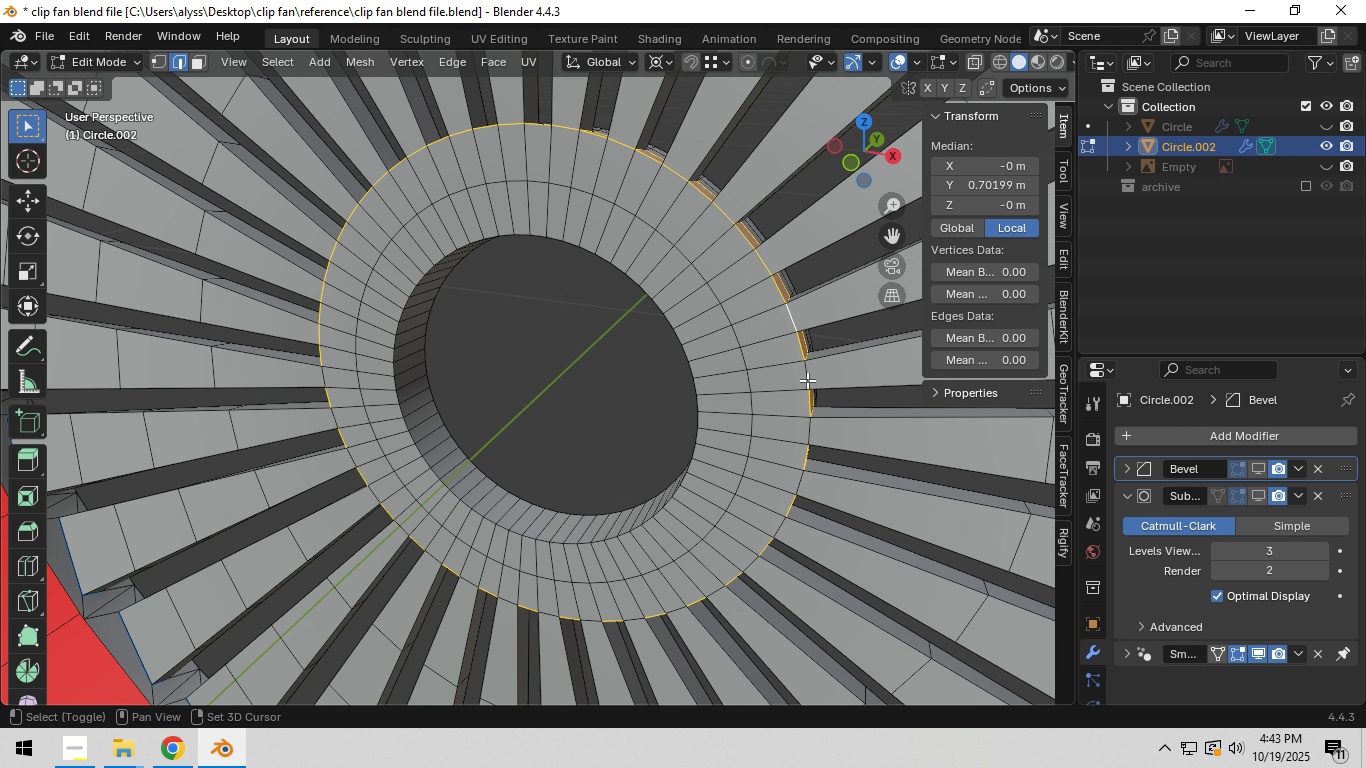 
hold_key(key=ShiftLeft, duration=1.52)
left_click([805, 382])
 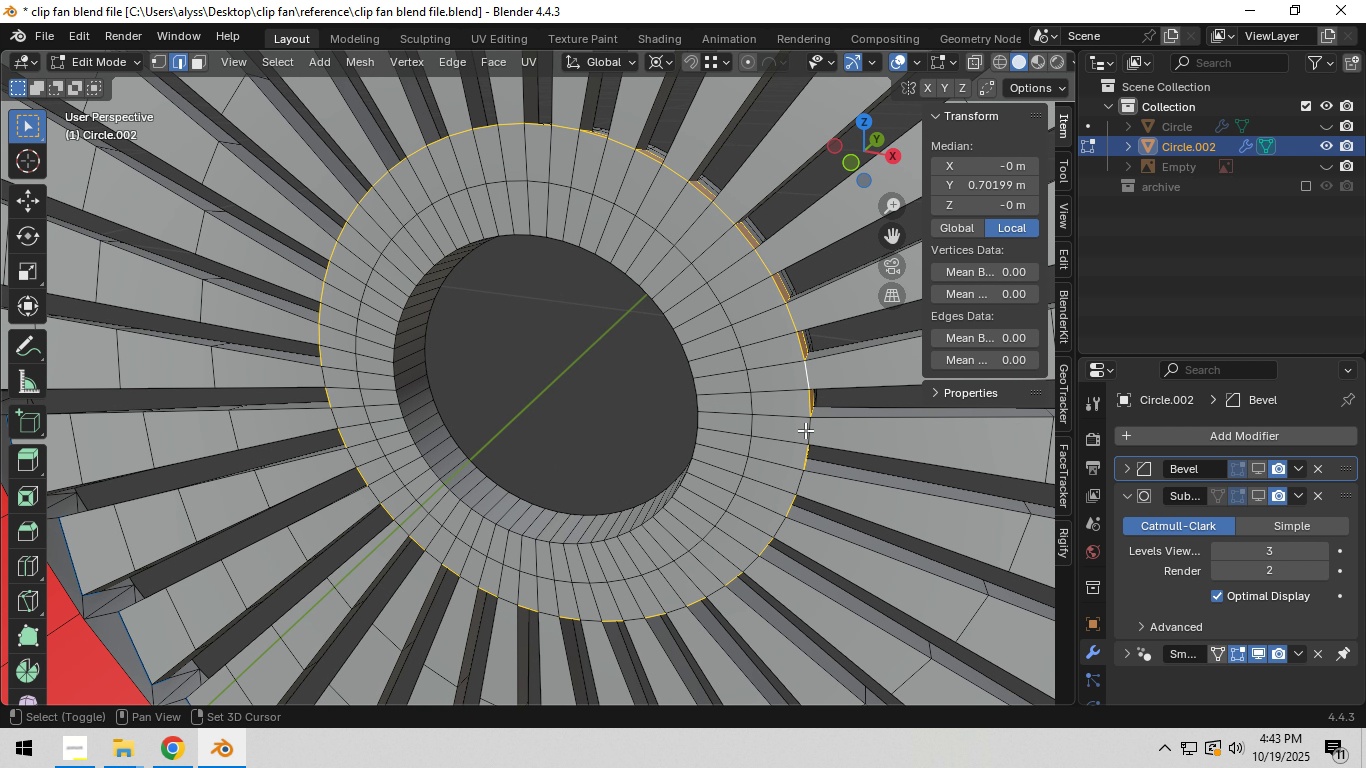 
left_click([805, 430])
 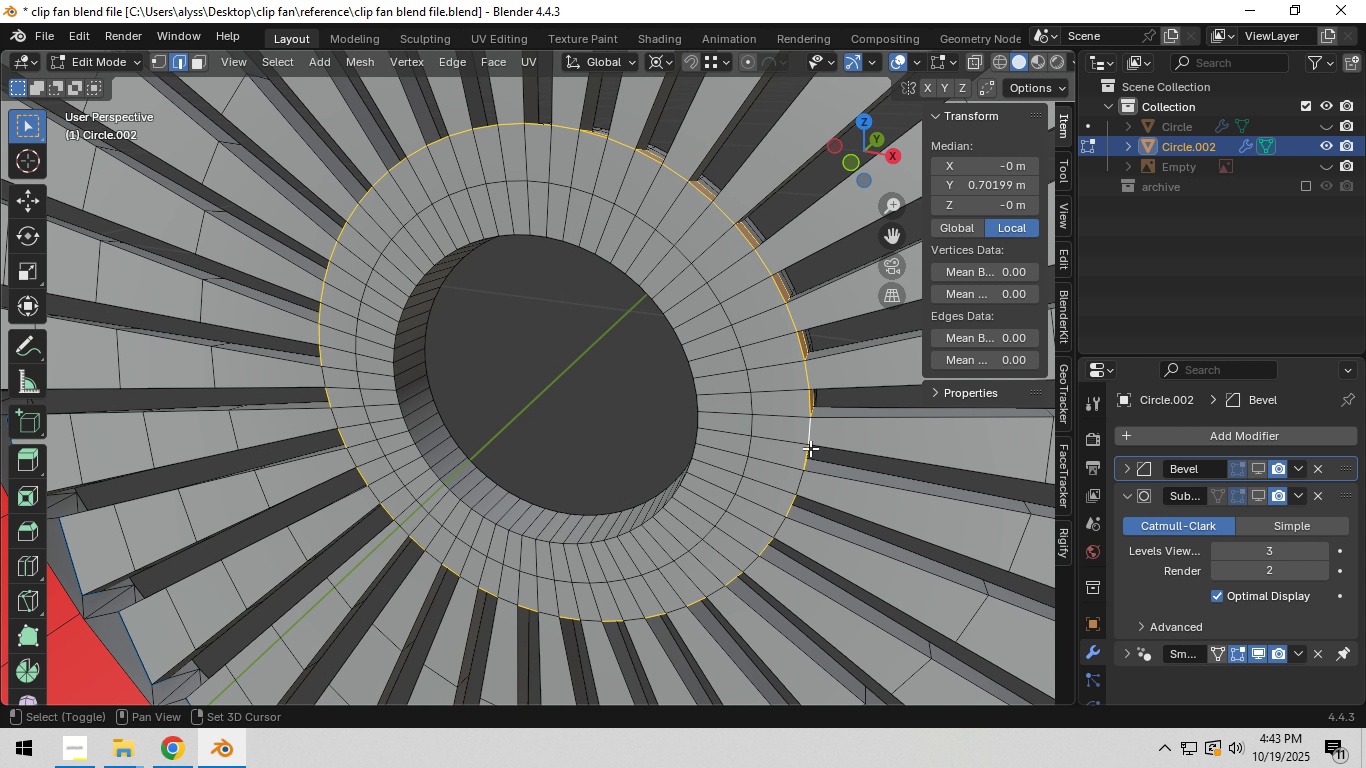 
hold_key(key=ShiftLeft, duration=1.51)
left_click([800, 481])
 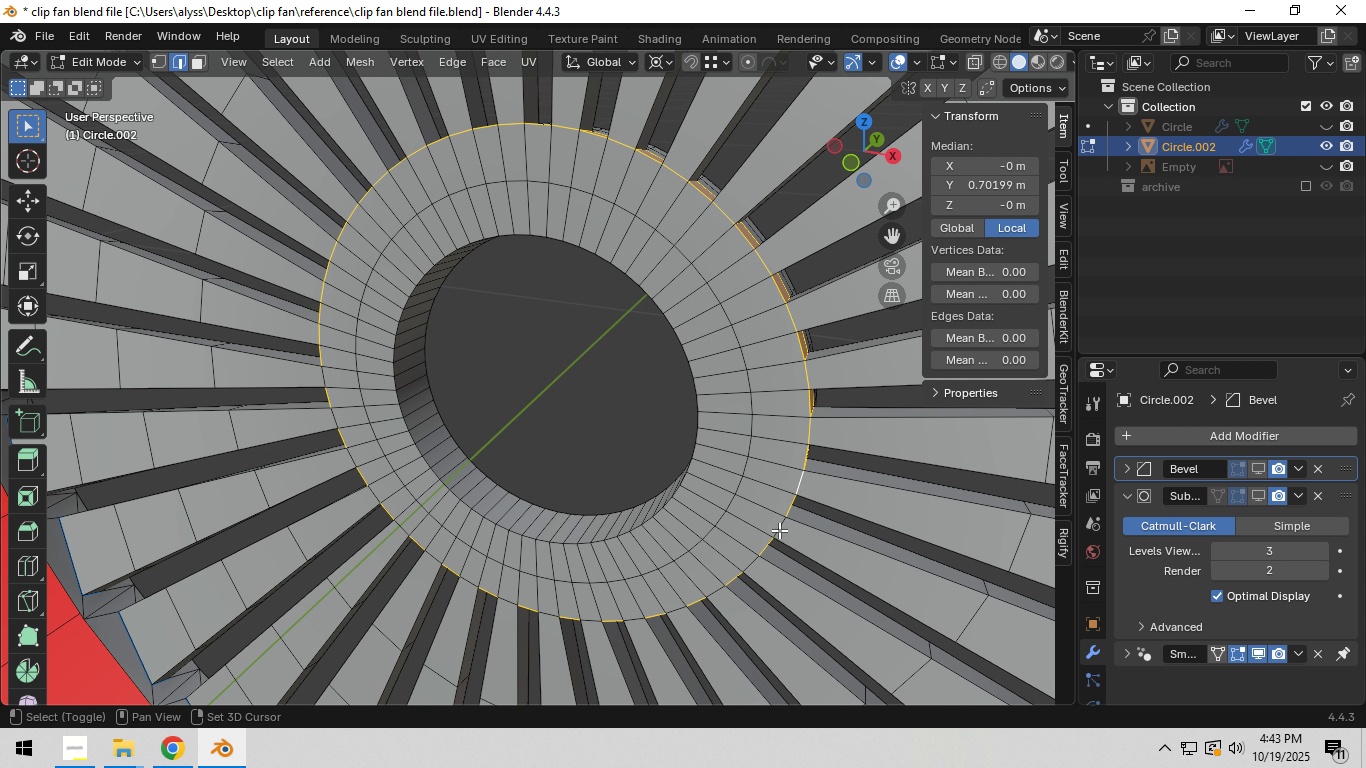 
left_click([779, 530])
 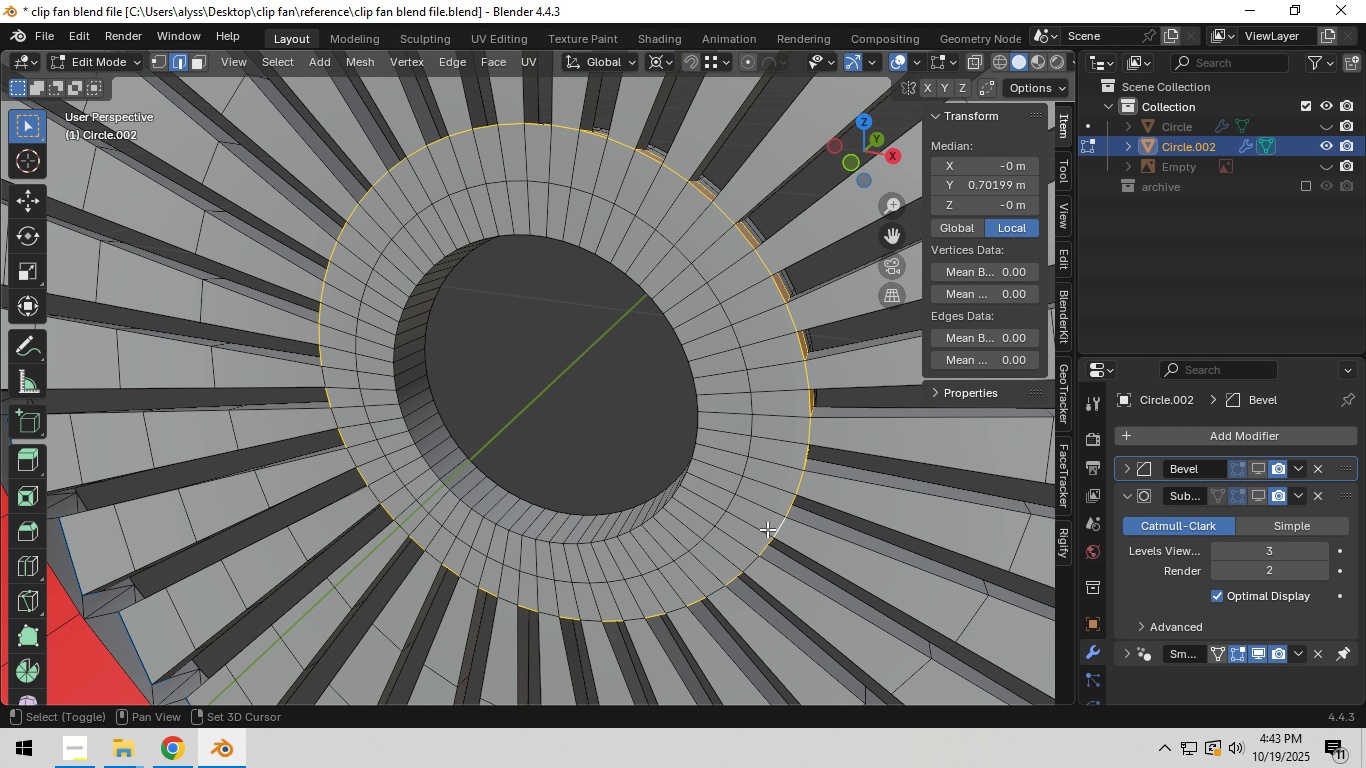 
hold_key(key=ShiftLeft, duration=1.52)
left_click([749, 566])
 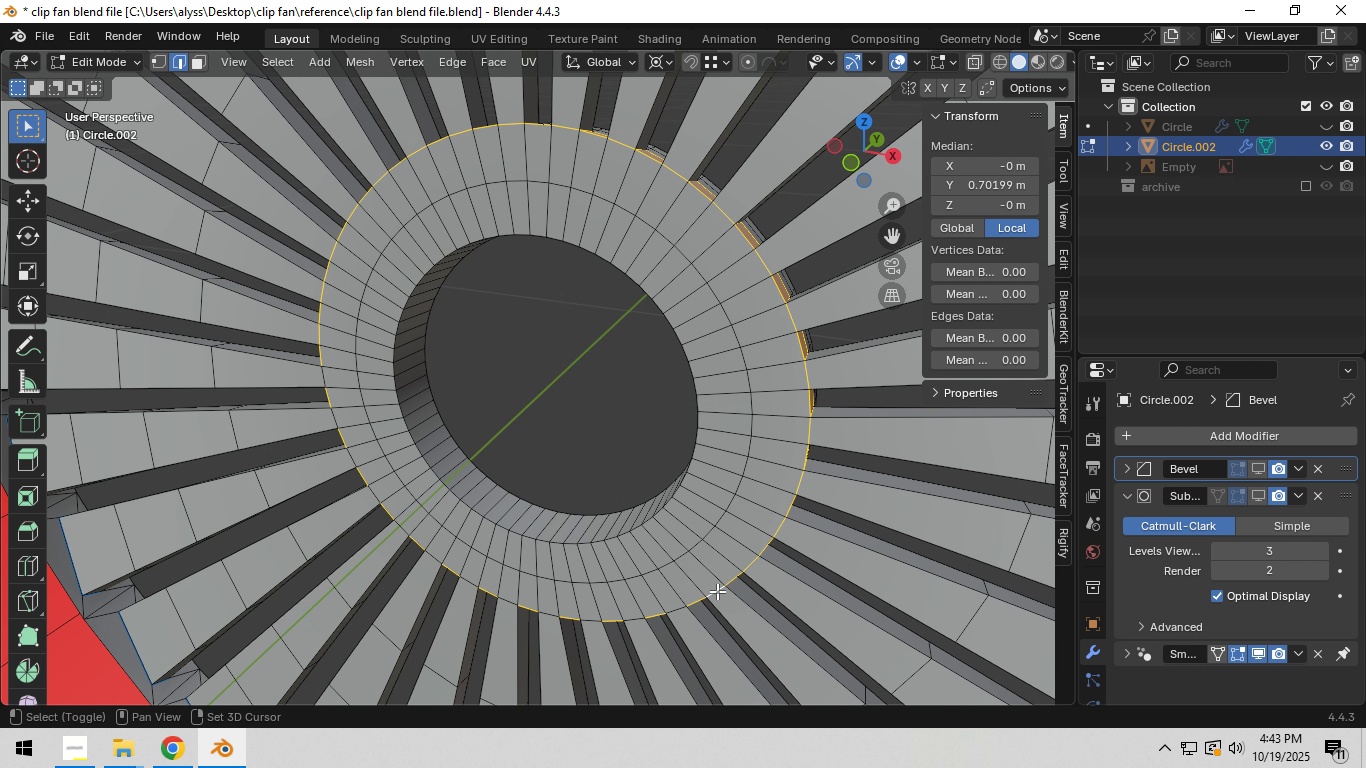 
hold_key(key=ShiftLeft, duration=1.51)
left_click([717, 590])
 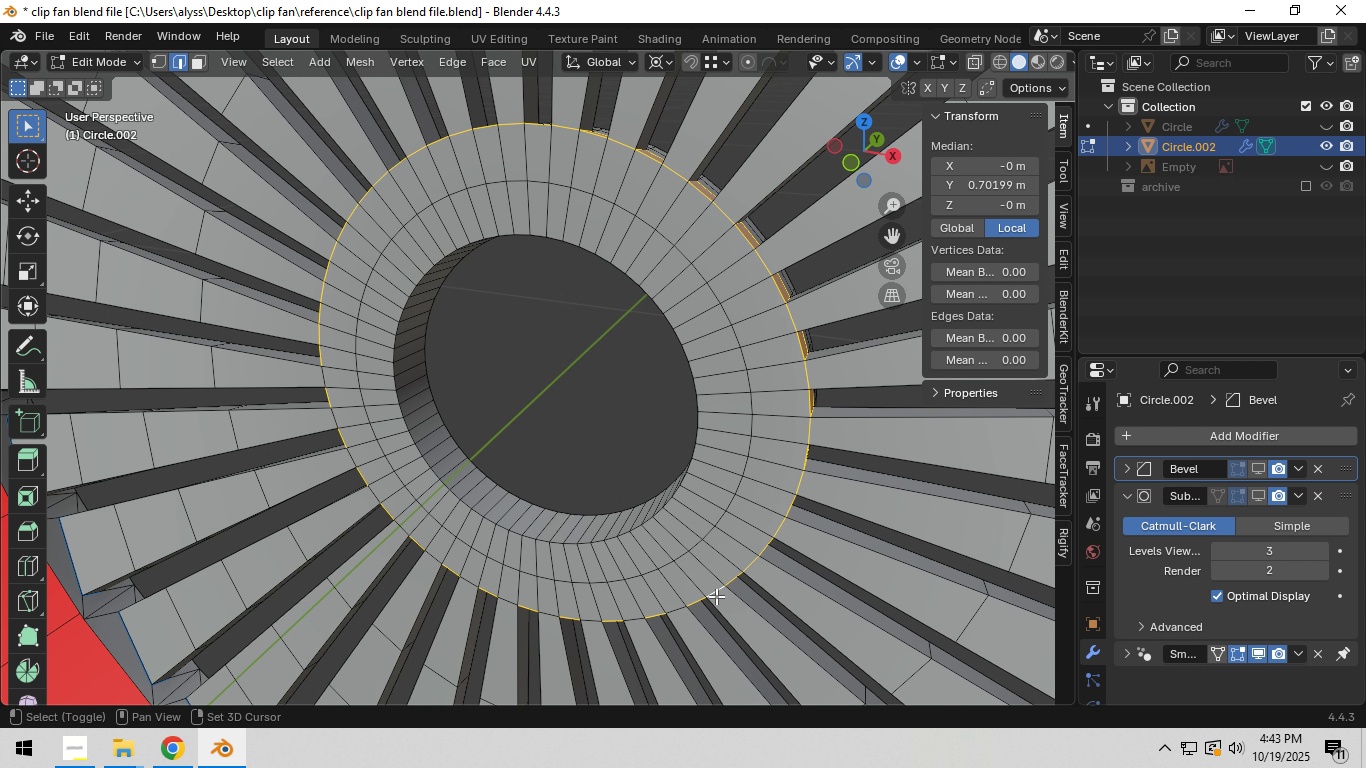 
left_click([677, 611])
 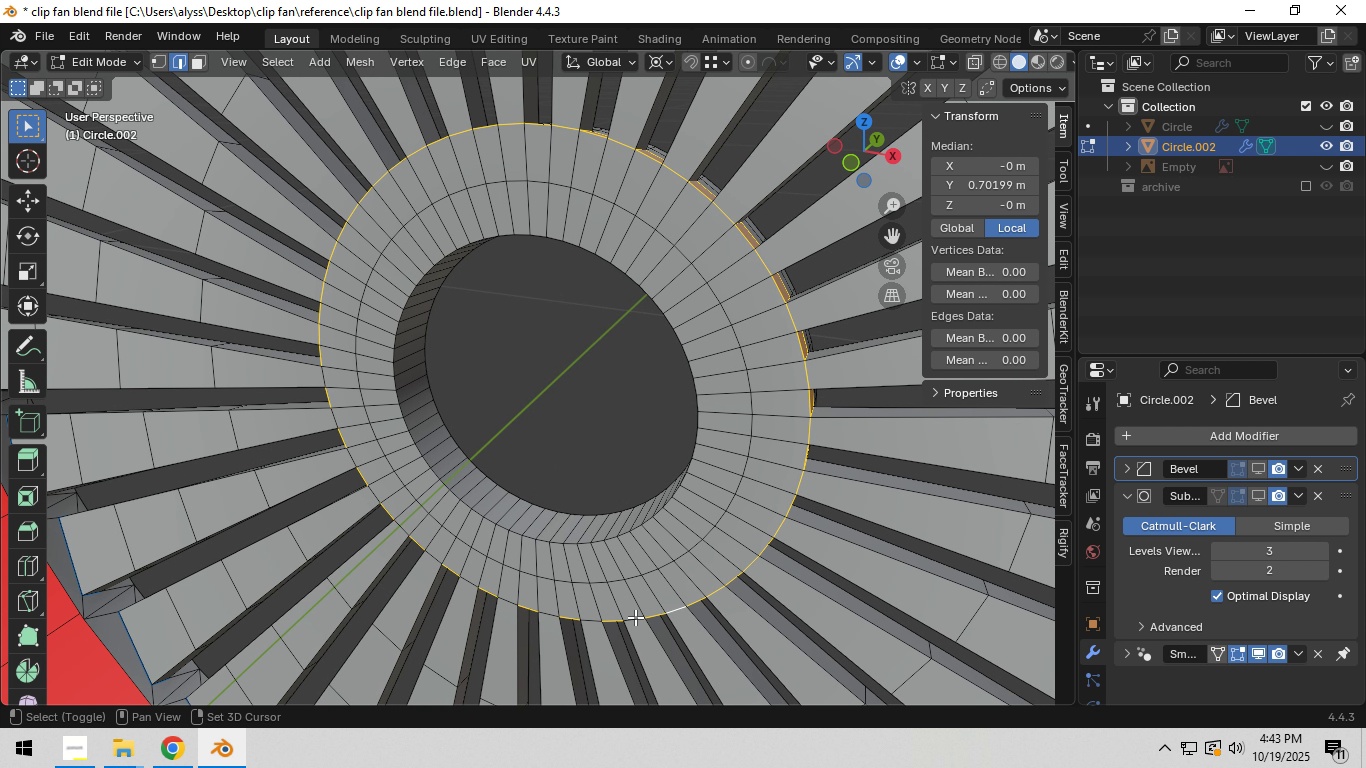 
hold_key(key=ShiftLeft, duration=1.51)
left_click([591, 623])
 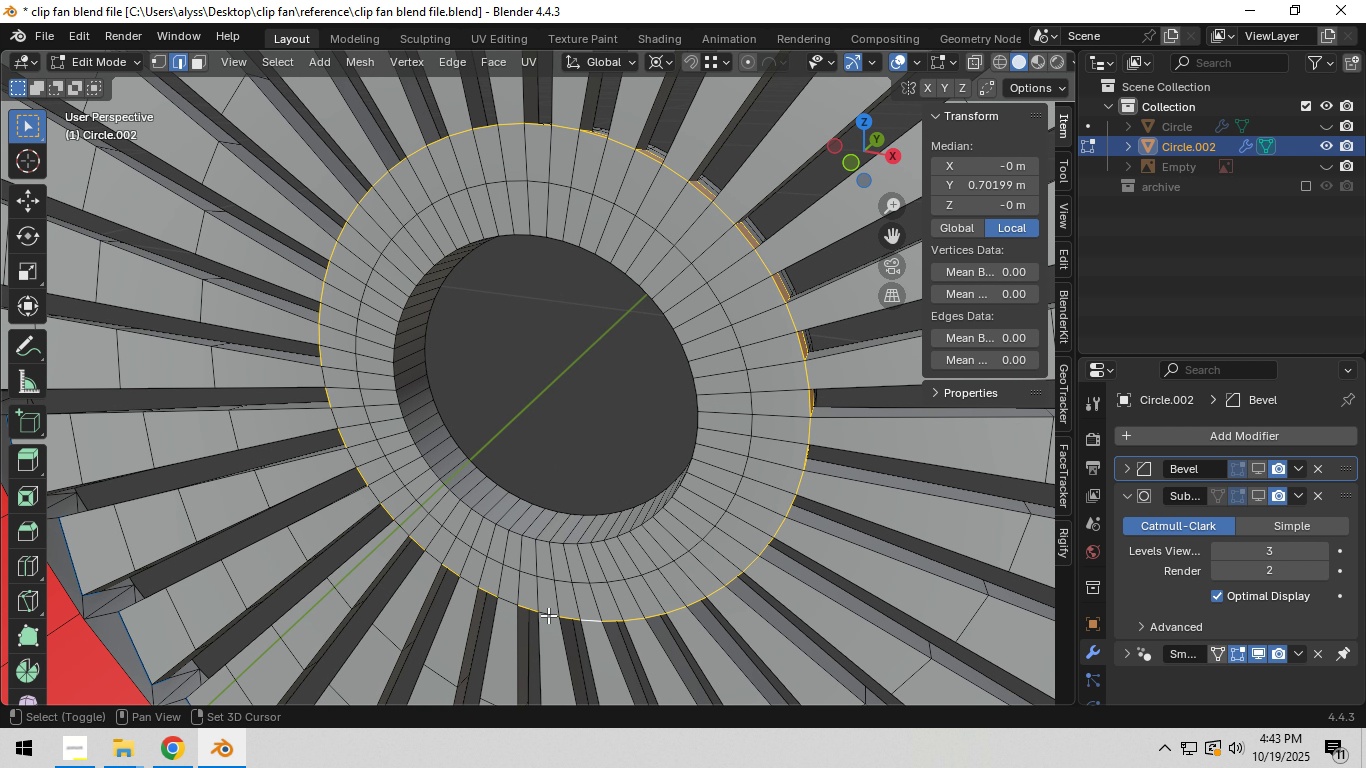 
left_click([548, 615])
 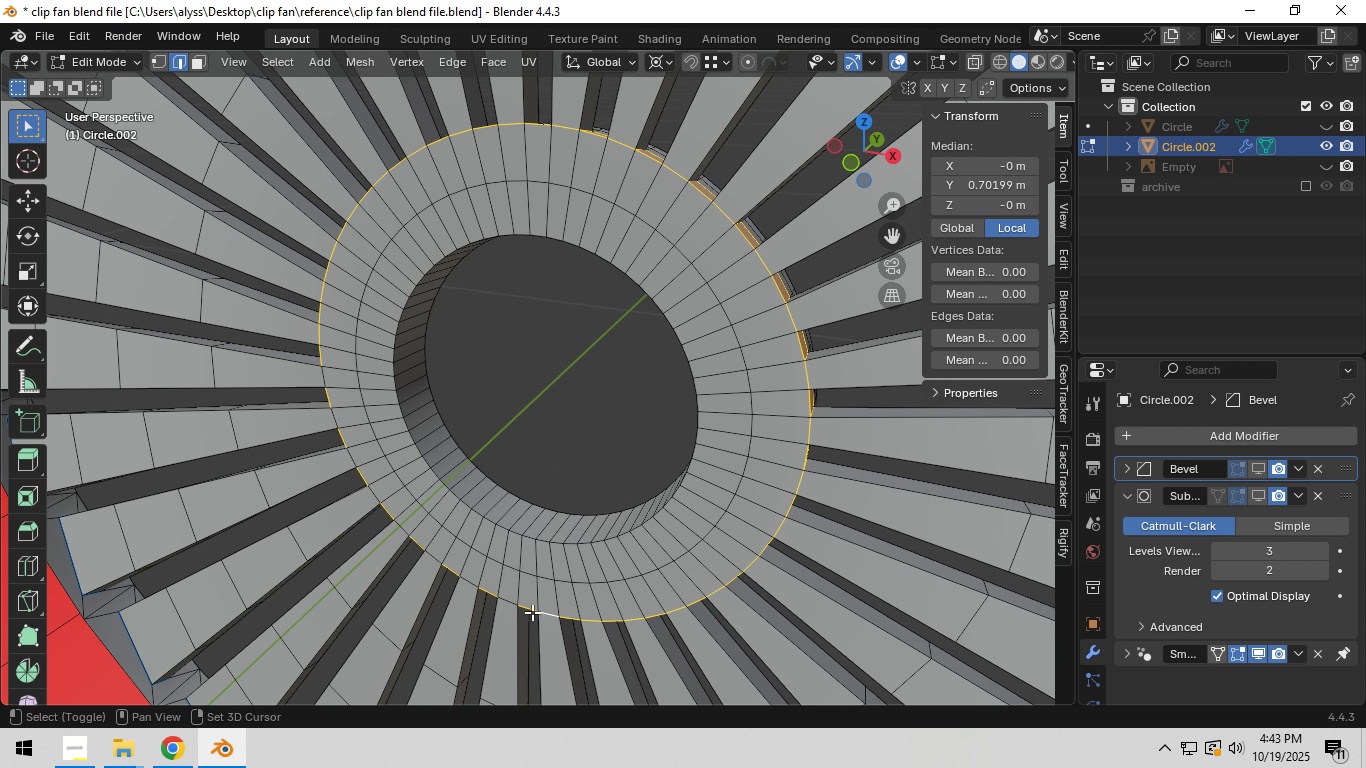 
hold_key(key=ShiftLeft, duration=1.53)
left_click([511, 600])
 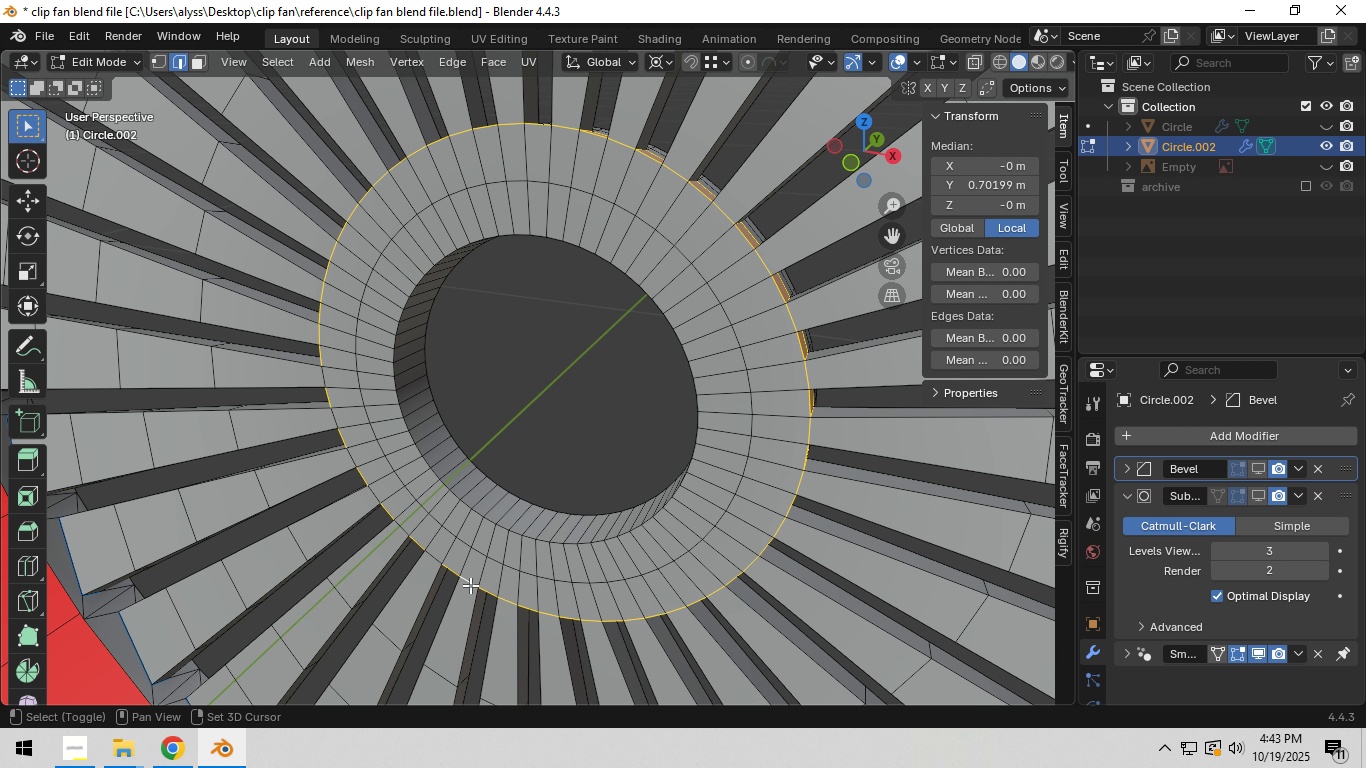 
left_click([470, 585])
 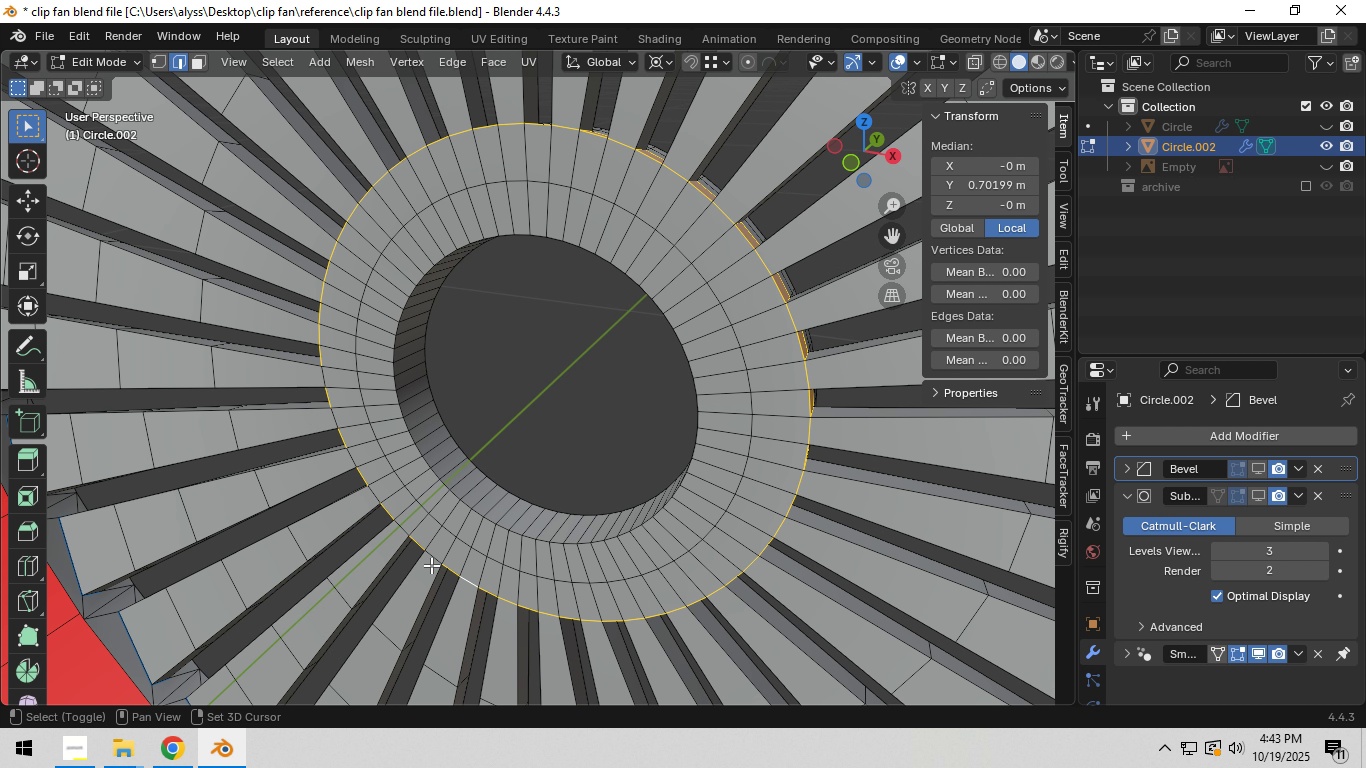 
hold_key(key=ShiftLeft, duration=1.52)
left_click([430, 558])
 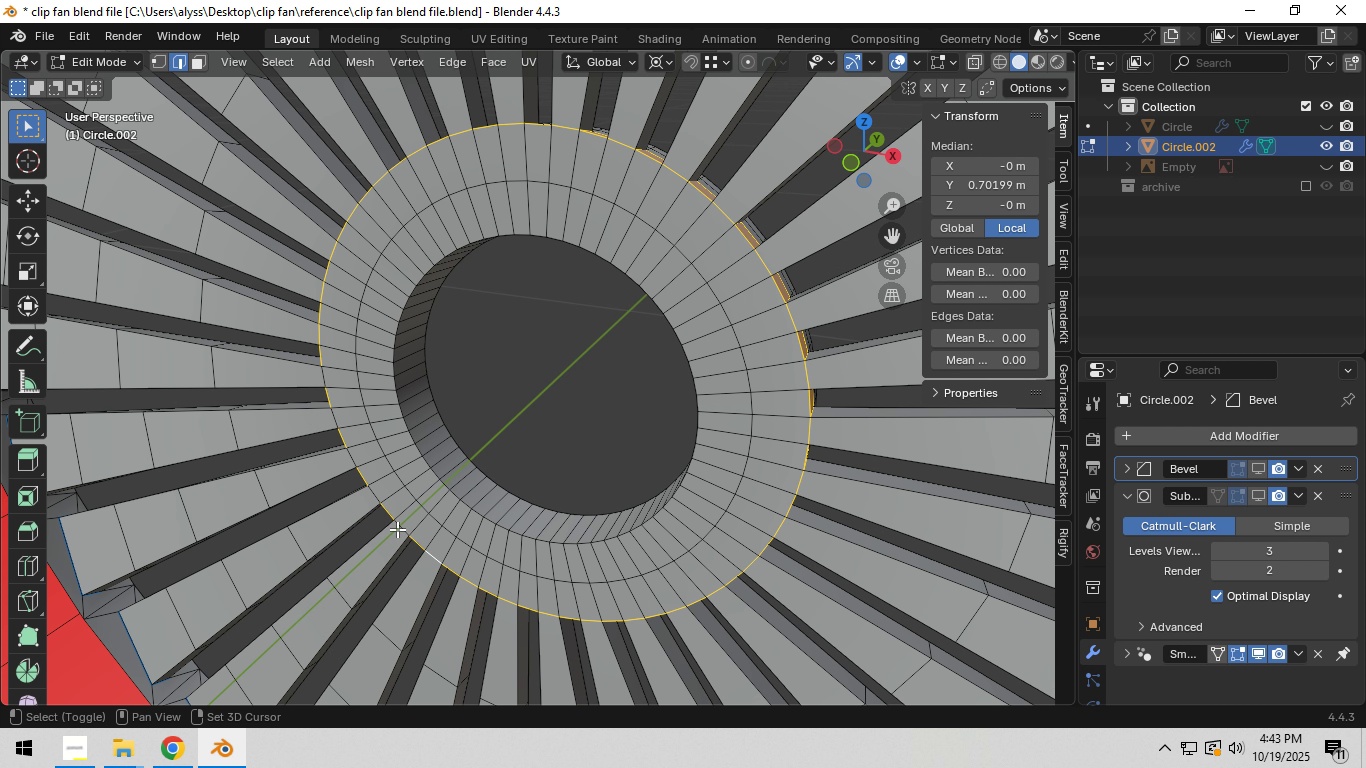 
hold_key(key=ShiftLeft, duration=1.51)
left_click([401, 530])
 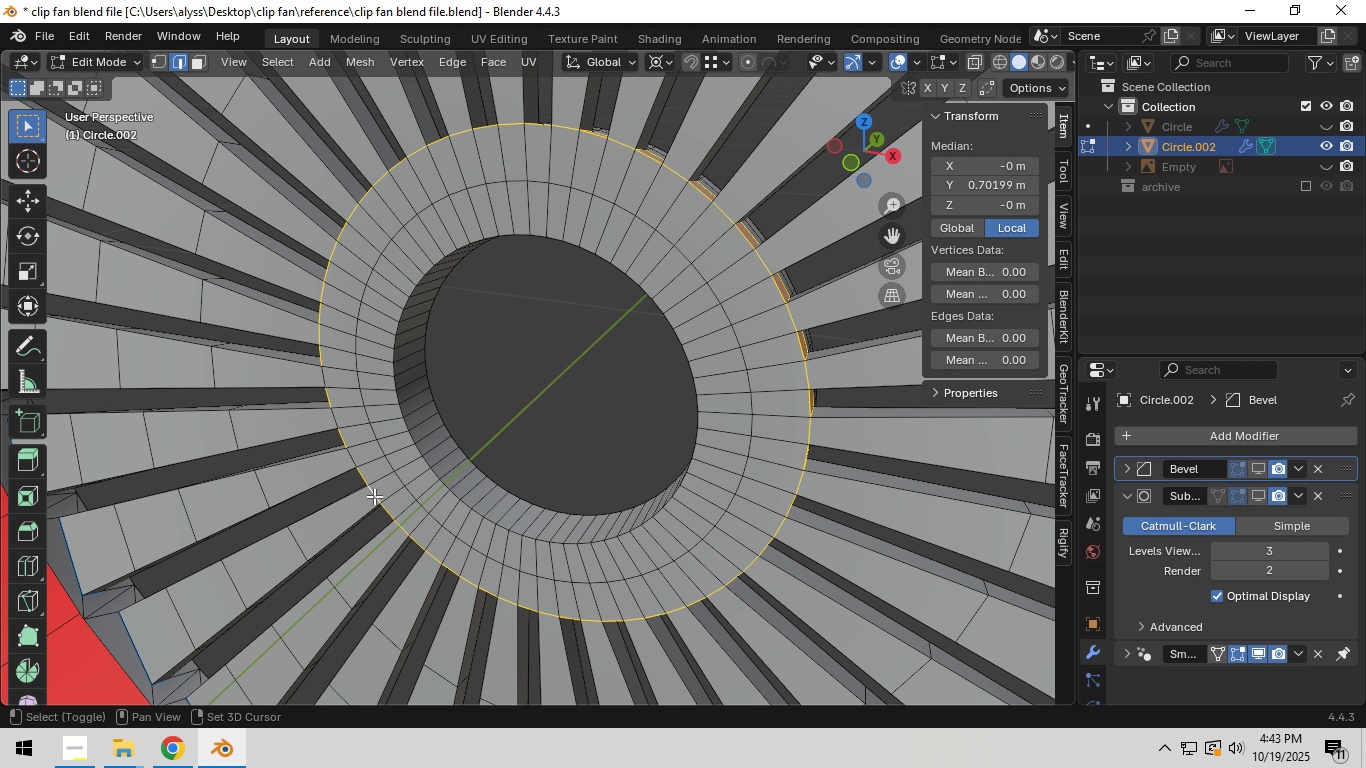 
left_click([374, 496])
 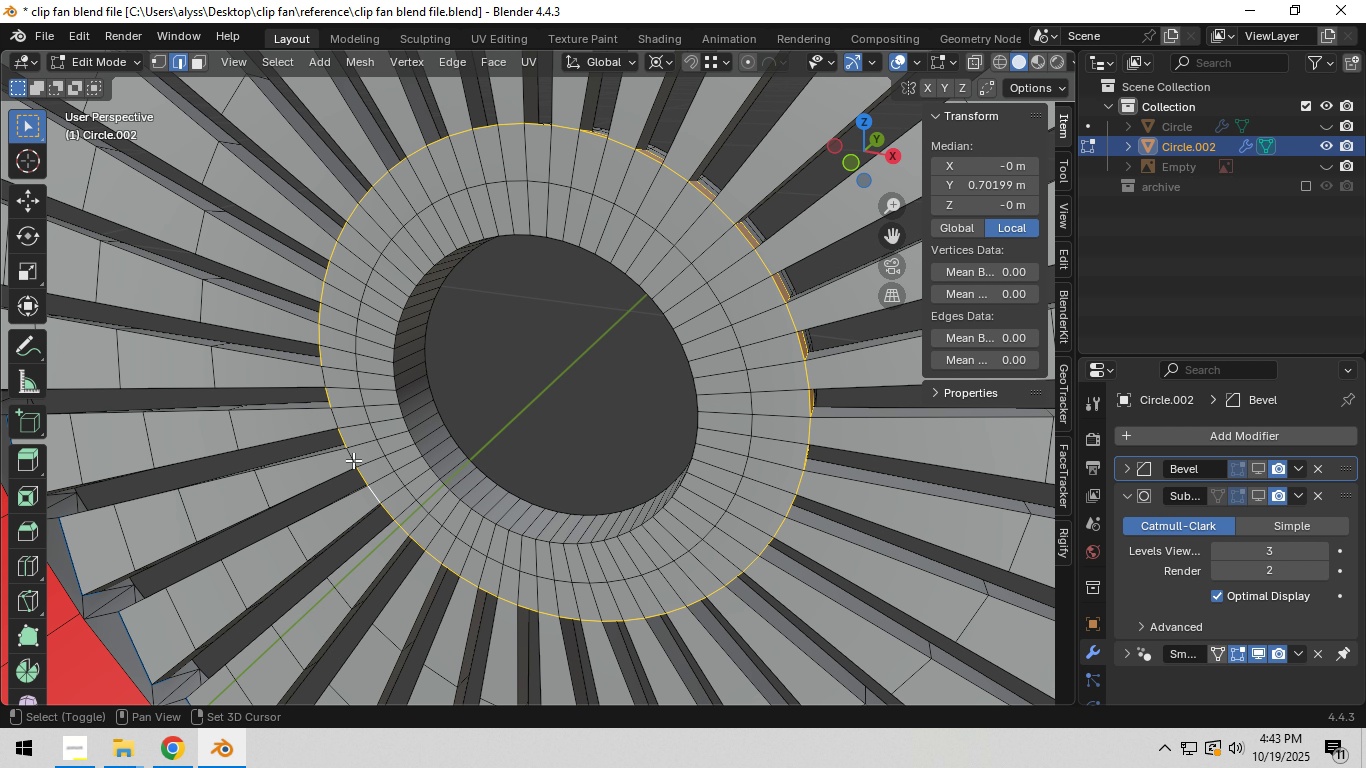 
hold_key(key=ShiftLeft, duration=1.52)
left_click([353, 459])
 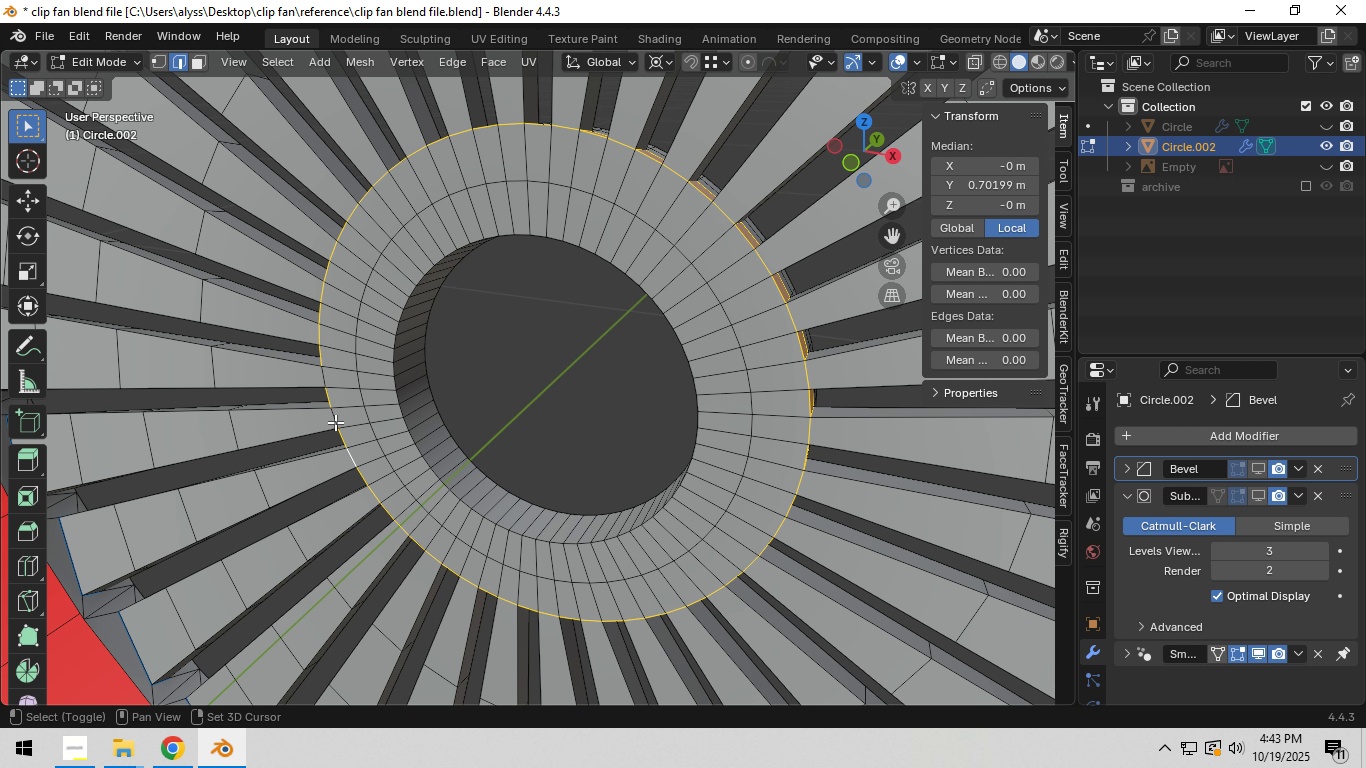 
left_click([335, 422])
 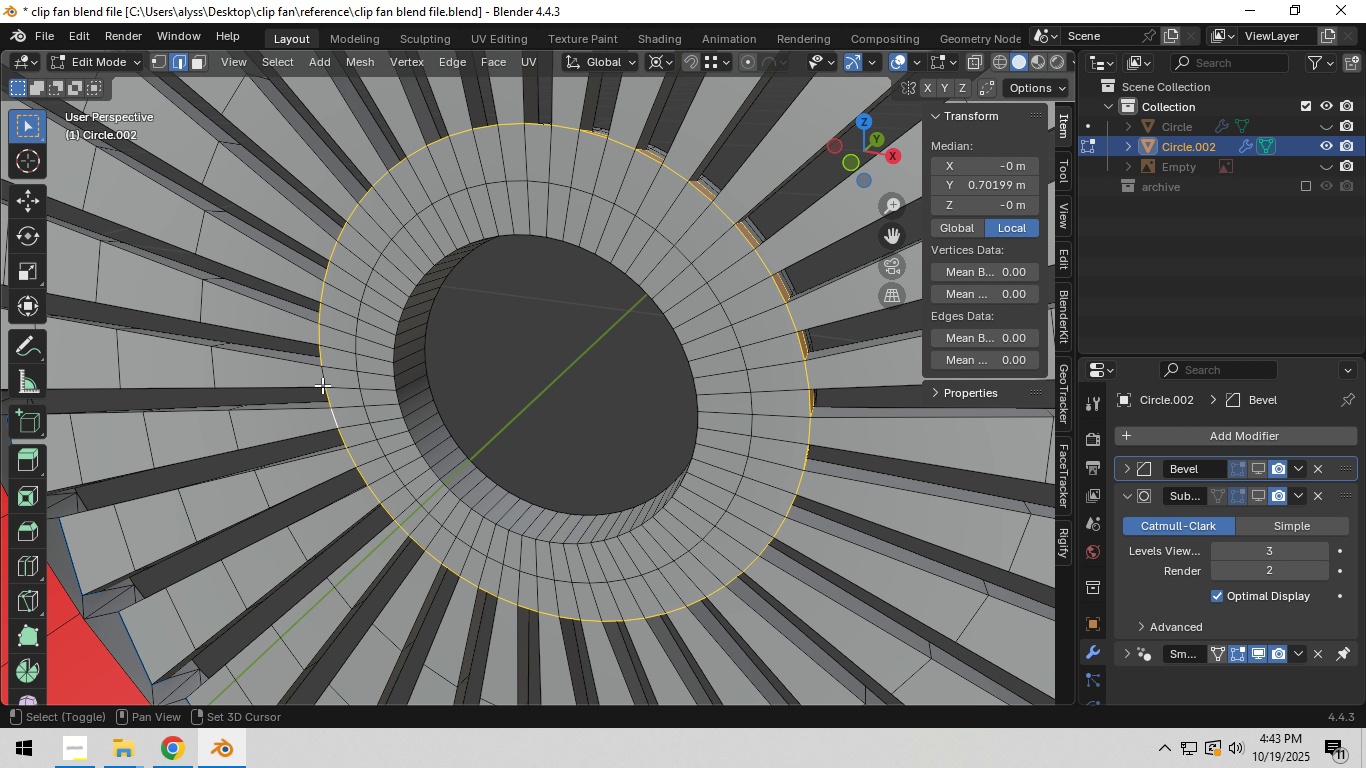 
hold_key(key=ShiftLeft, duration=0.37)
left_click([323, 384])
 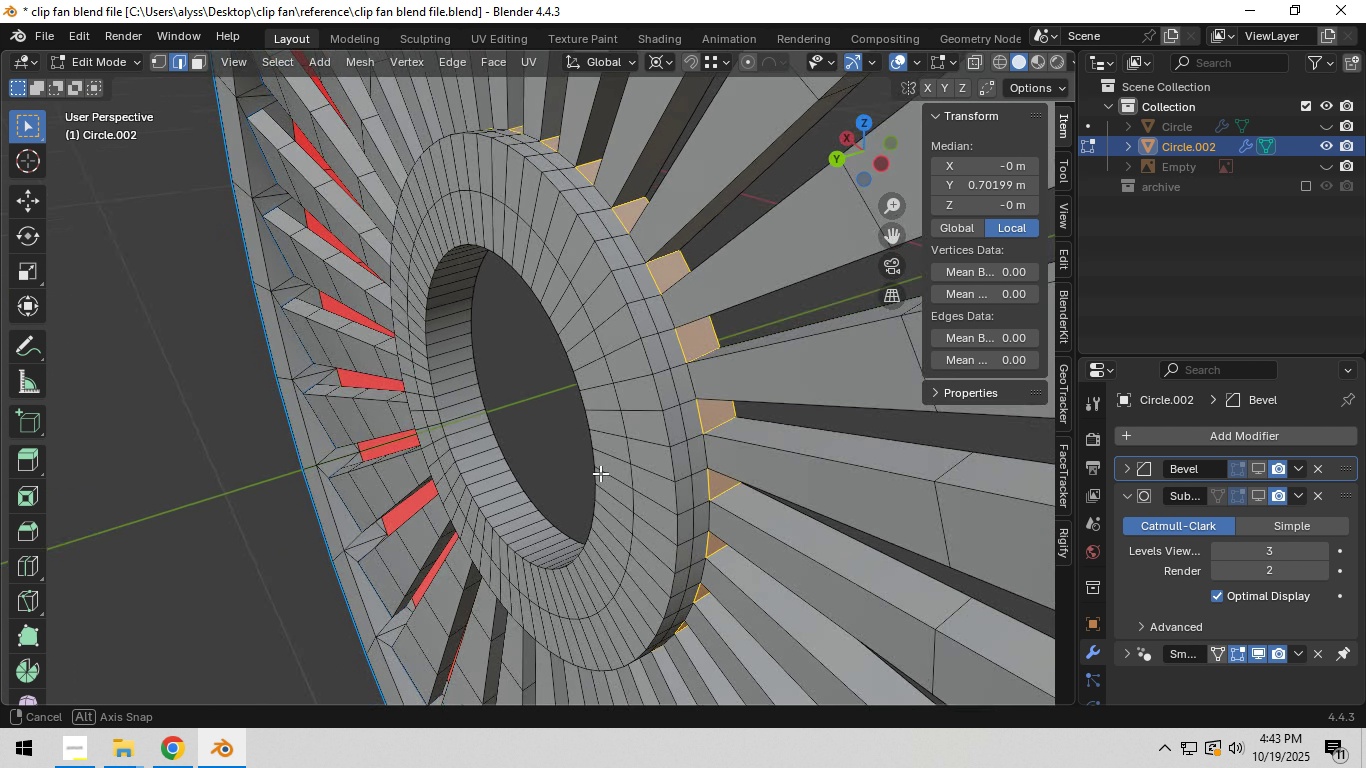 
hold_key(key=ShiftLeft, duration=1.5)
left_click([667, 414])
 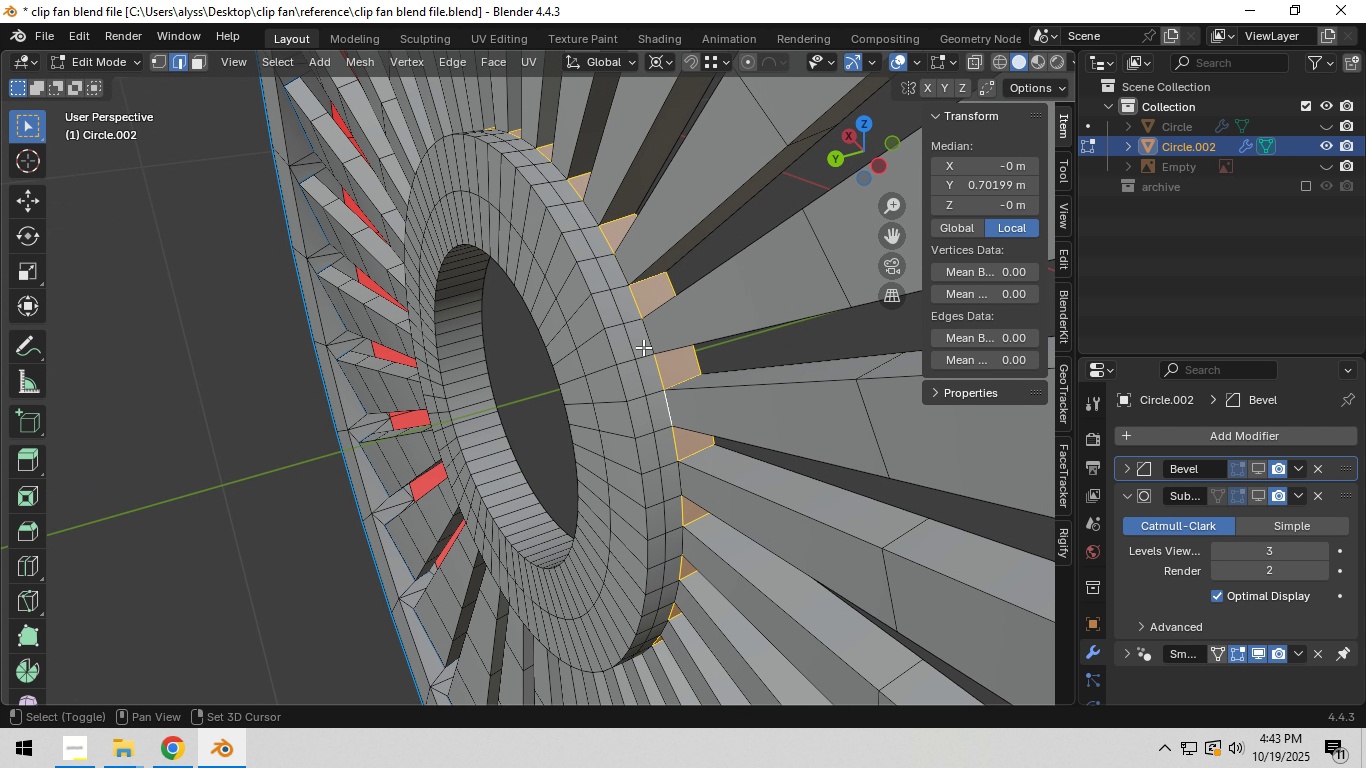 
hold_key(key=ShiftLeft, duration=0.89)
left_click([643, 336])
 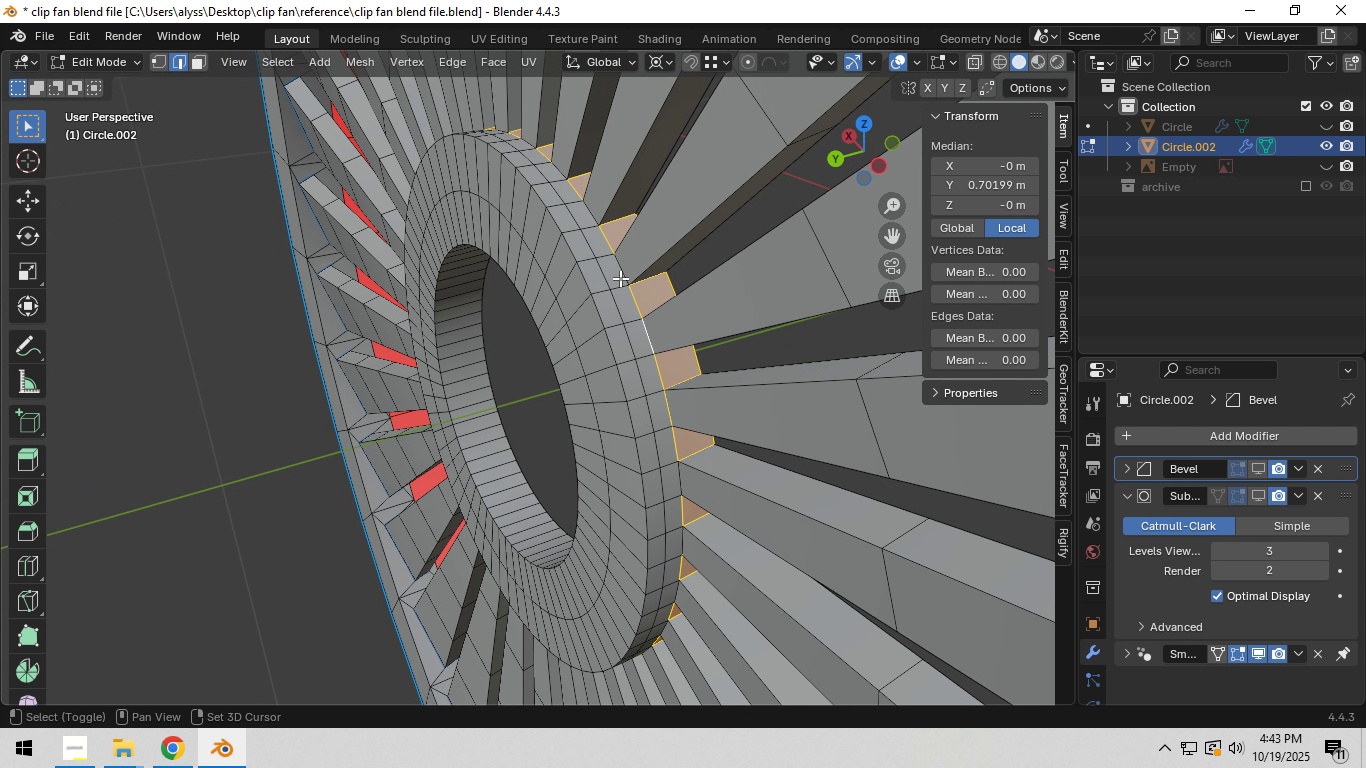 
left_click([620, 278])
 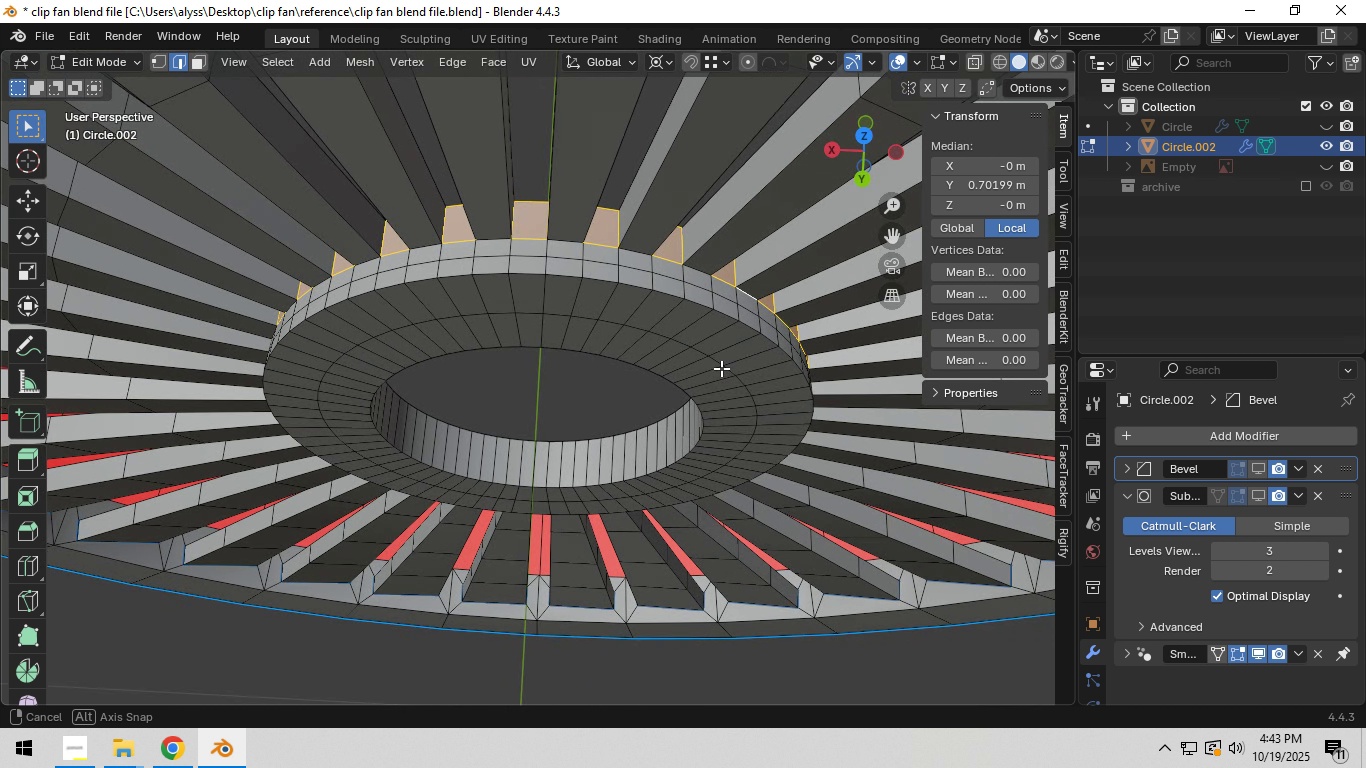 
hold_key(key=ShiftLeft, duration=1.53)
left_click([702, 274])
 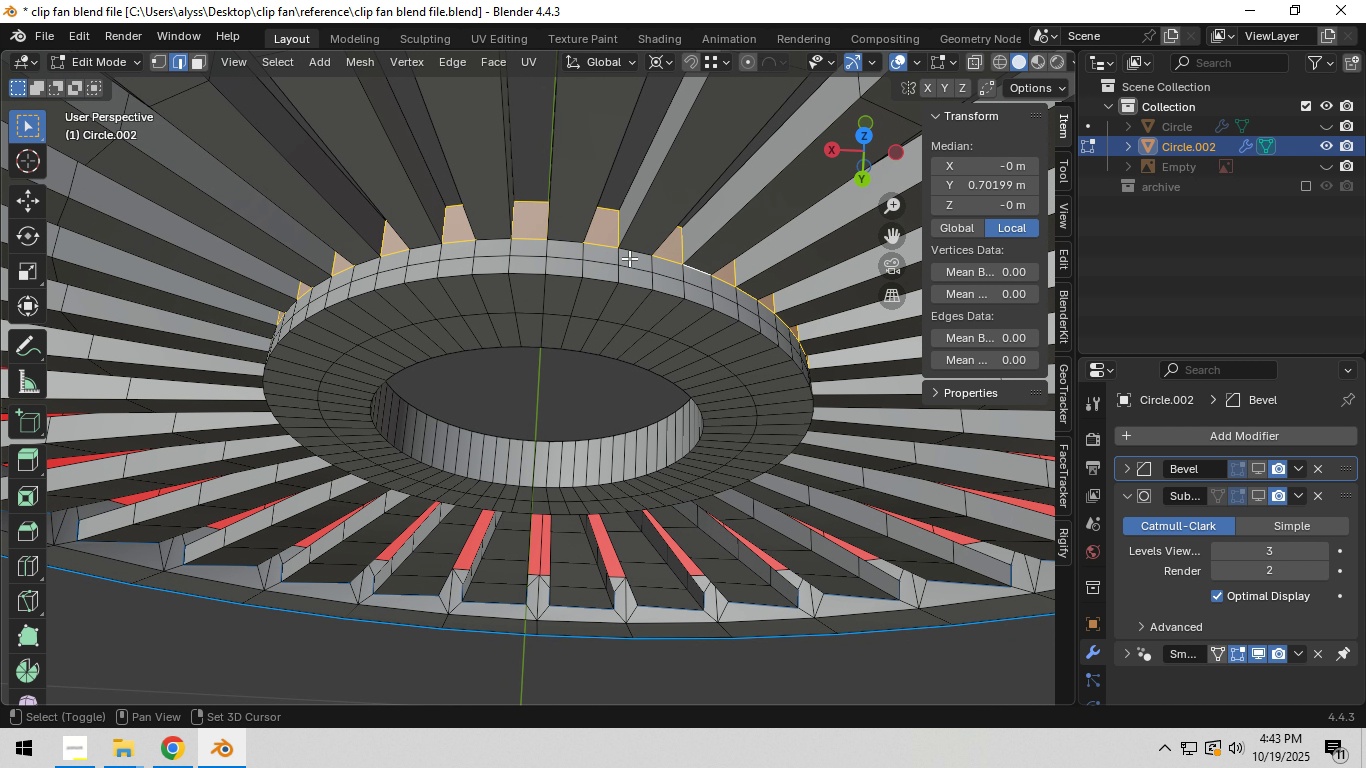 
left_click([629, 256])
 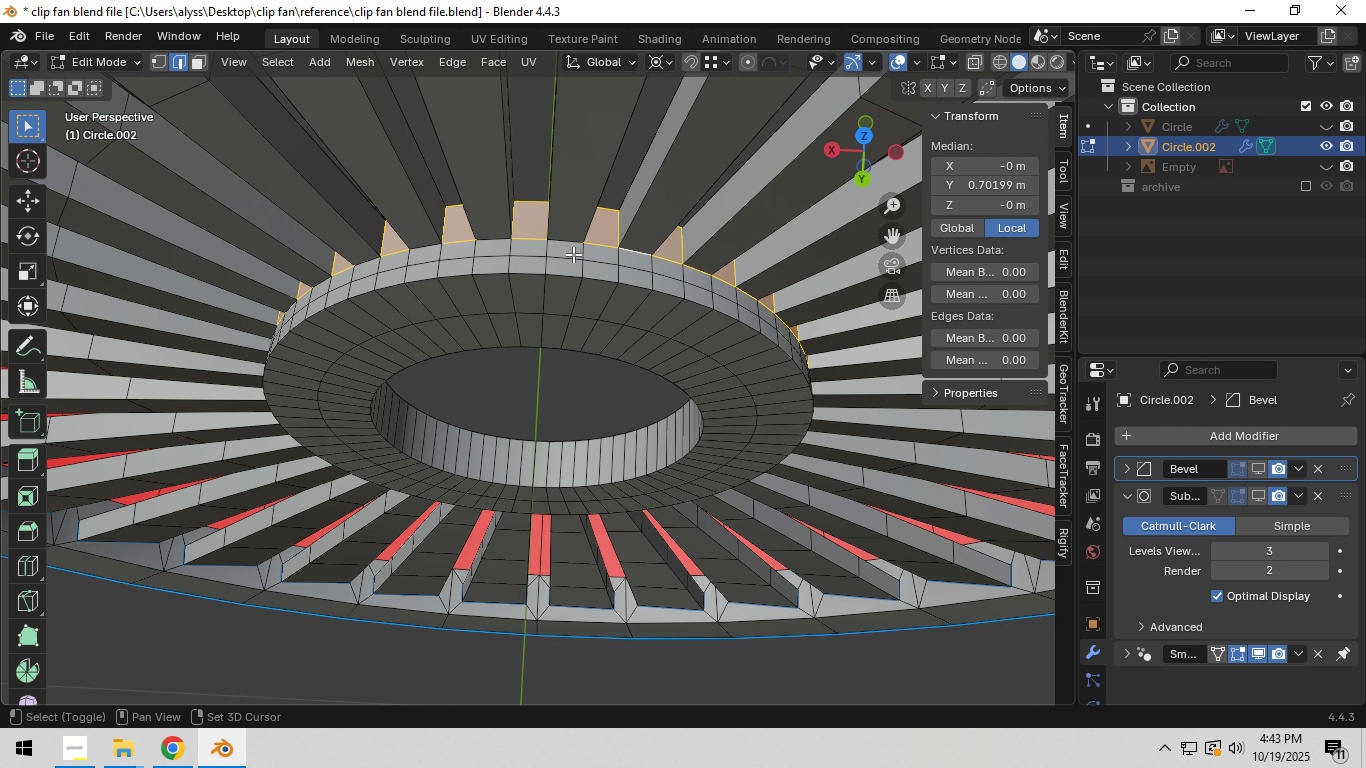 
hold_key(key=ShiftLeft, duration=1.52)
left_click([566, 249])
 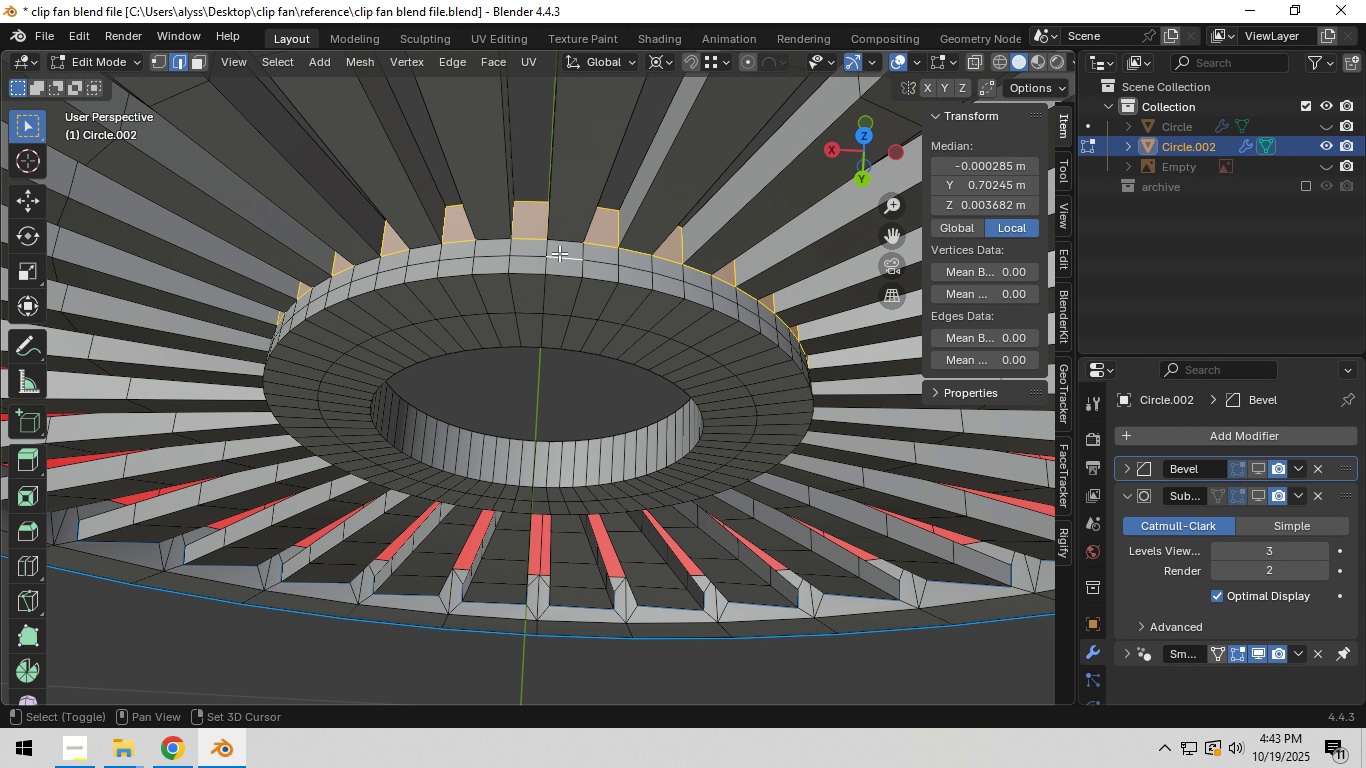 
left_click([562, 255])
 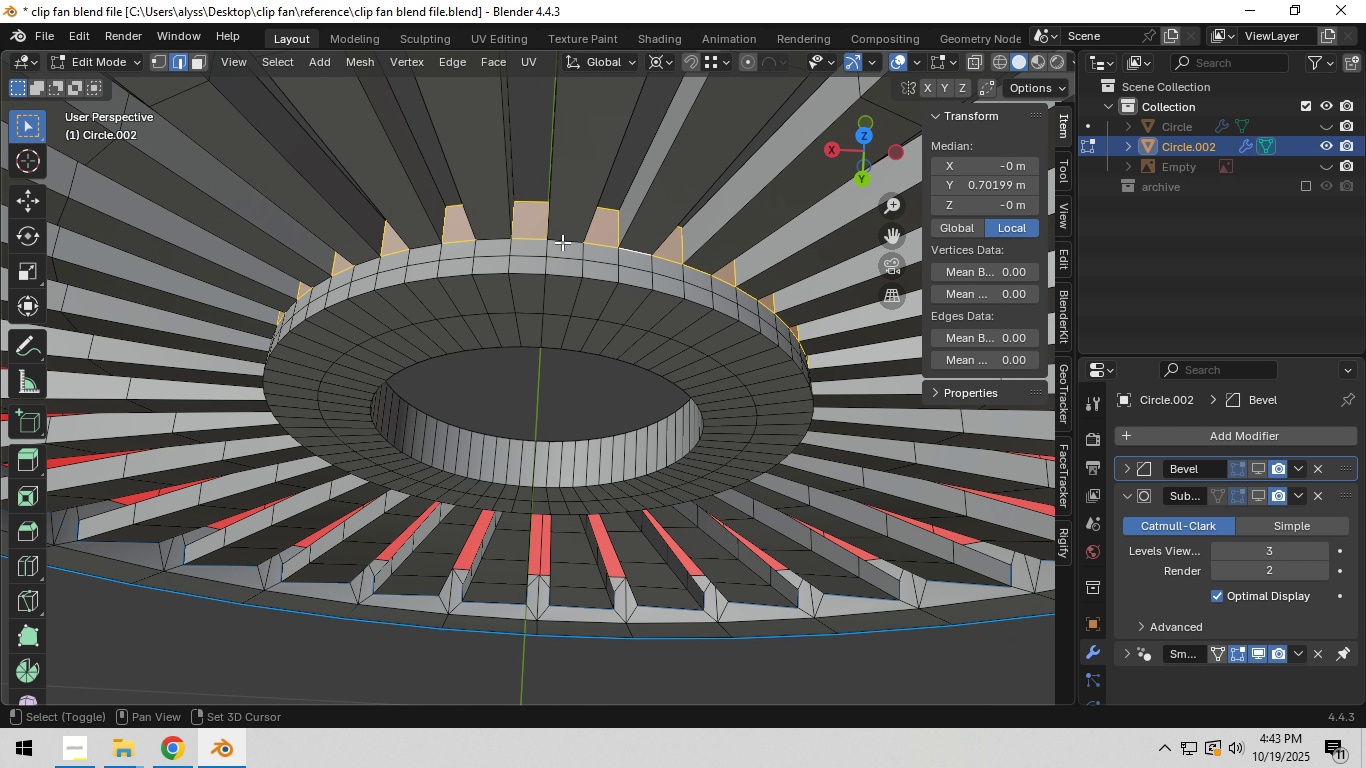 
hold_key(key=ShiftLeft, duration=1.51)
double_click([562, 242])
 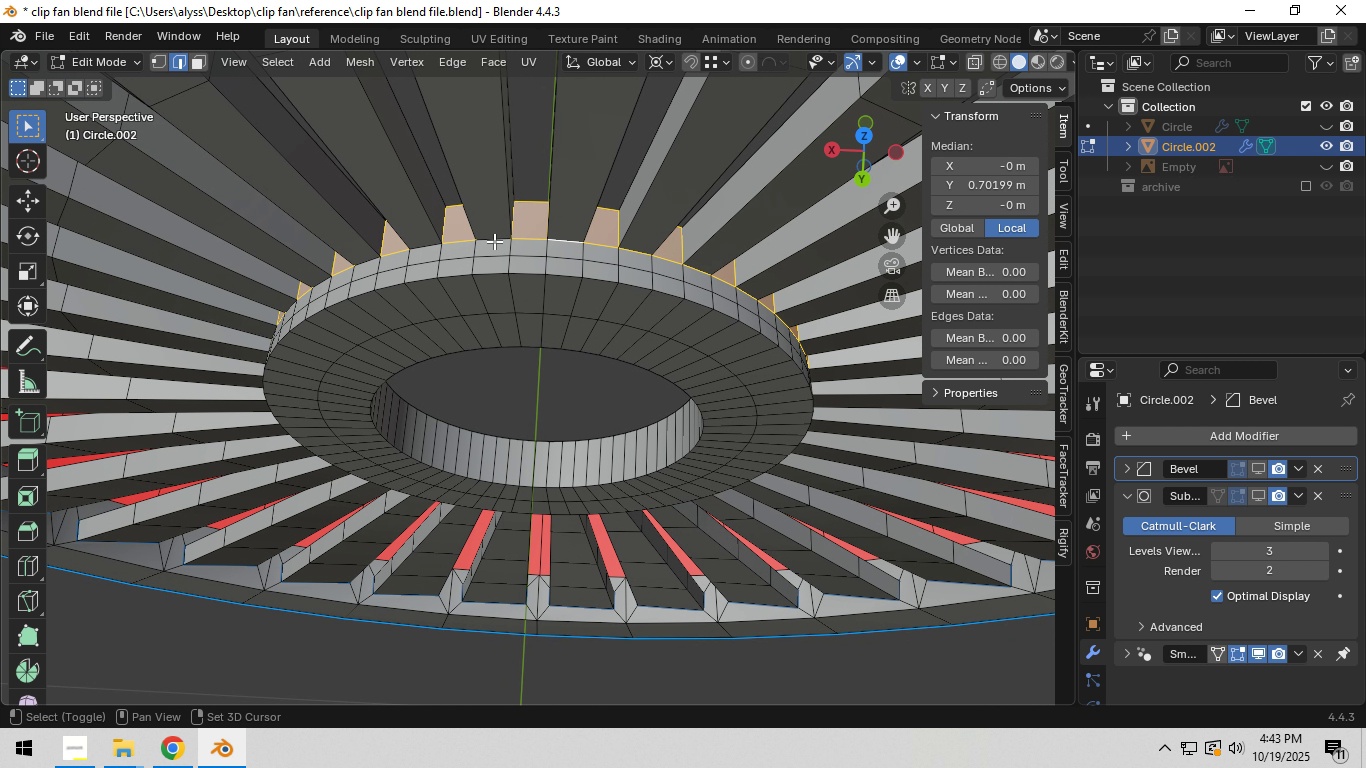 
left_click([494, 241])
 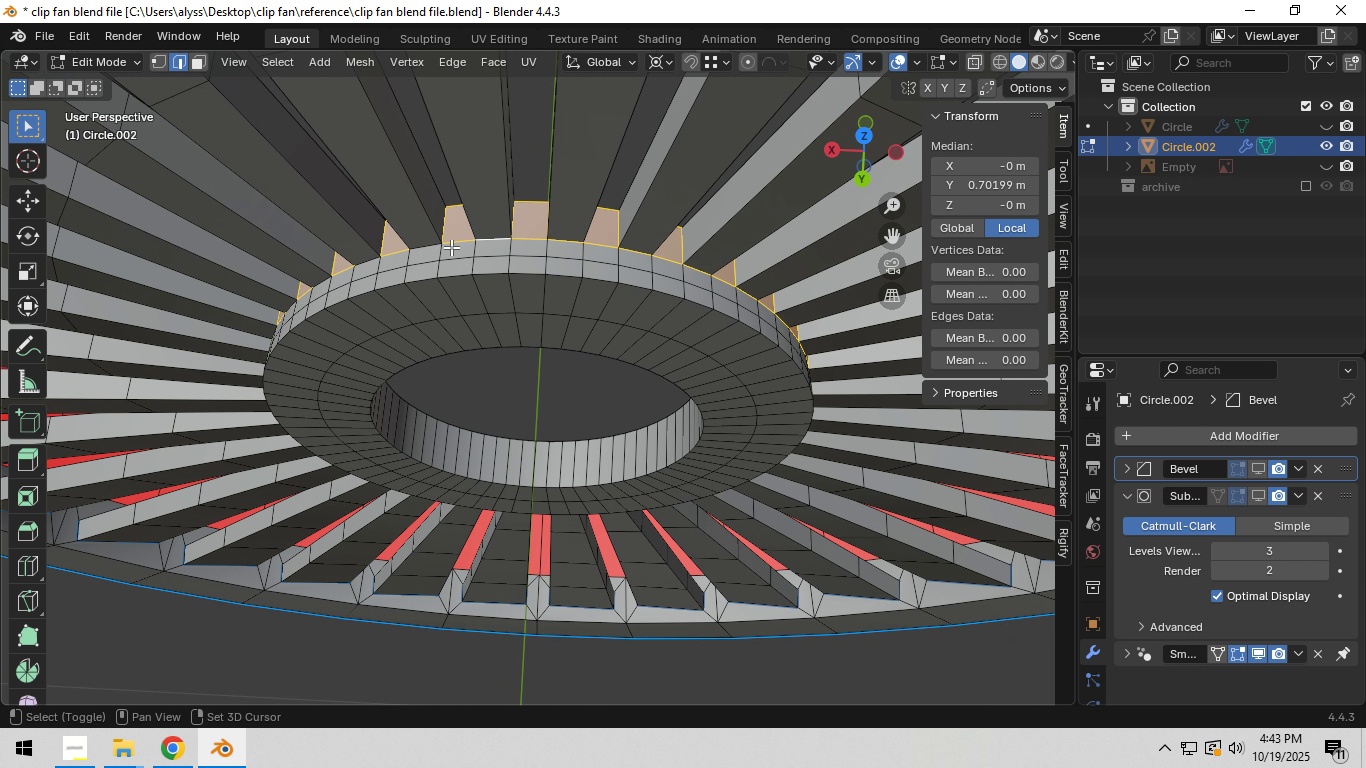 
hold_key(key=ShiftLeft, duration=0.41)
left_click([424, 249])
 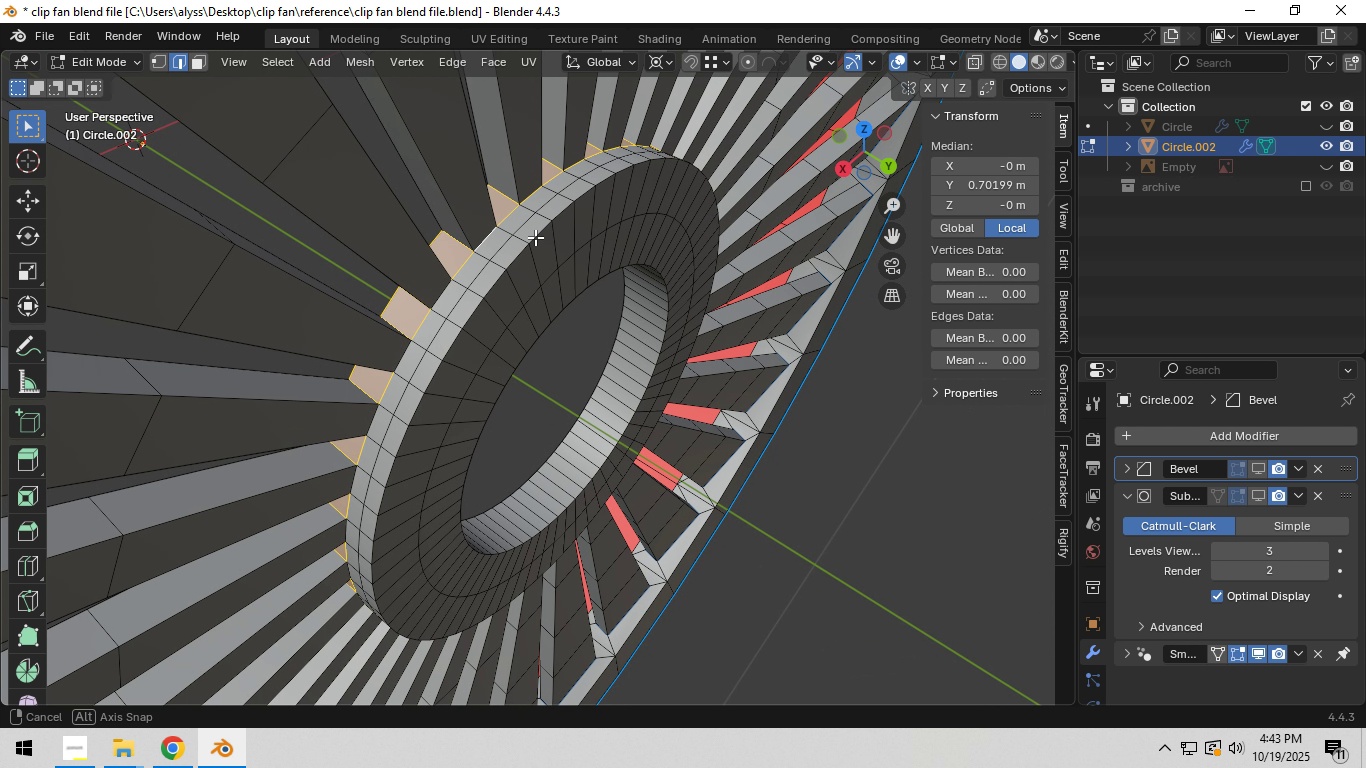 
hold_key(key=ShiftLeft, duration=1.5)
left_click([485, 242])
 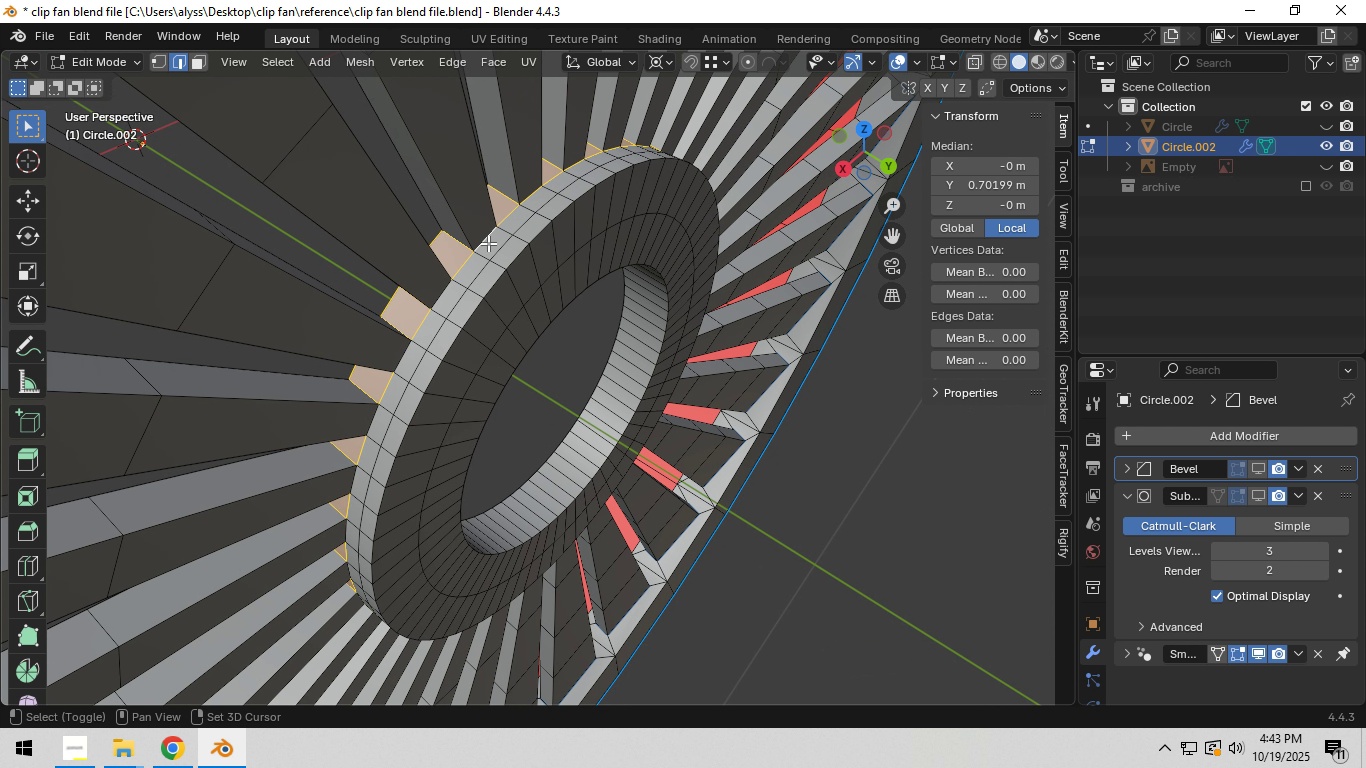 
double_click([488, 243])
 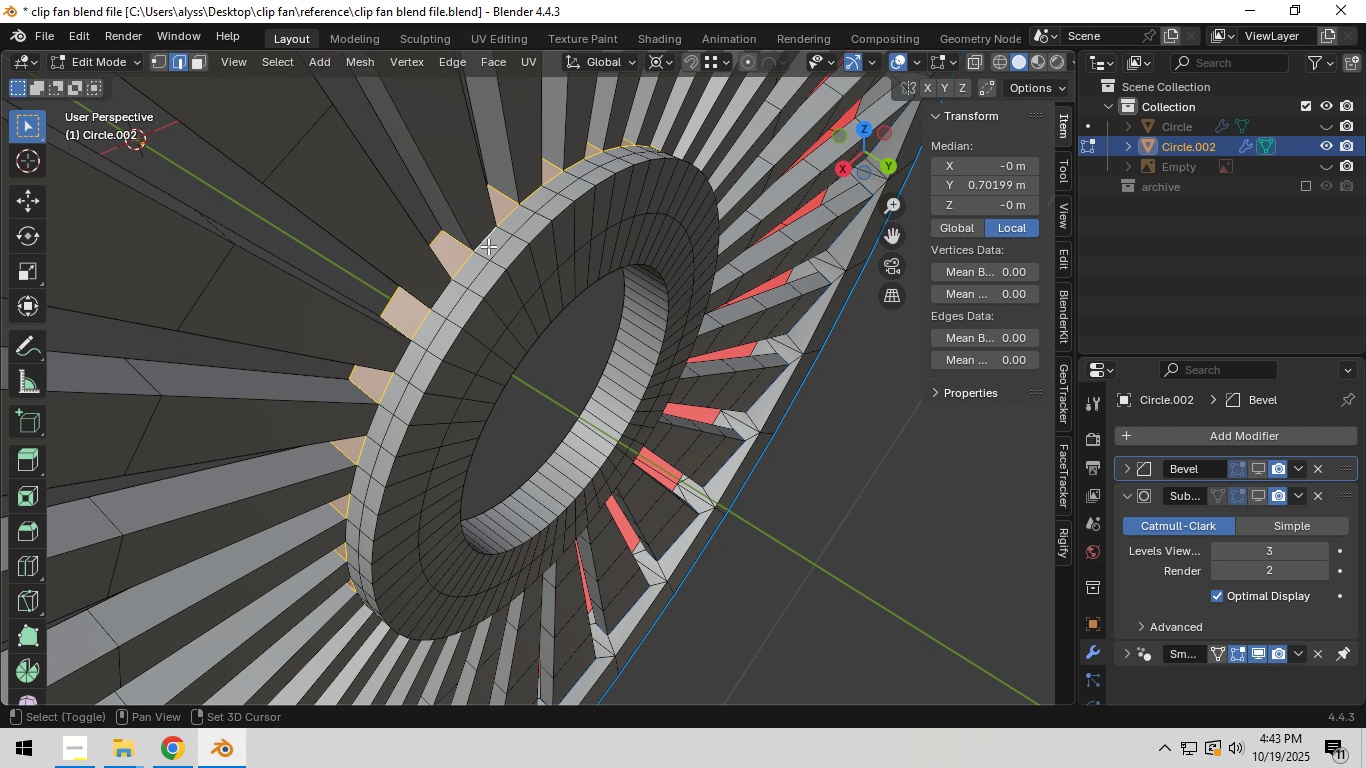 
hold_key(key=ShiftLeft, duration=1.51)
left_click([443, 292])
 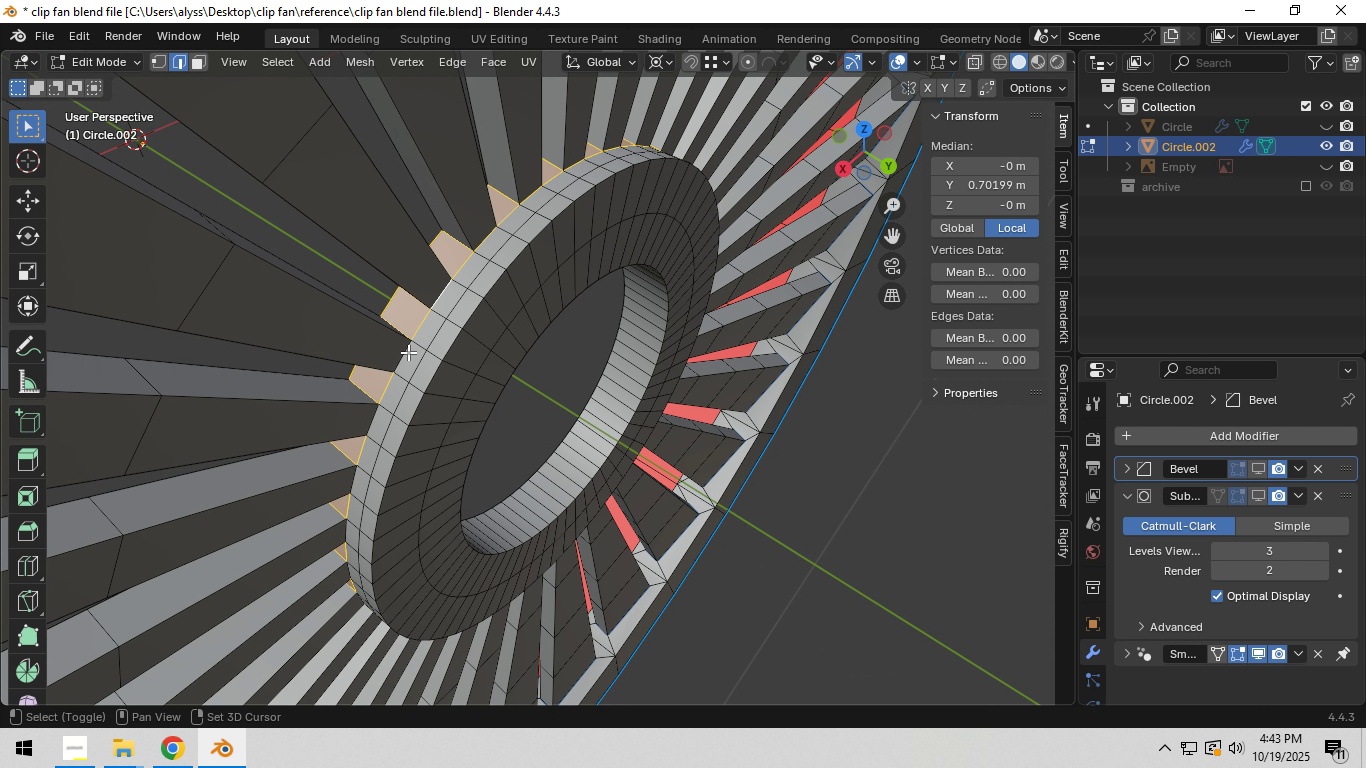 
hold_key(key=ShiftLeft, duration=1.17)
left_click([405, 356])
 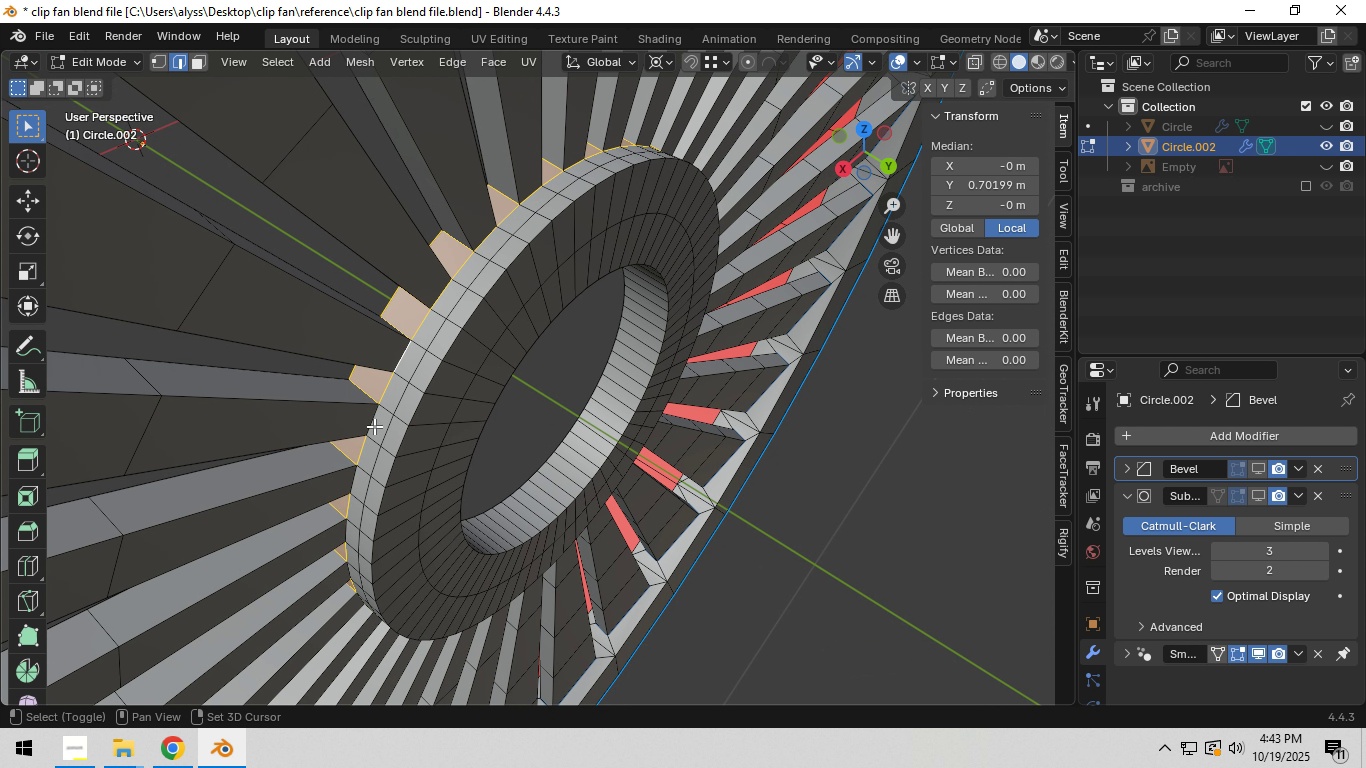 
left_click([374, 426])
 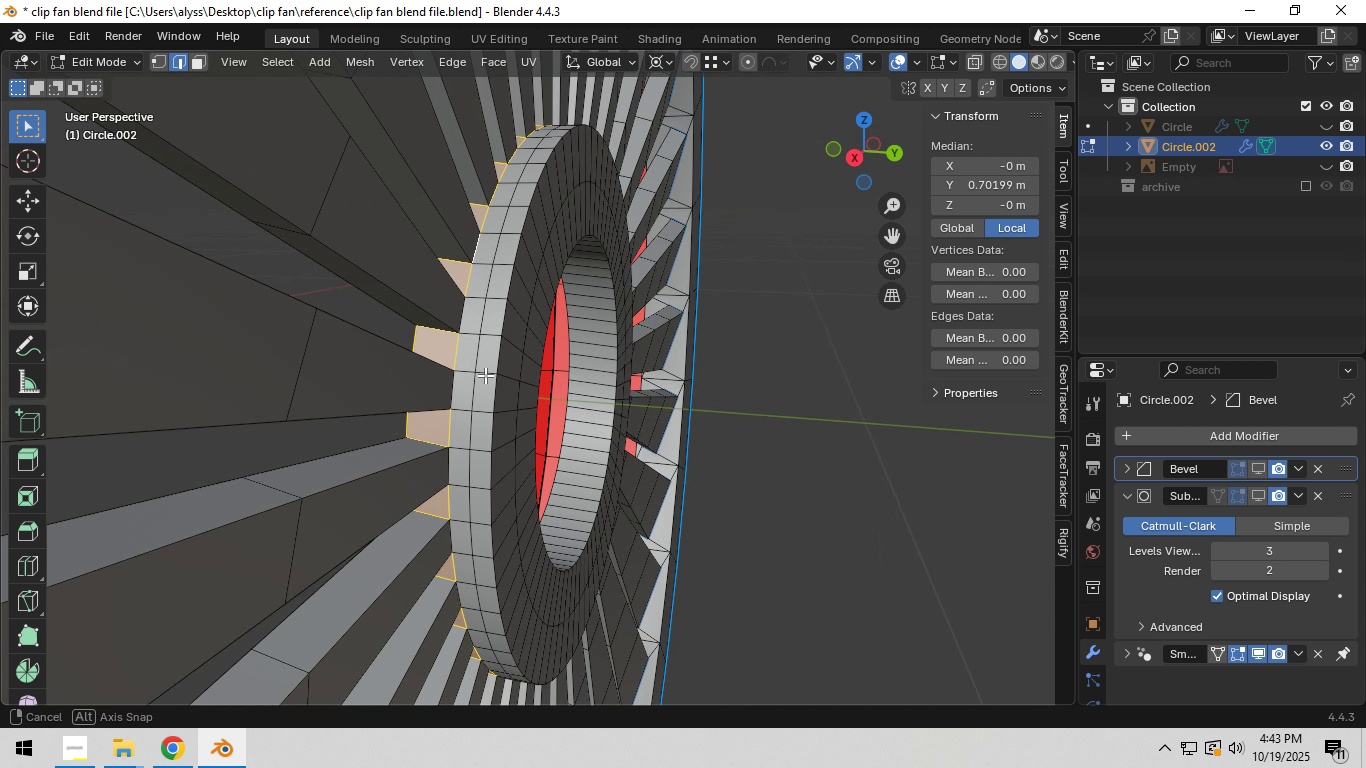 
hold_key(key=ShiftLeft, duration=1.53)
 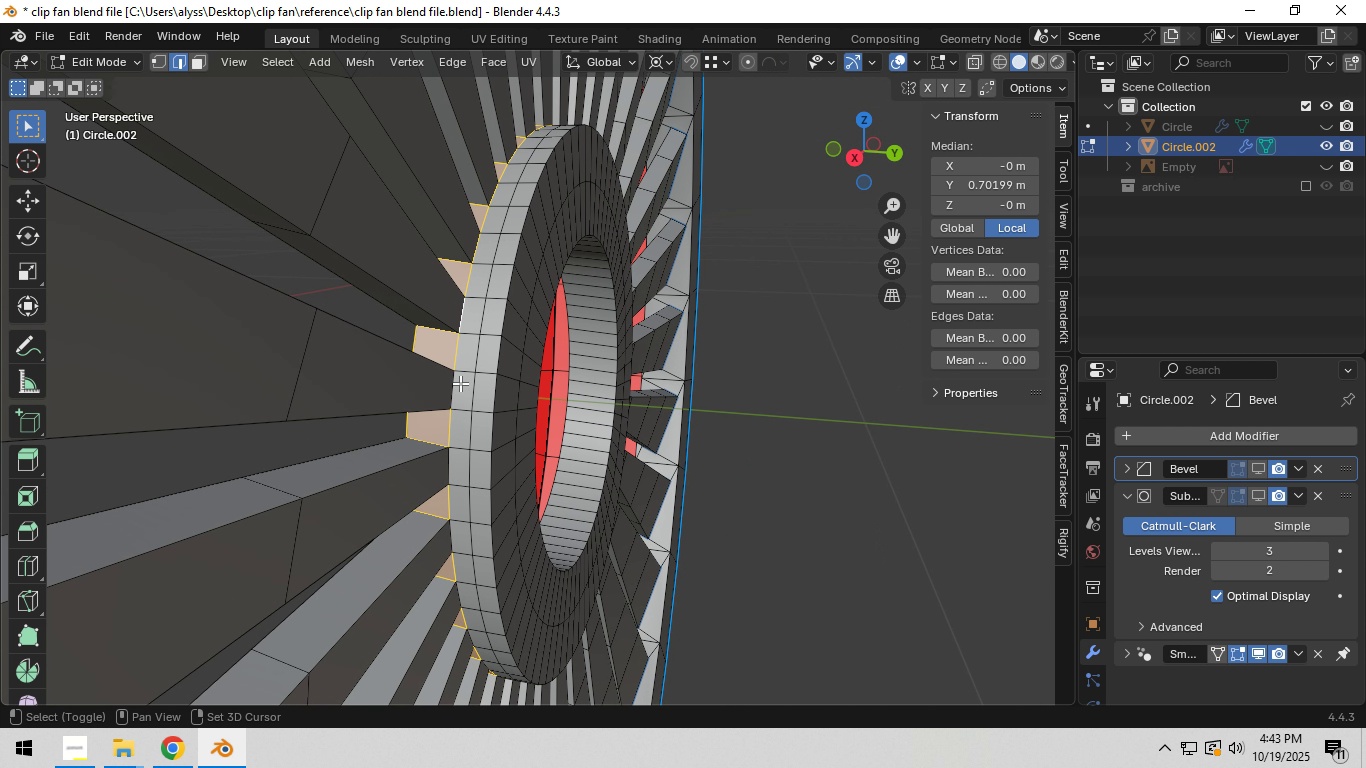 
hold_key(key=ShiftLeft, duration=1.53)
left_click([449, 463])
 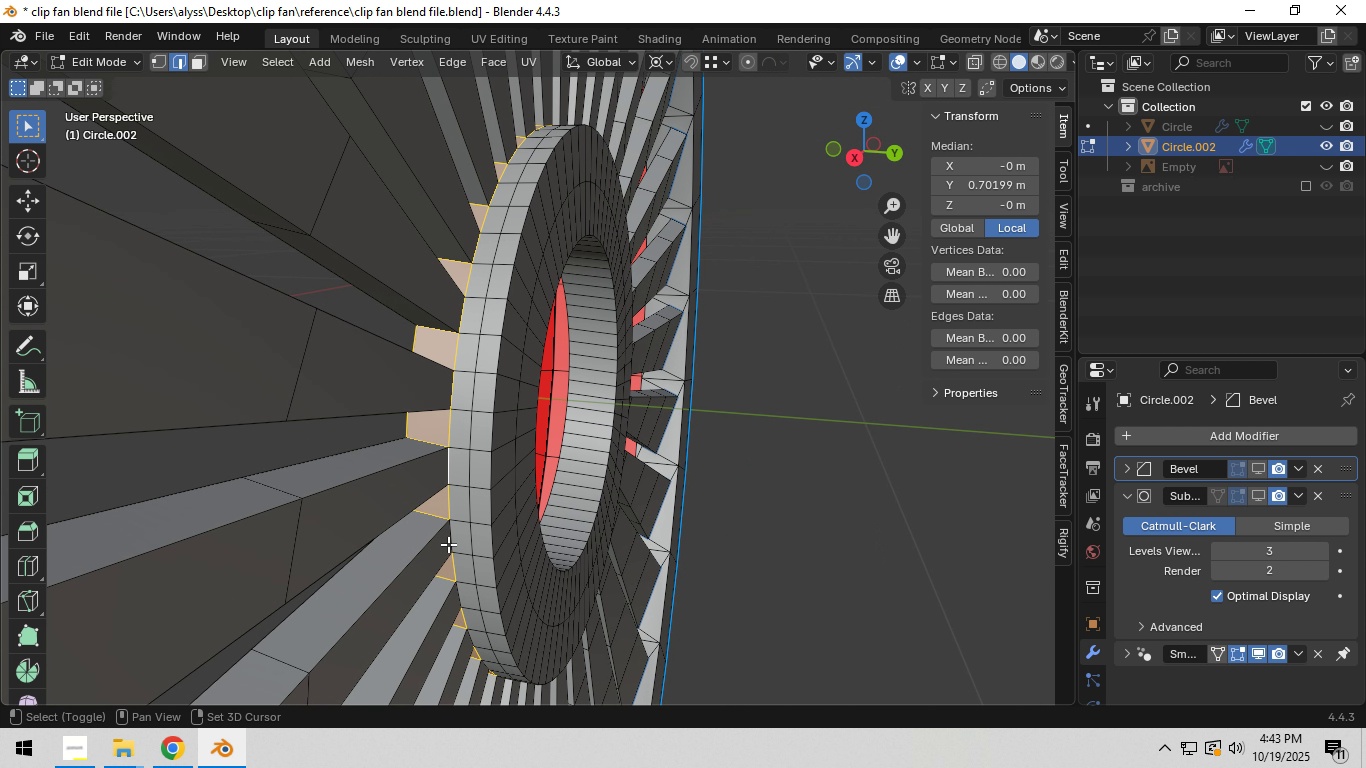 
hold_key(key=ShiftLeft, duration=0.55)
left_click([450, 537])
 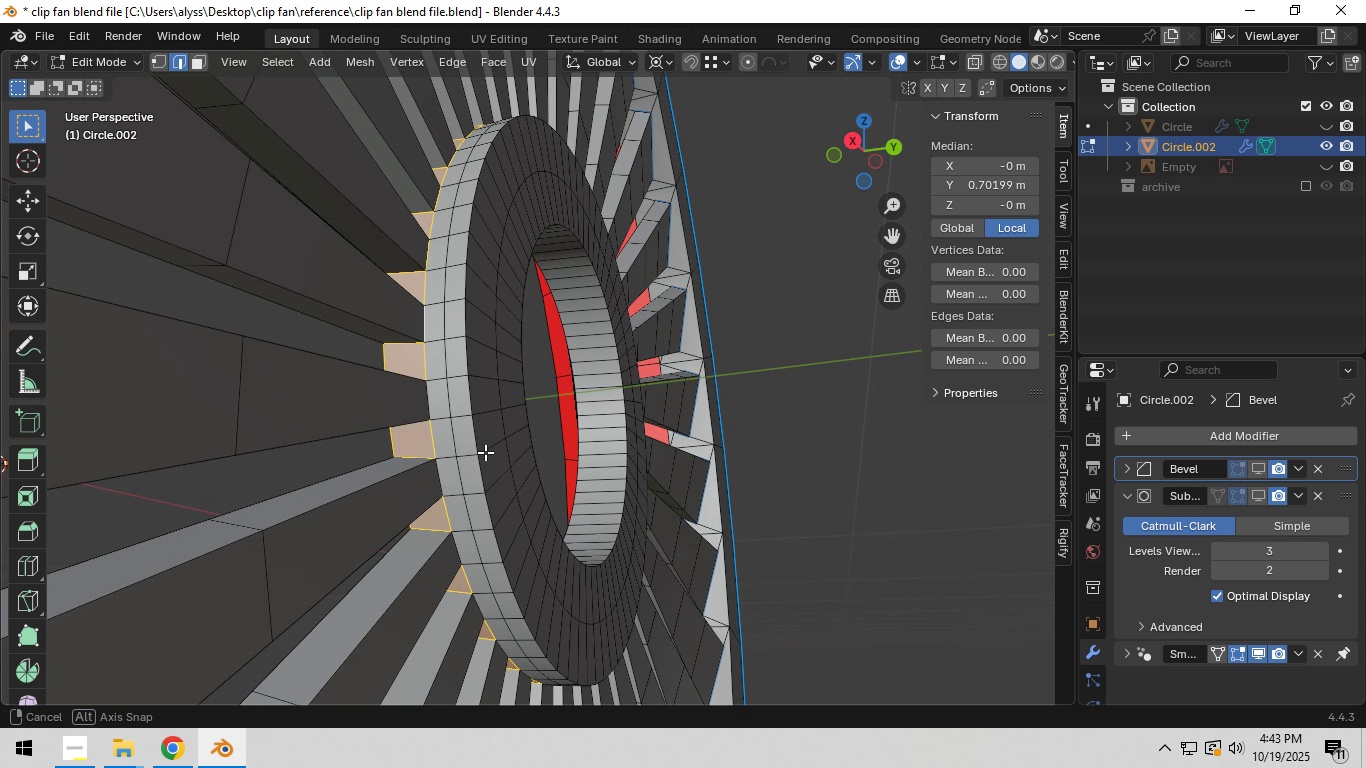 
hold_key(key=ShiftLeft, duration=1.54)
left_click([428, 402])
 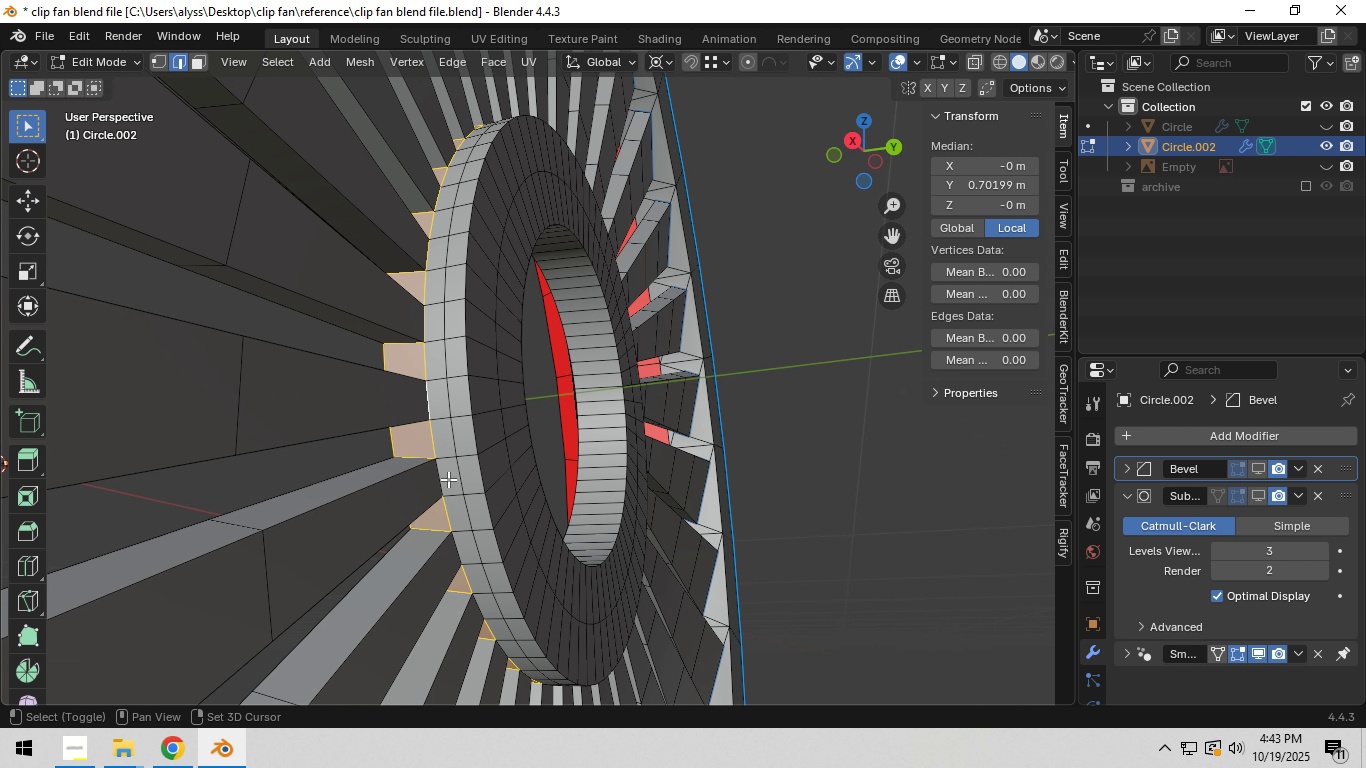 
hold_key(key=ShiftLeft, duration=1.3)
left_click([445, 478])
 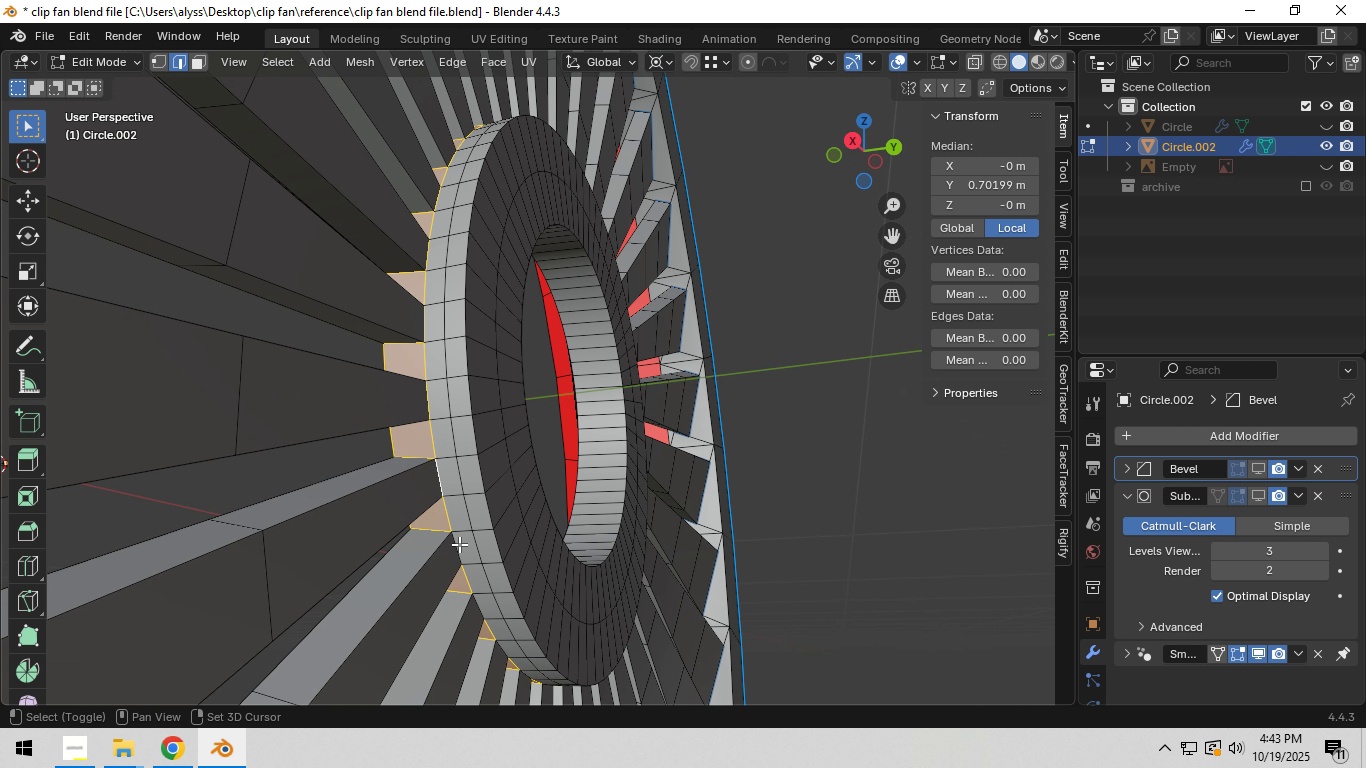 
left_click([459, 544])
 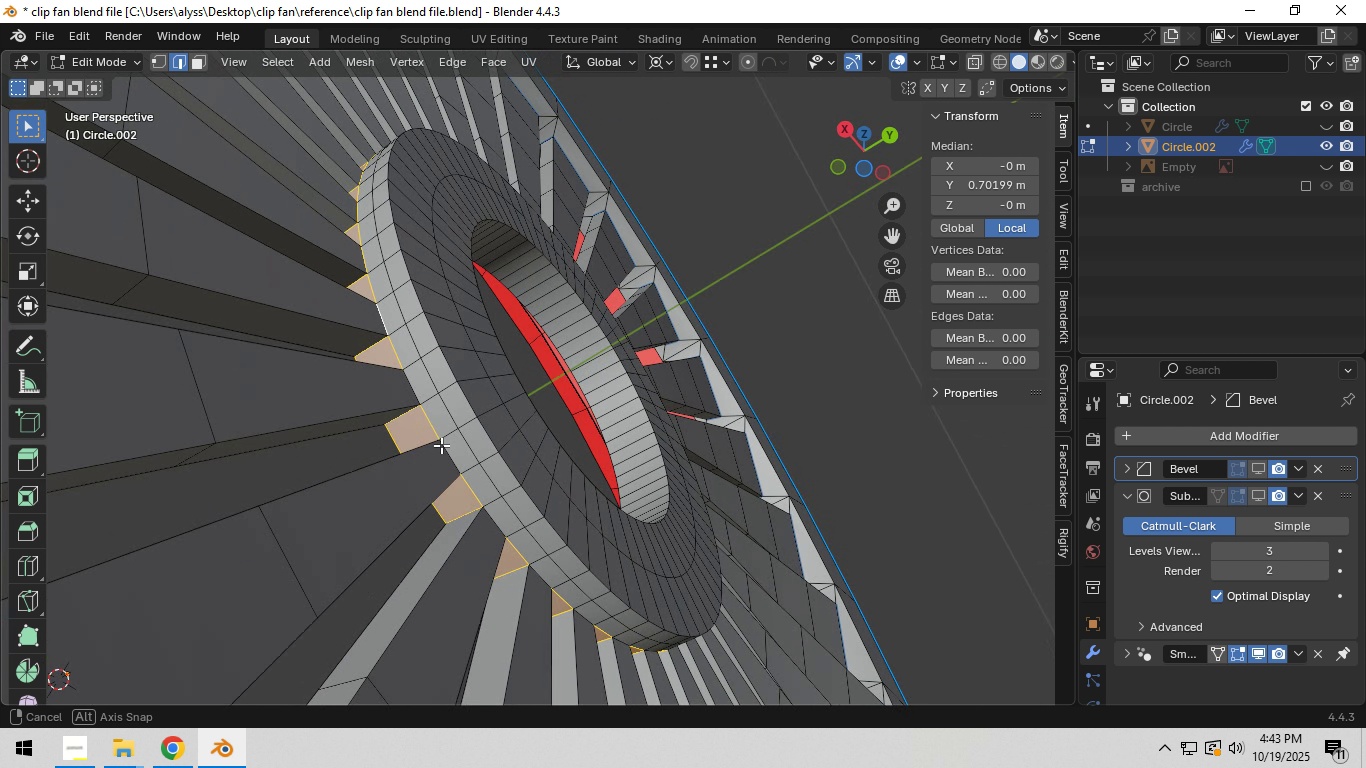 
hold_key(key=ShiftLeft, duration=1.5)
left_click([416, 383])
 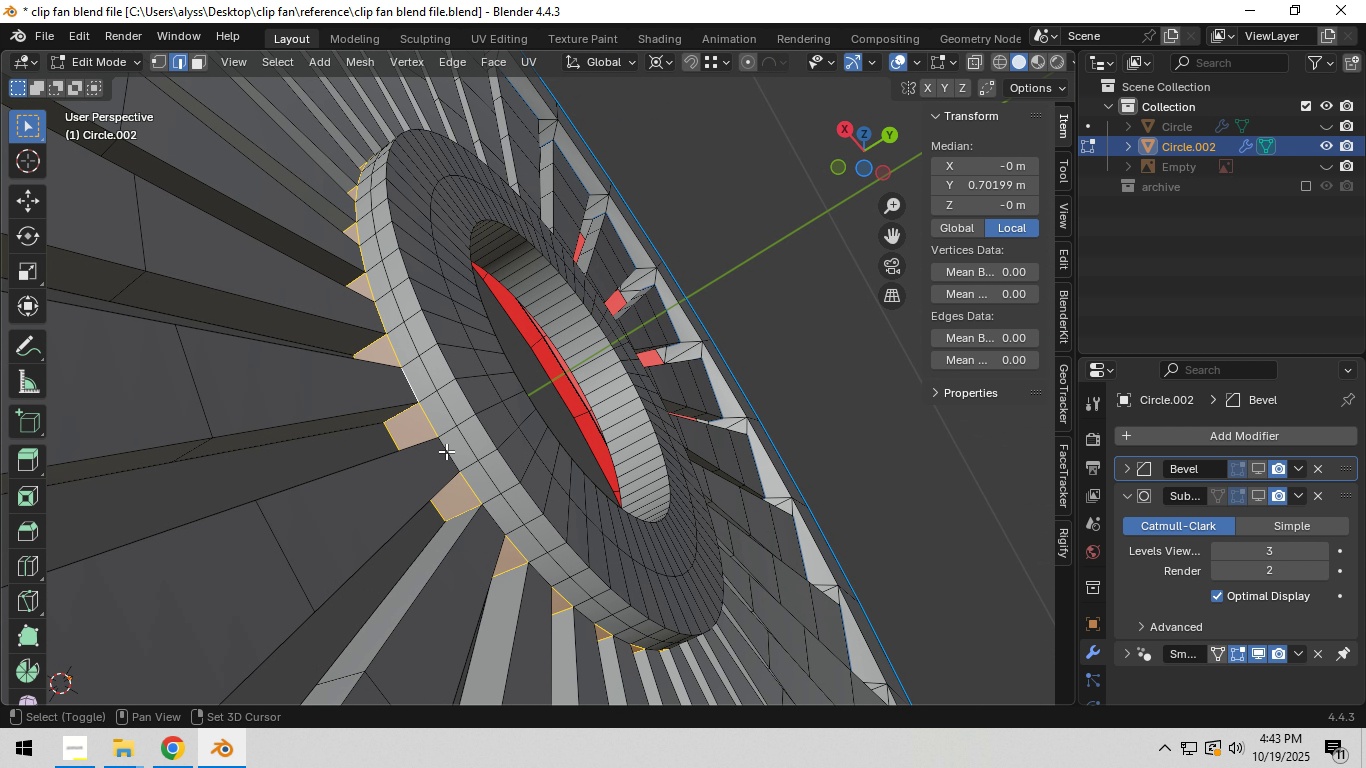 
left_click([447, 451])
 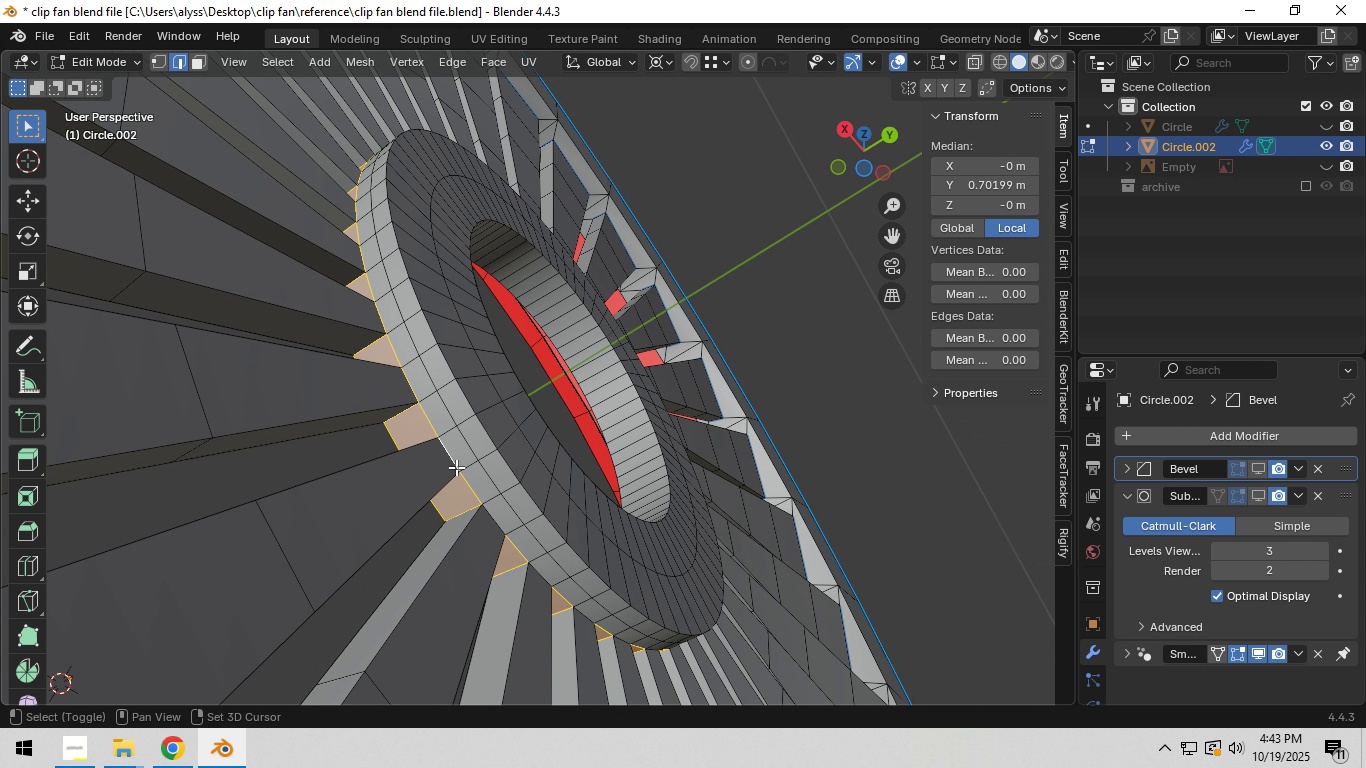 
hold_key(key=ShiftLeft, duration=1.51)
left_click([495, 522])
 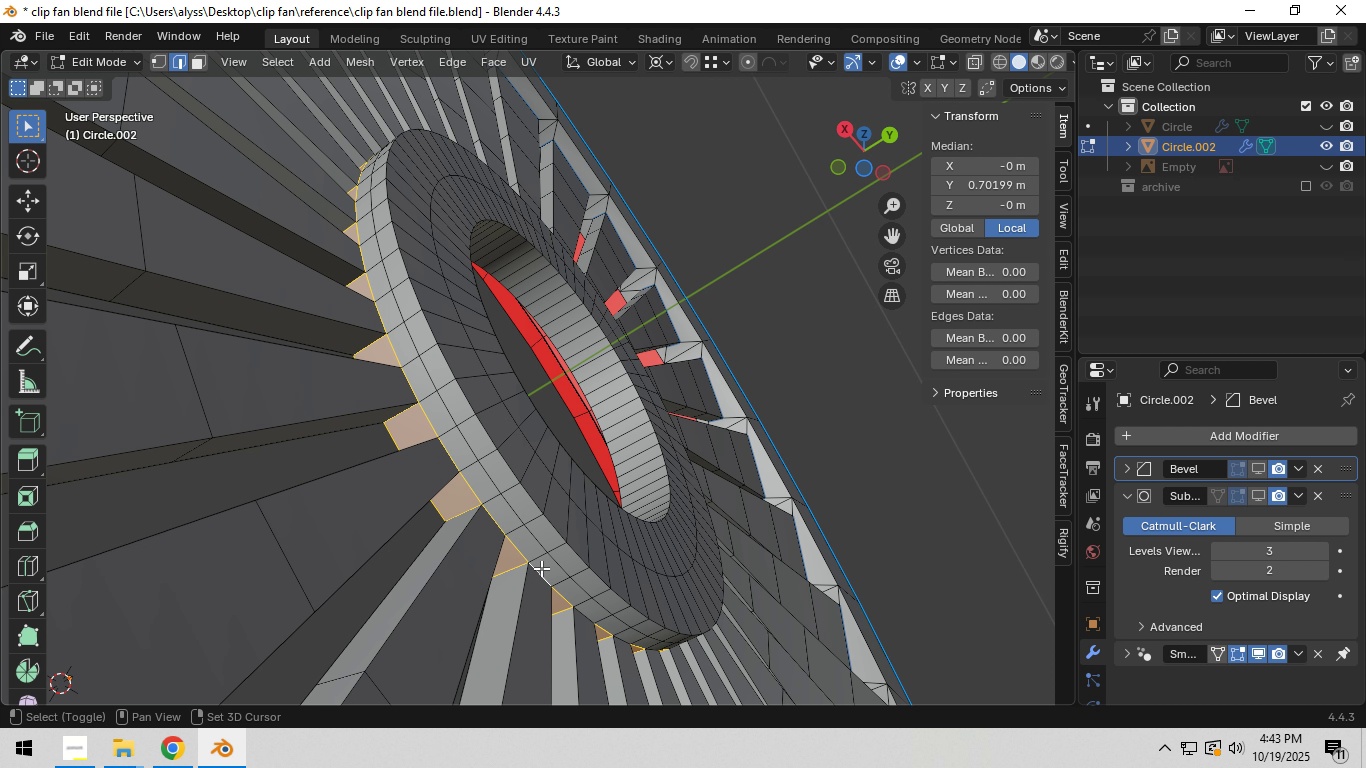 
left_click([541, 568])
 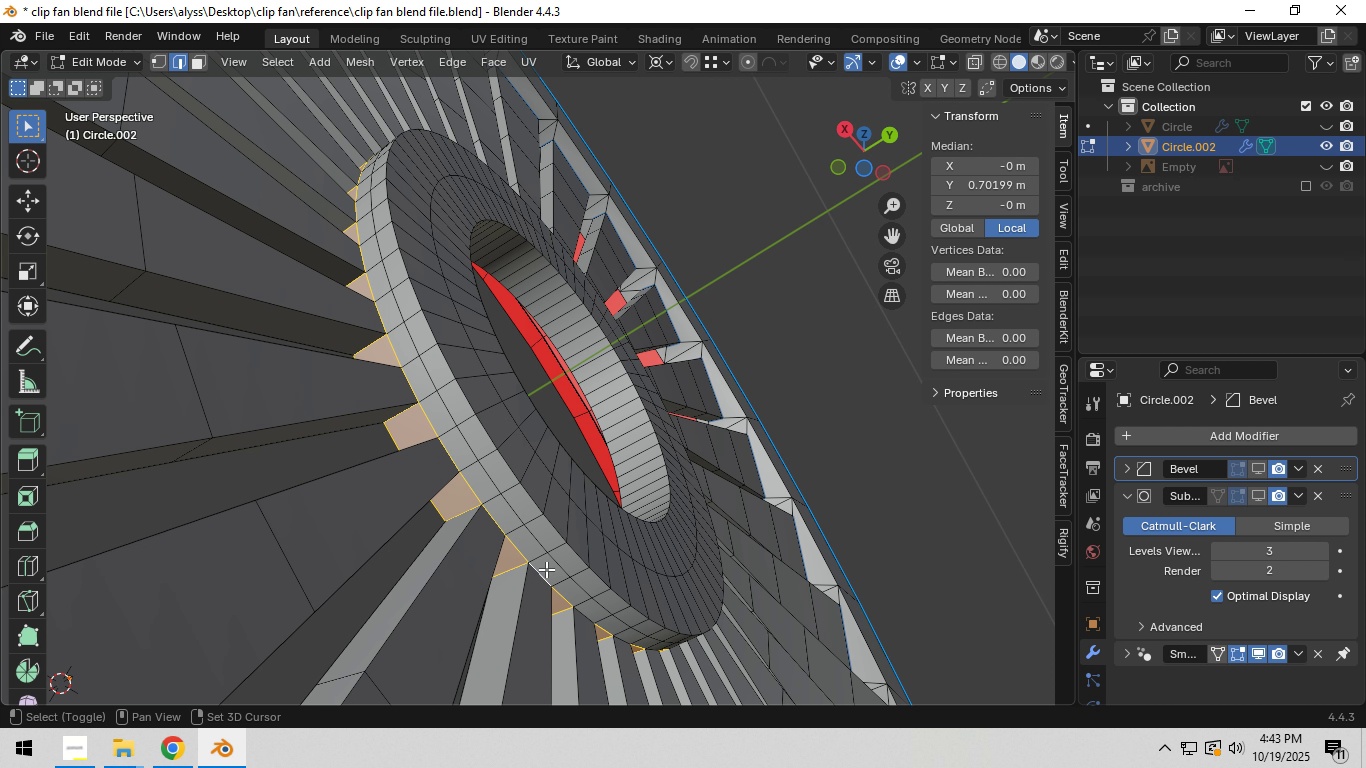 
key(Shift+ShiftLeft)
 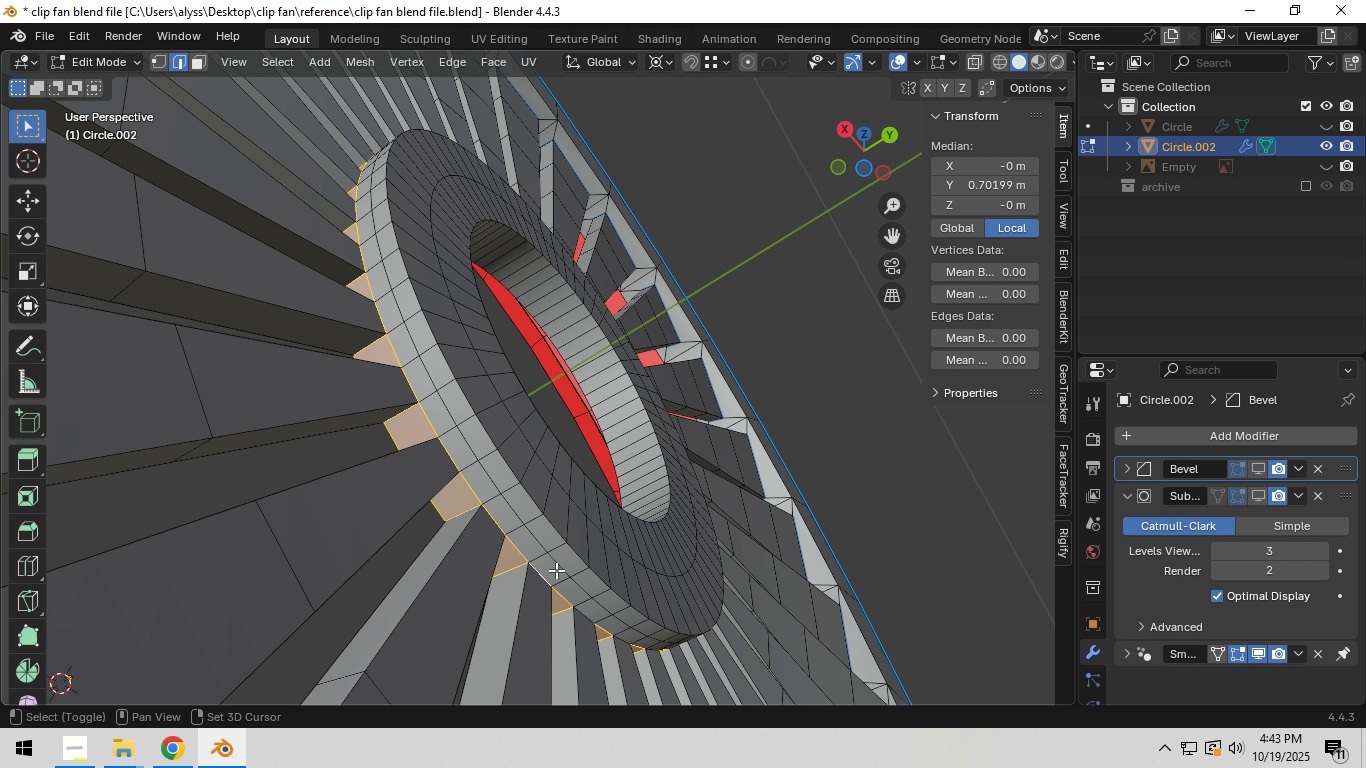 
key(Shift+ShiftLeft)
 